 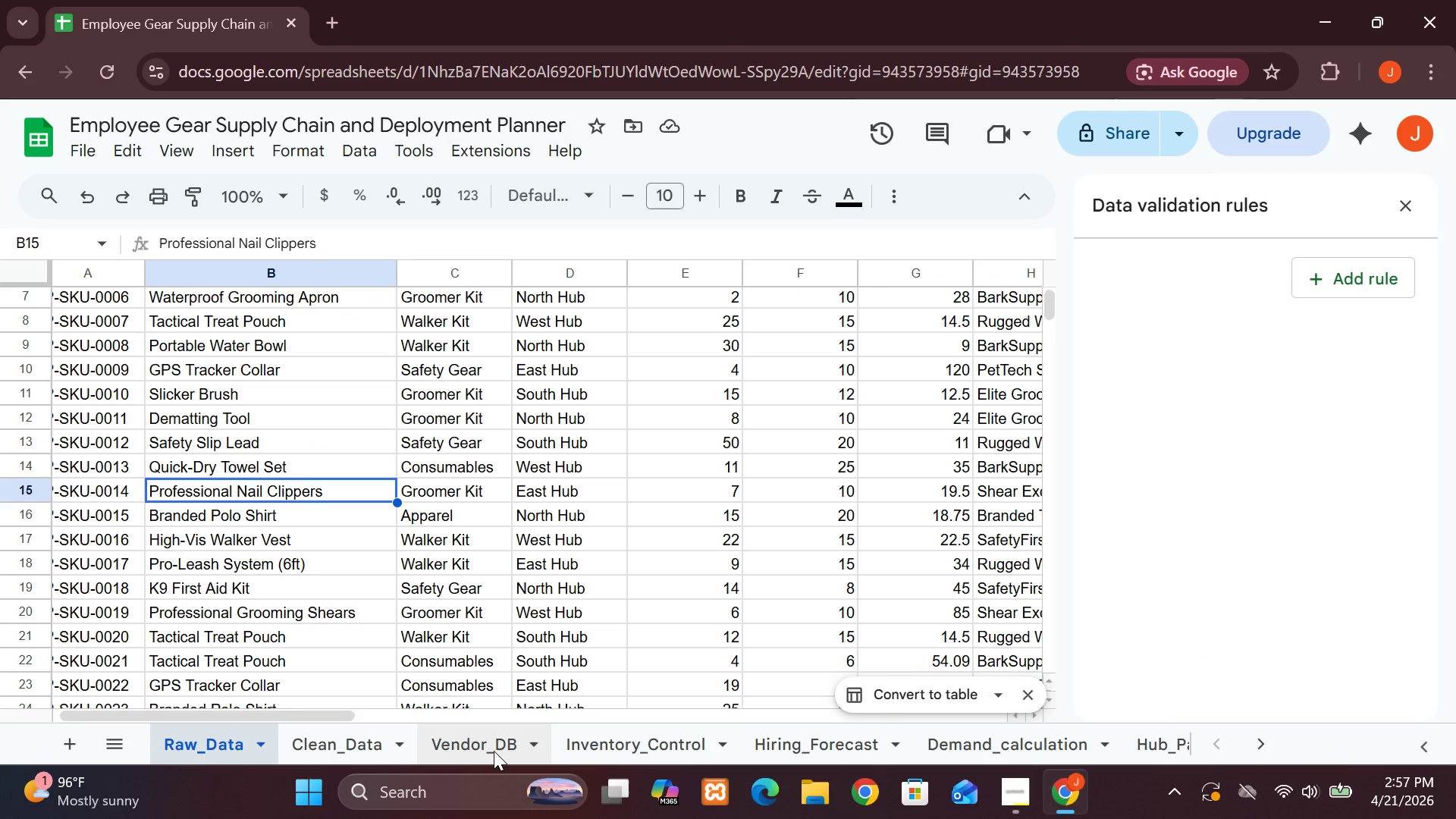 
left_click([1120, 745])
 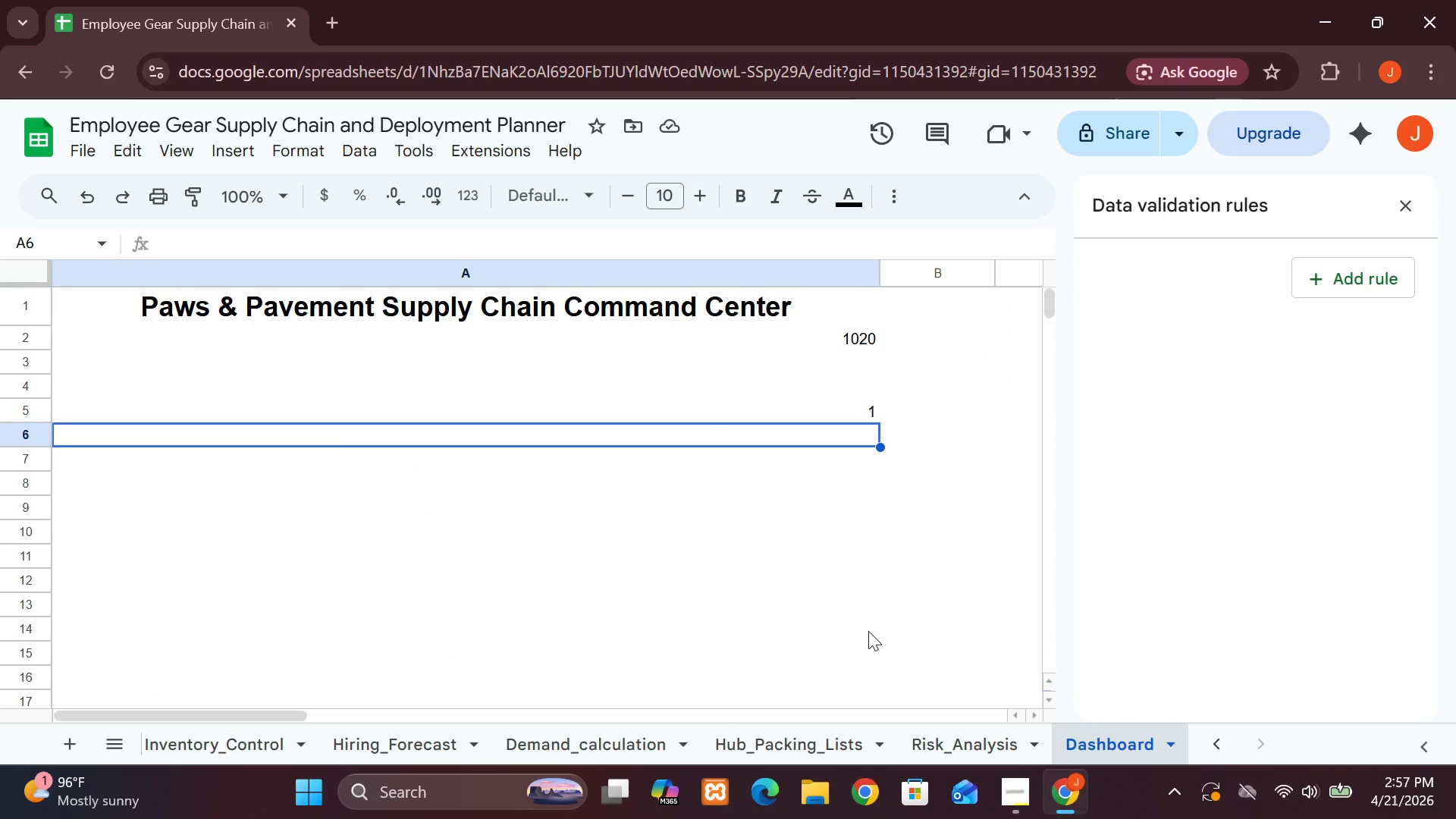 
wait(10.89)
 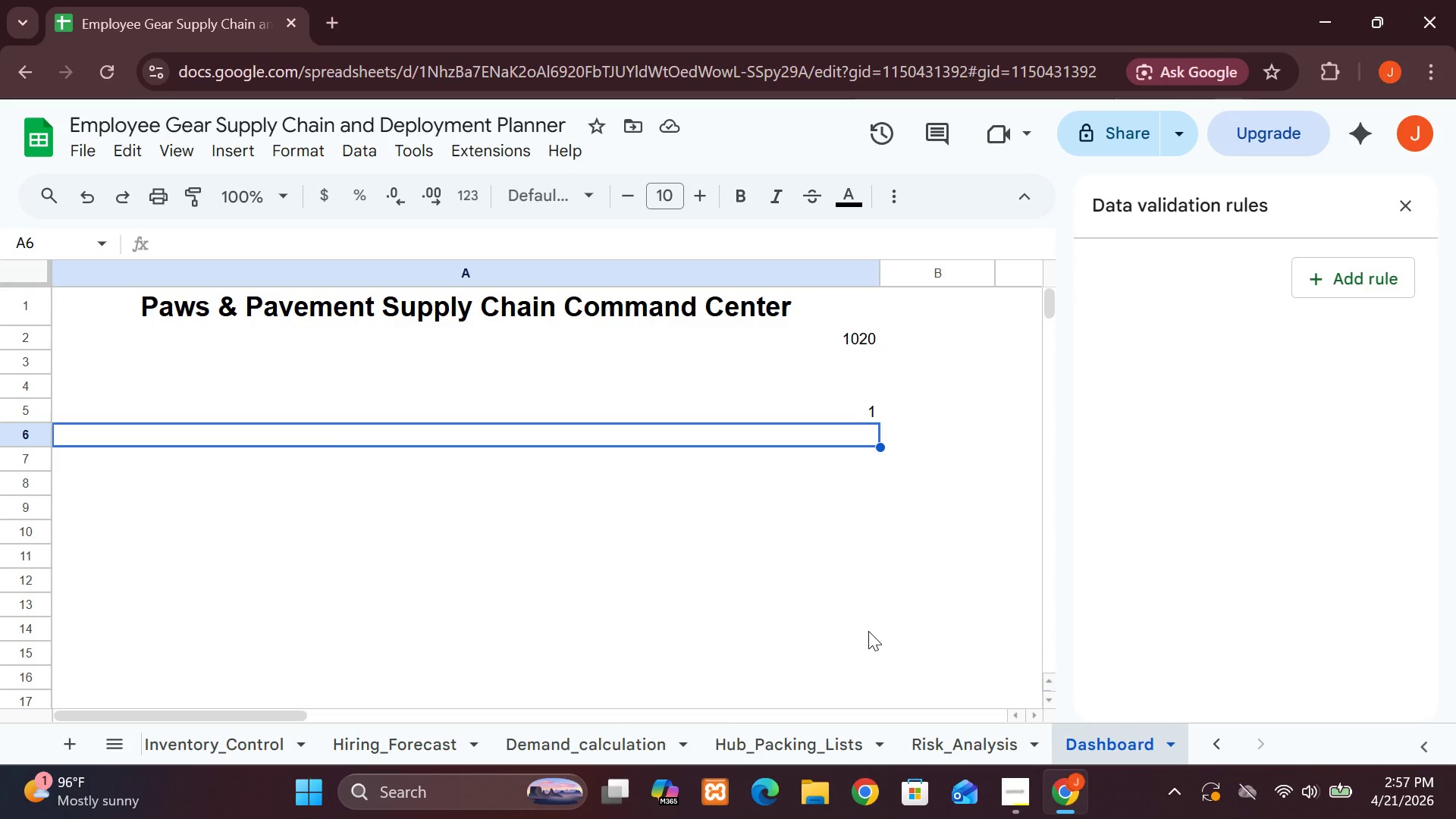 
left_click([249, 489])
 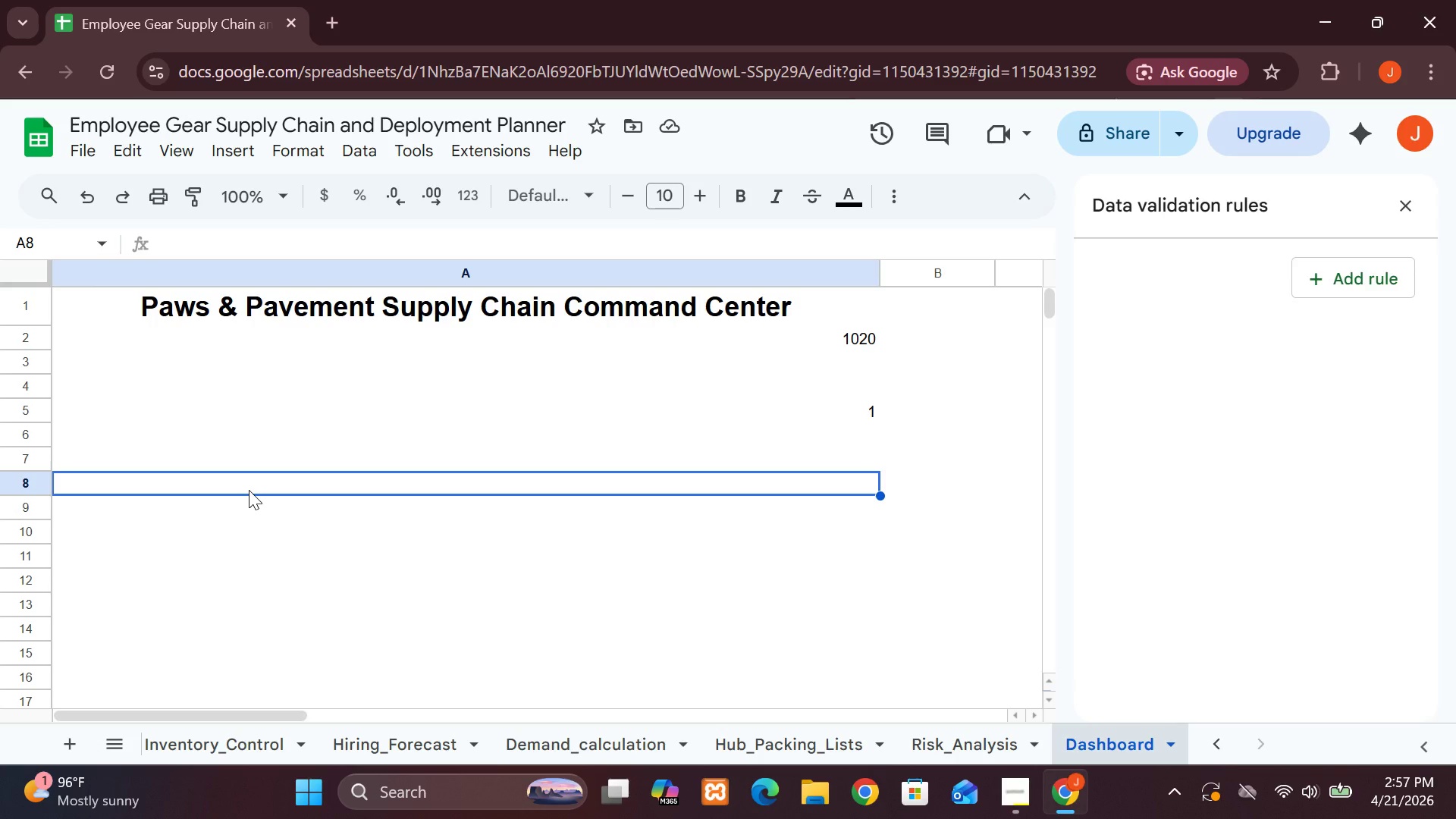 
wait(12.22)
 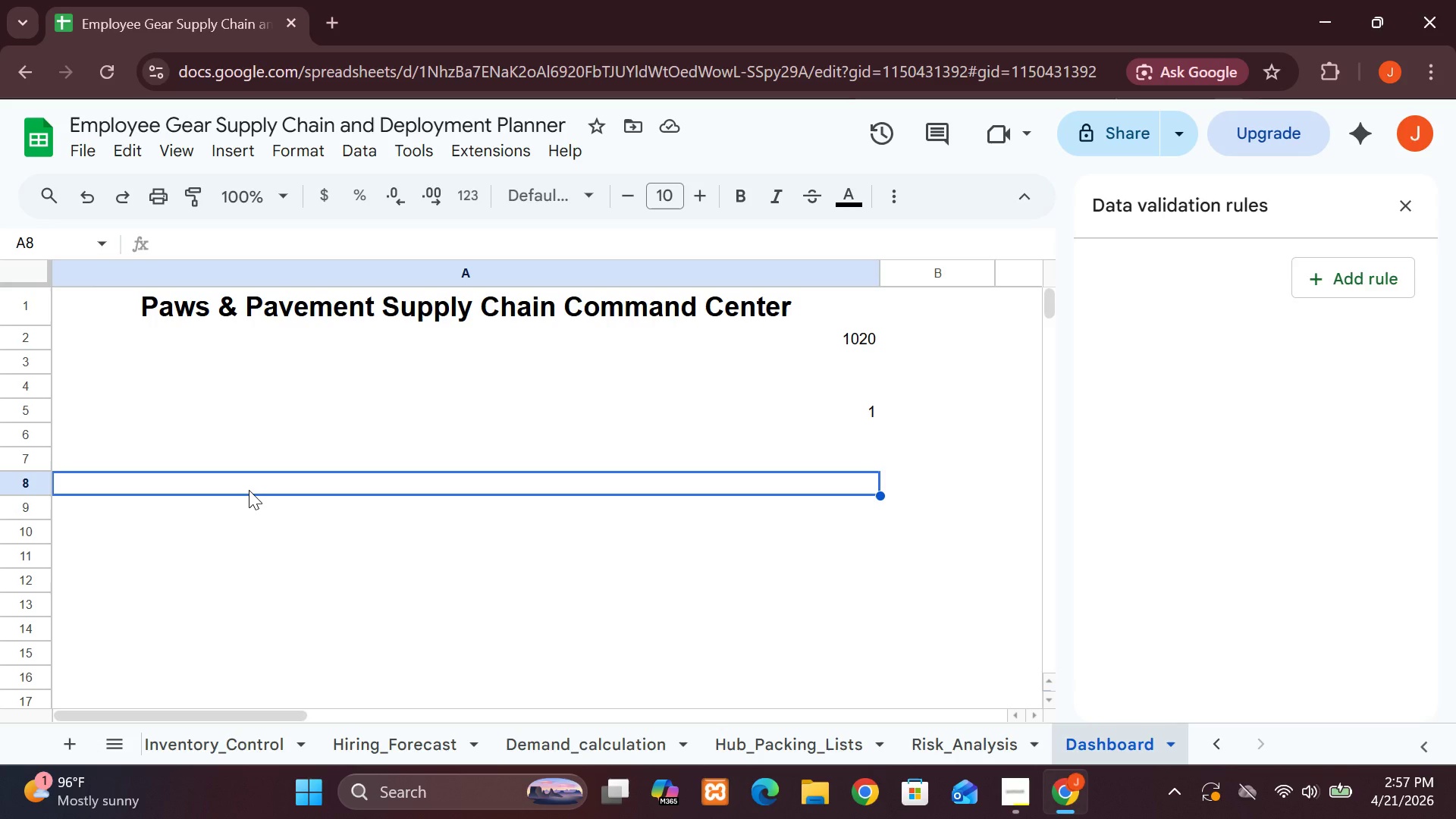 
type(+)
key(Backspace)
type(=SUm)
key(Backspace)
type(M(Demand_Calculation!C2:)
 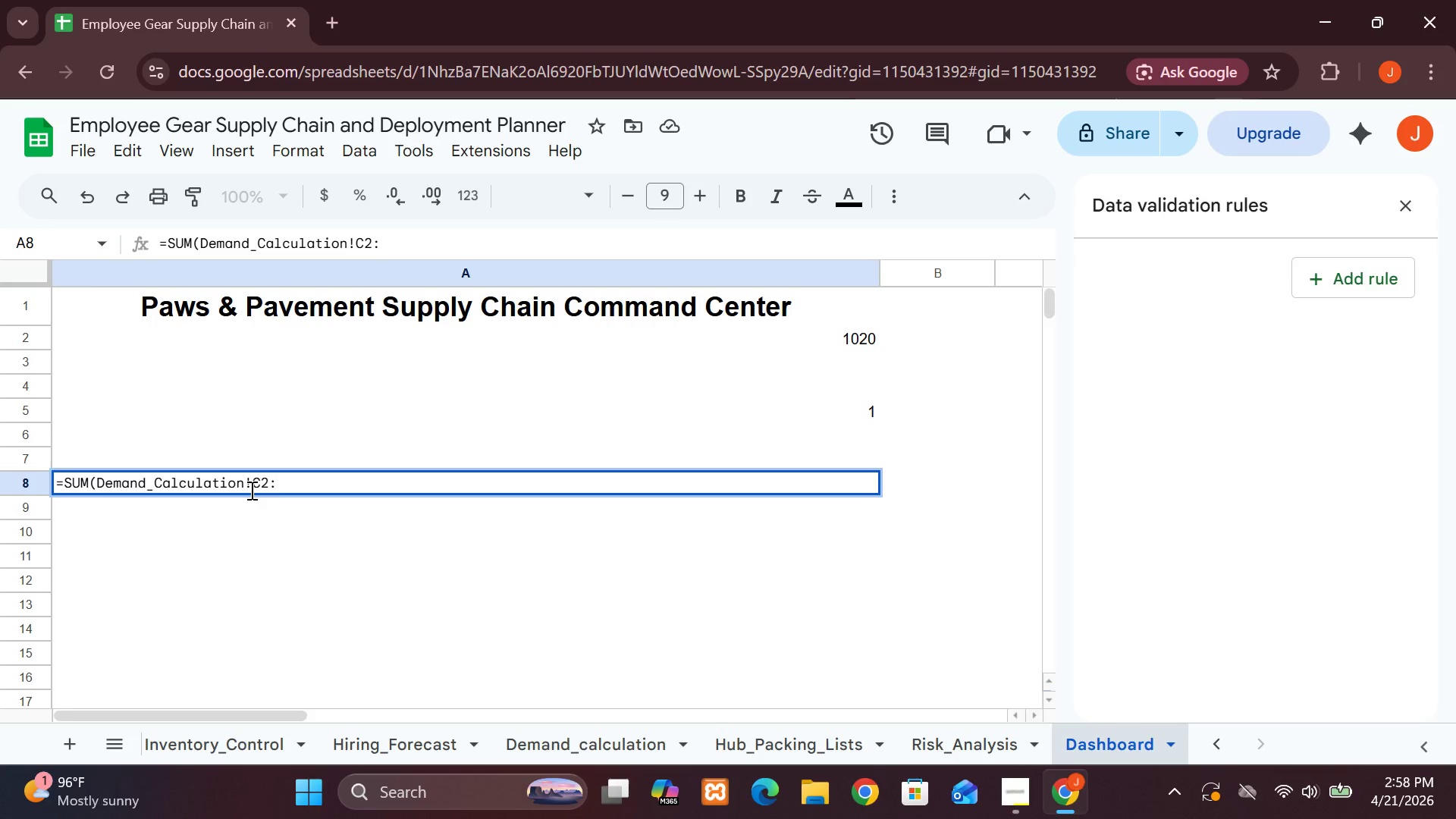 
wait(6.11)
 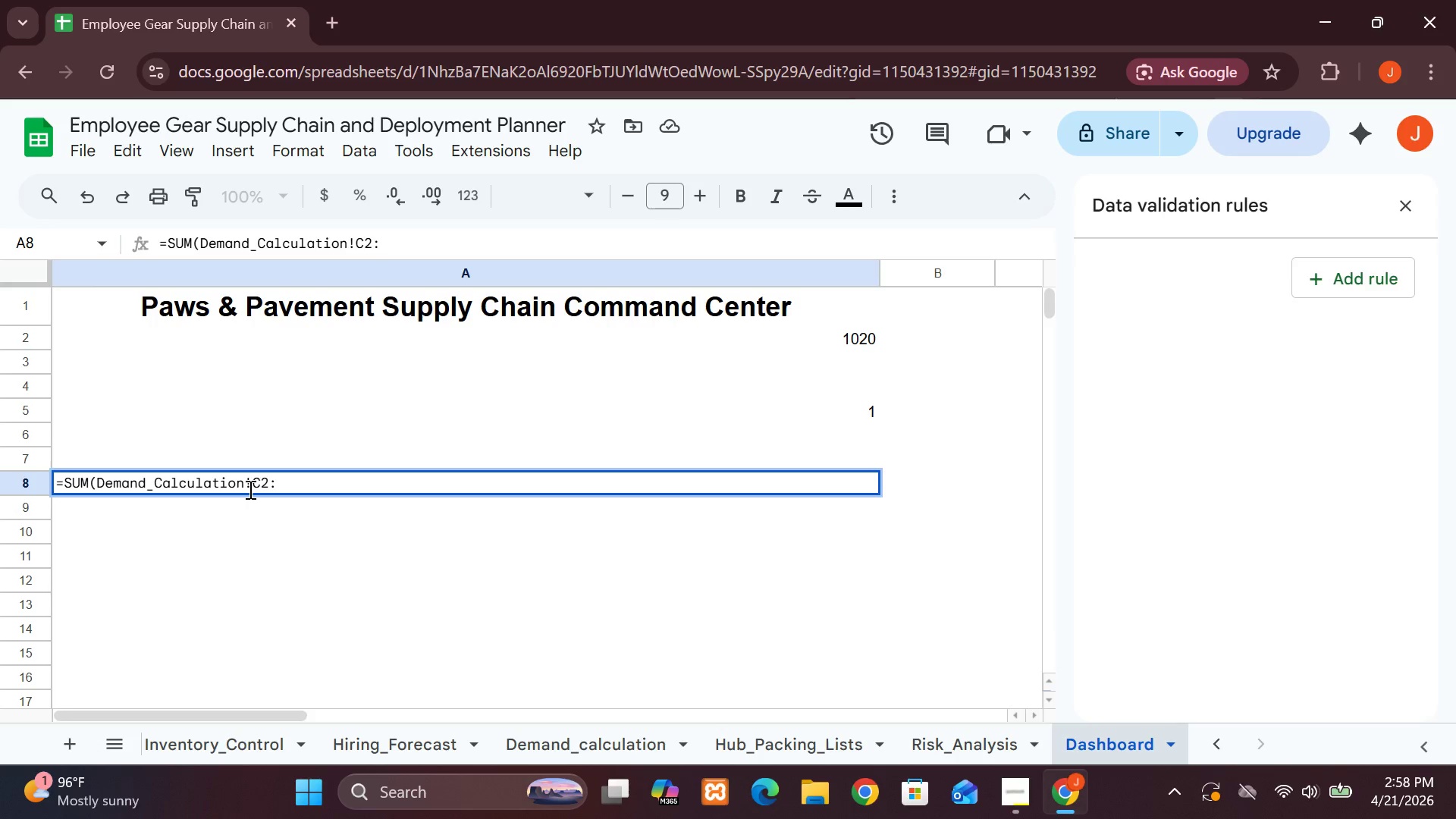 
type(C * Clean_Data!G2:)
 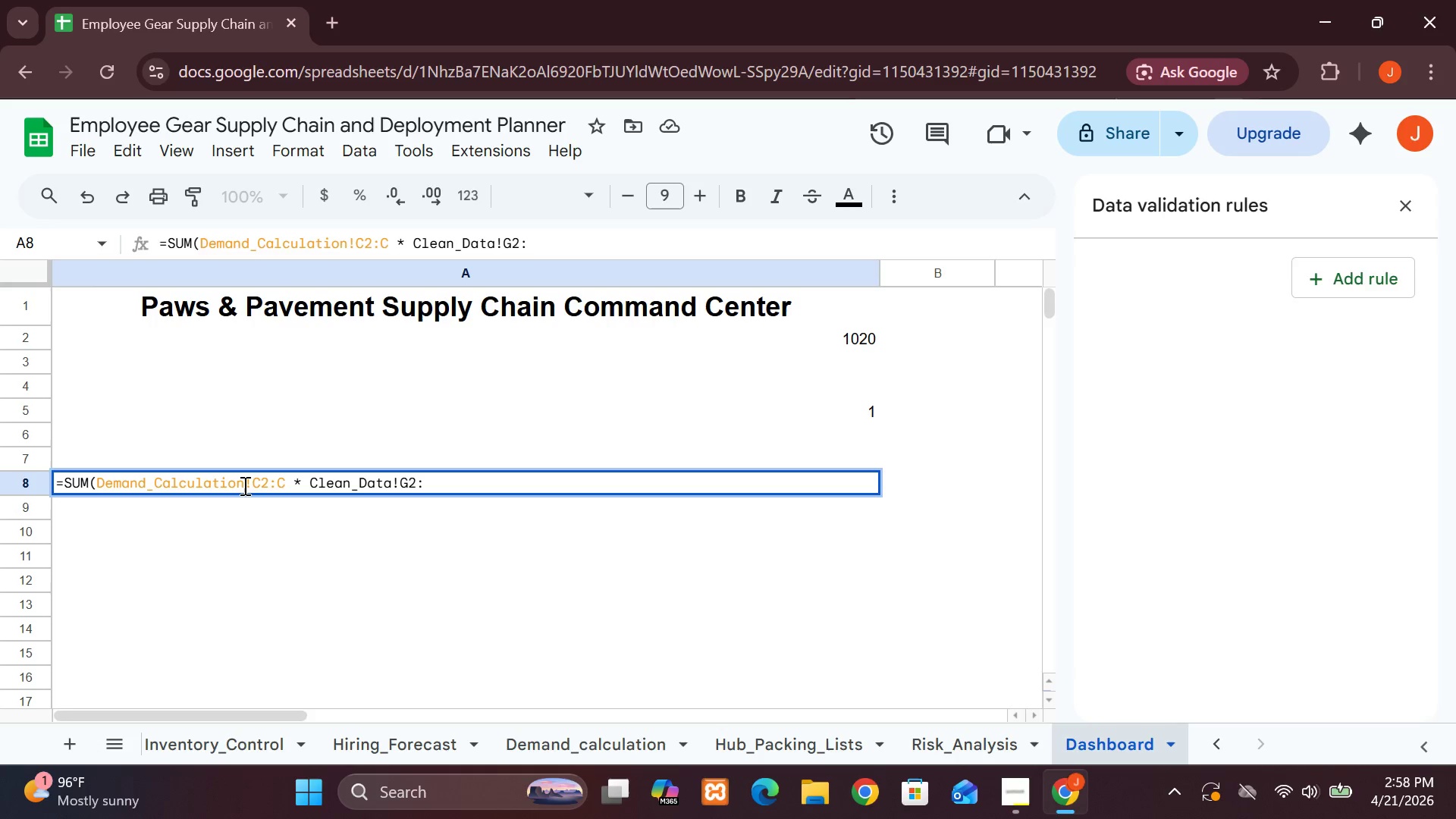 
type(G))
 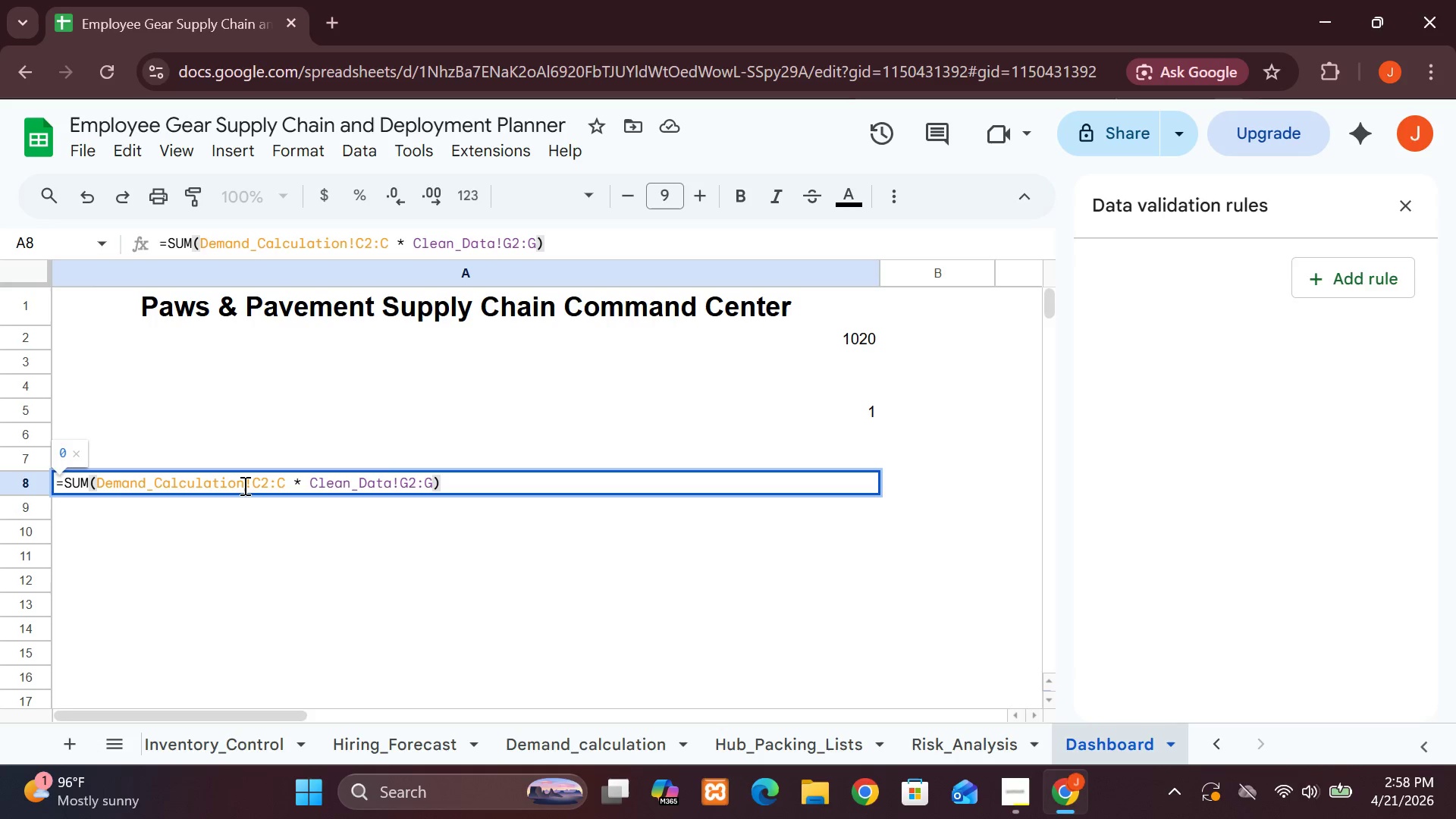 
key(Enter)
 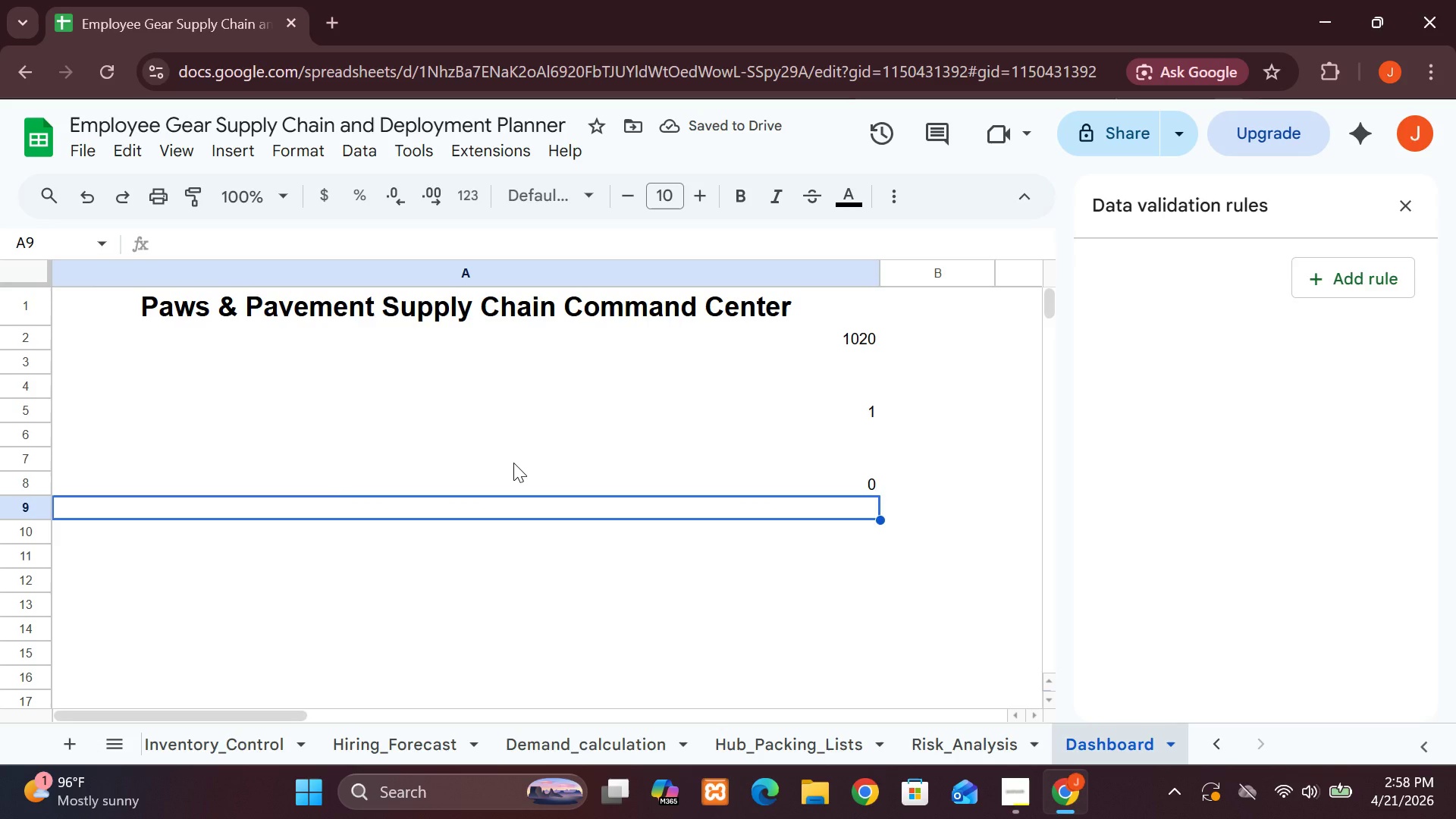 
wait(8.66)
 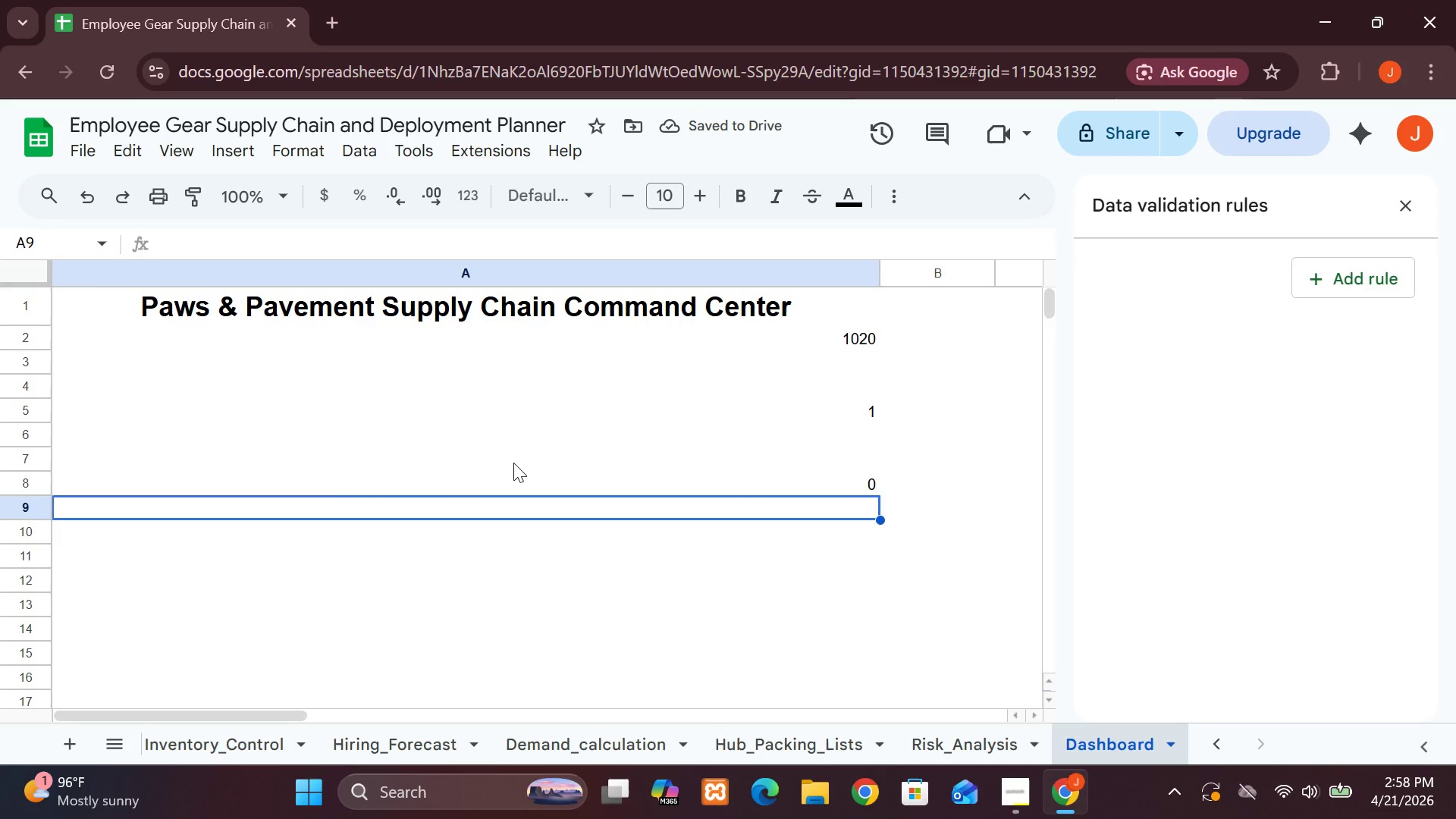 
double_click([613, 488])
 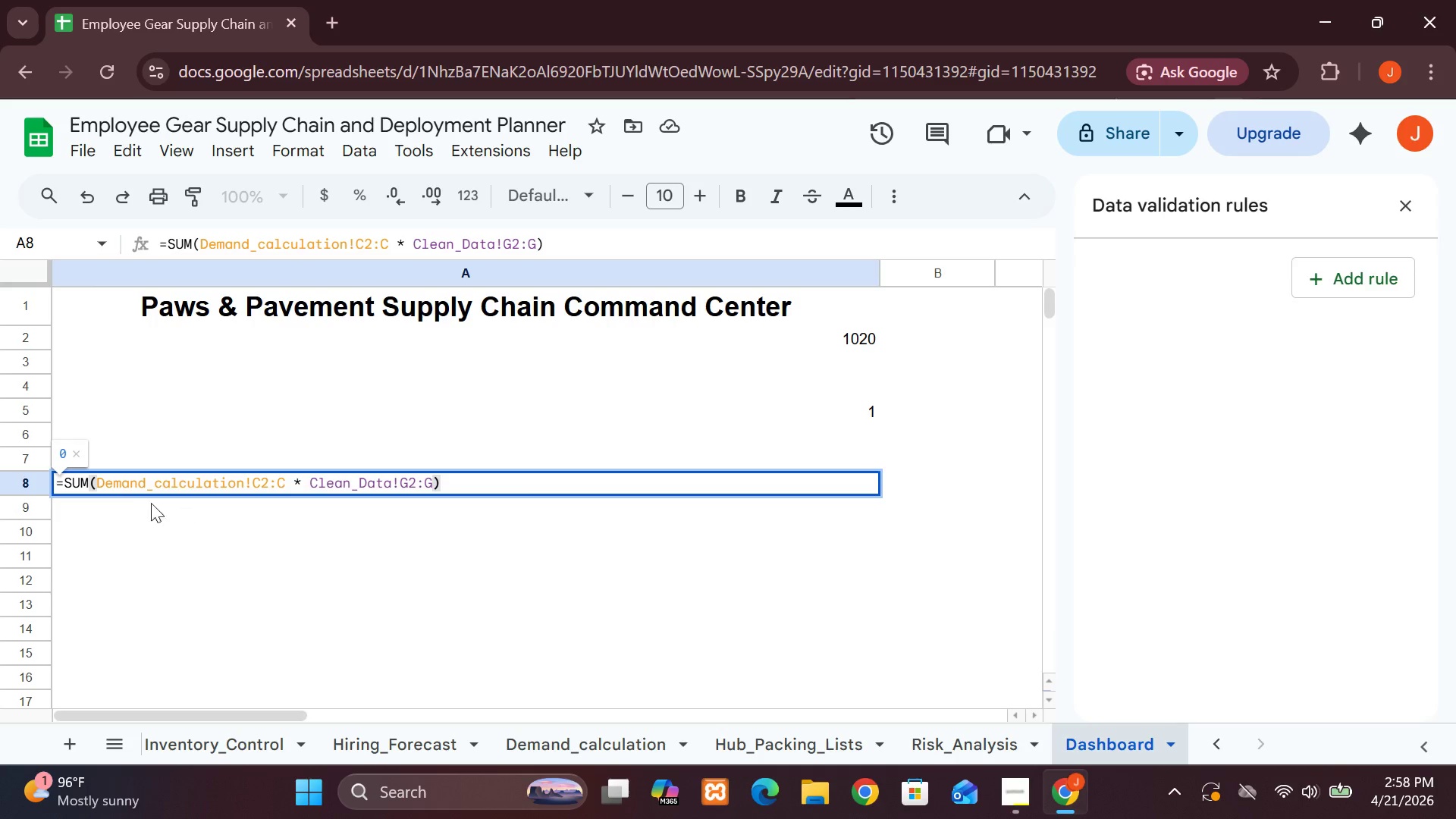 
left_click([88, 479])
 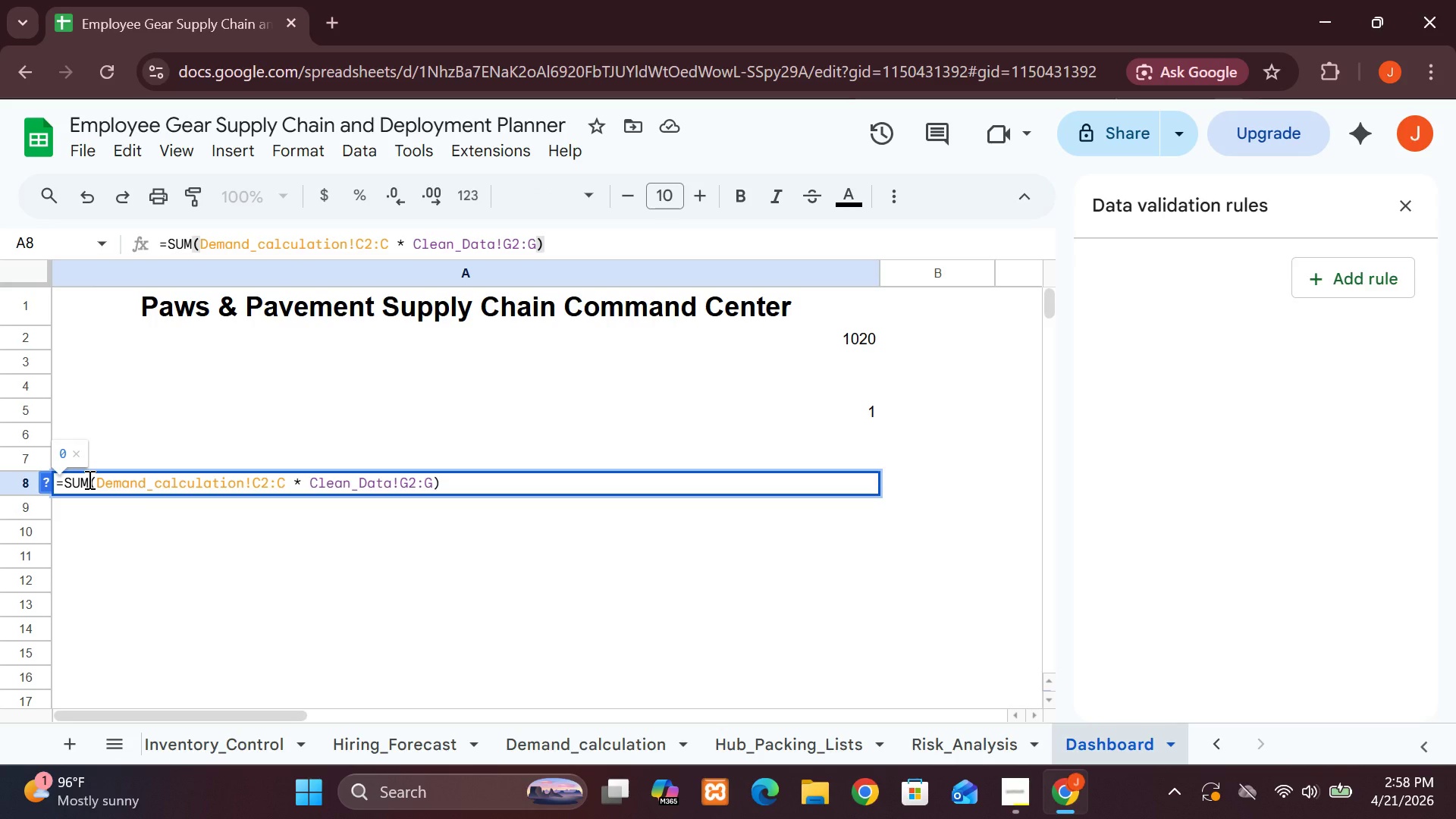 
type(PR)
 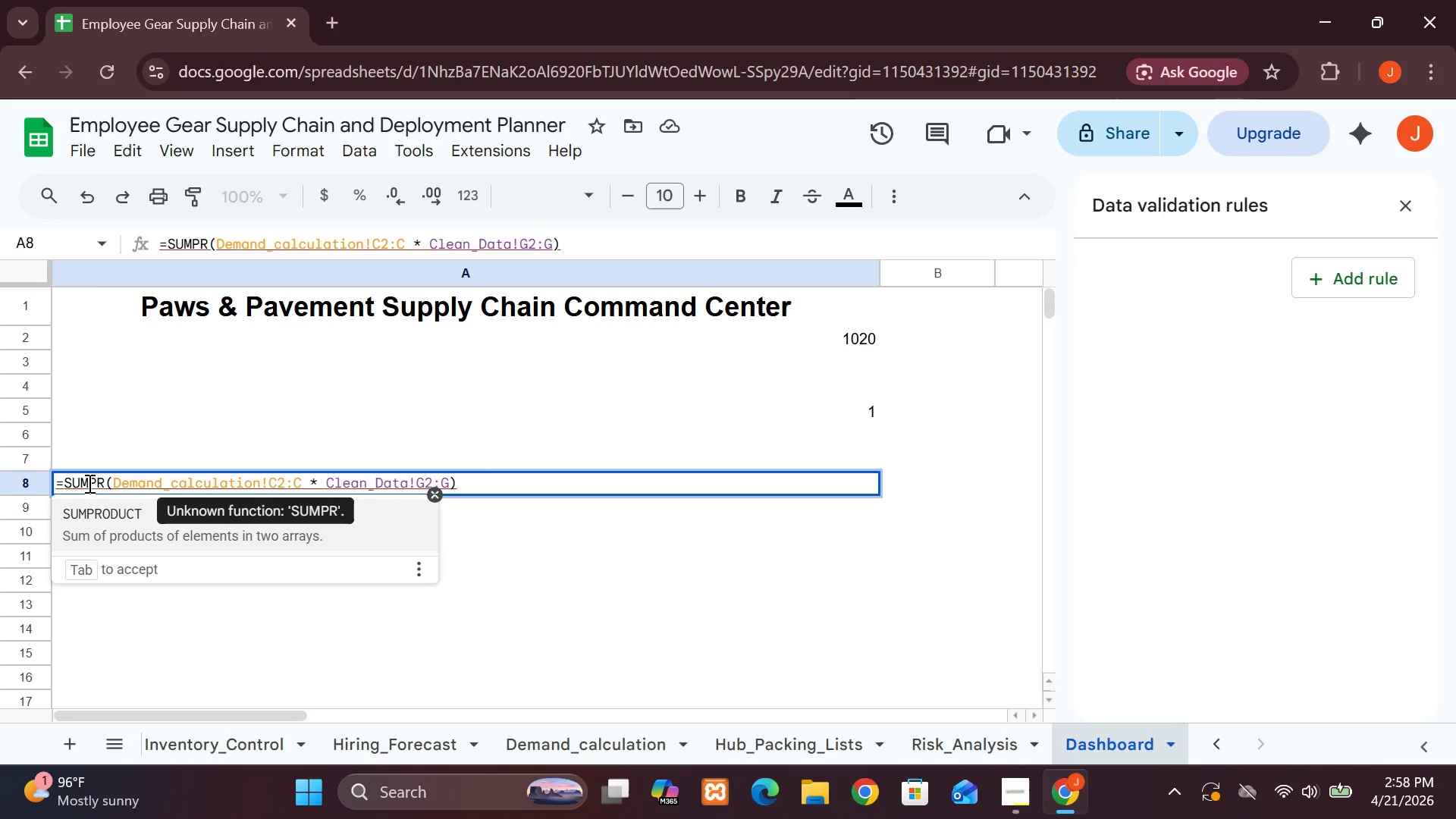 
left_click([99, 508])
 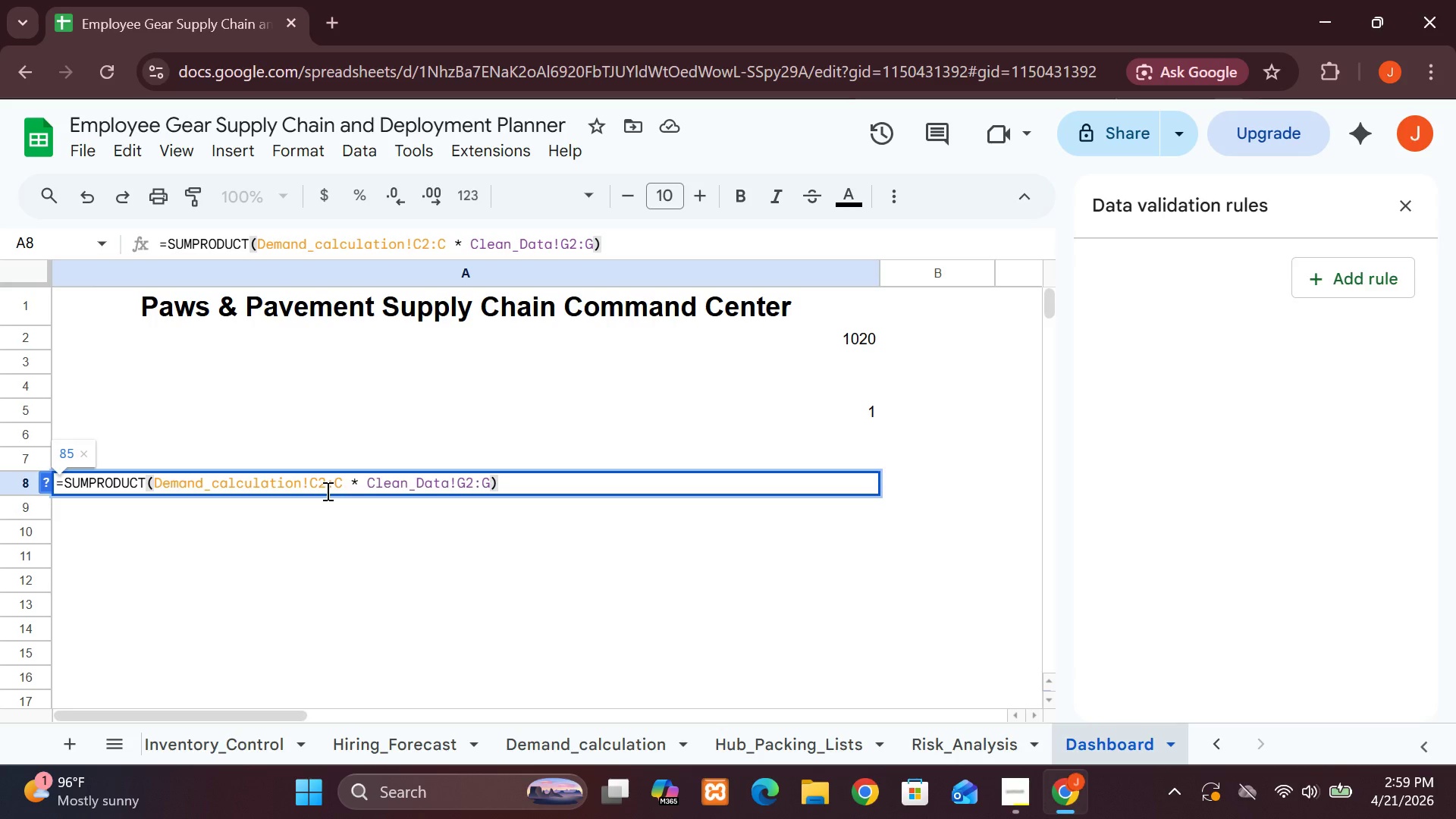 
wait(19.8)
 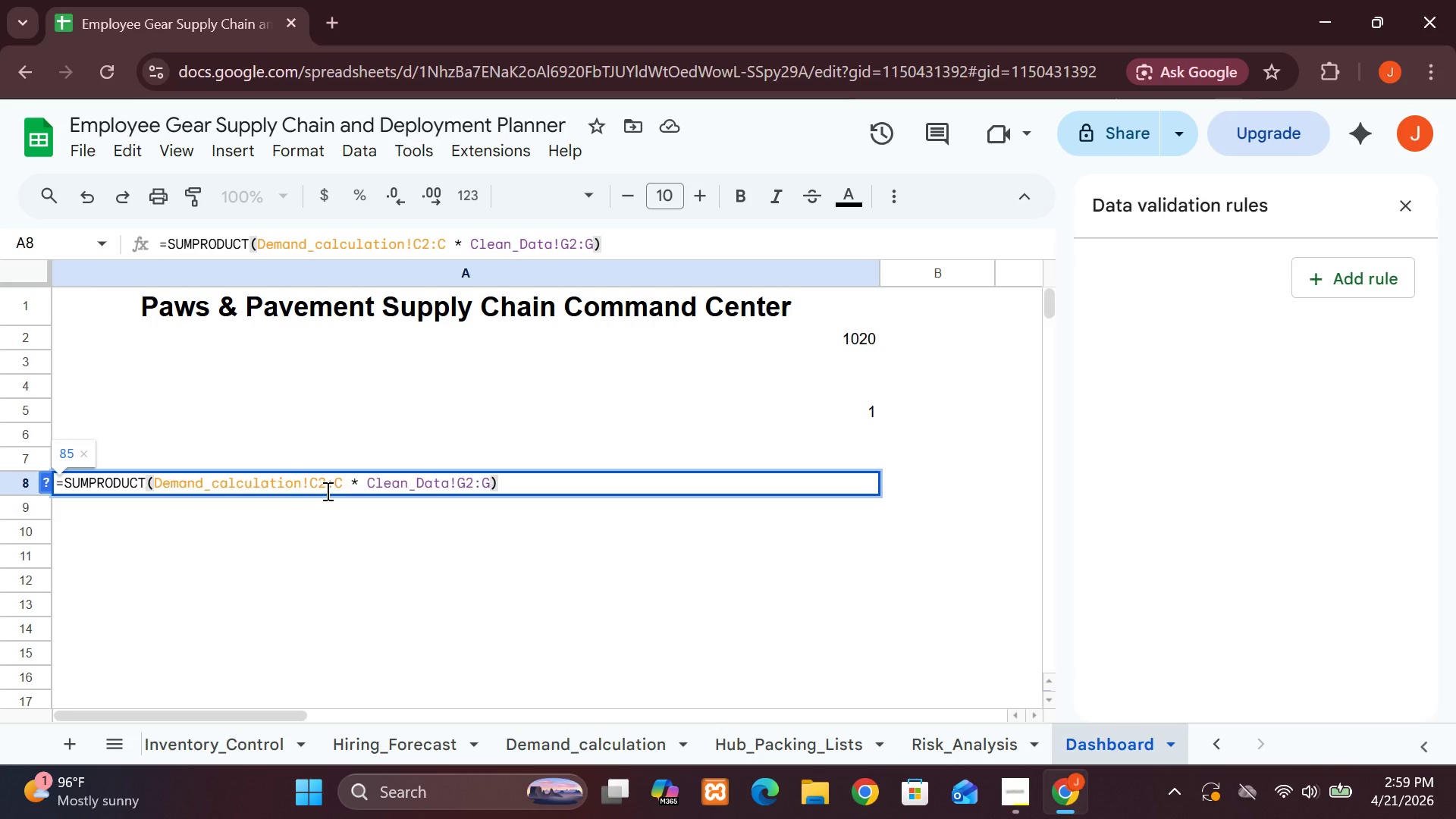 
key(Enter)
 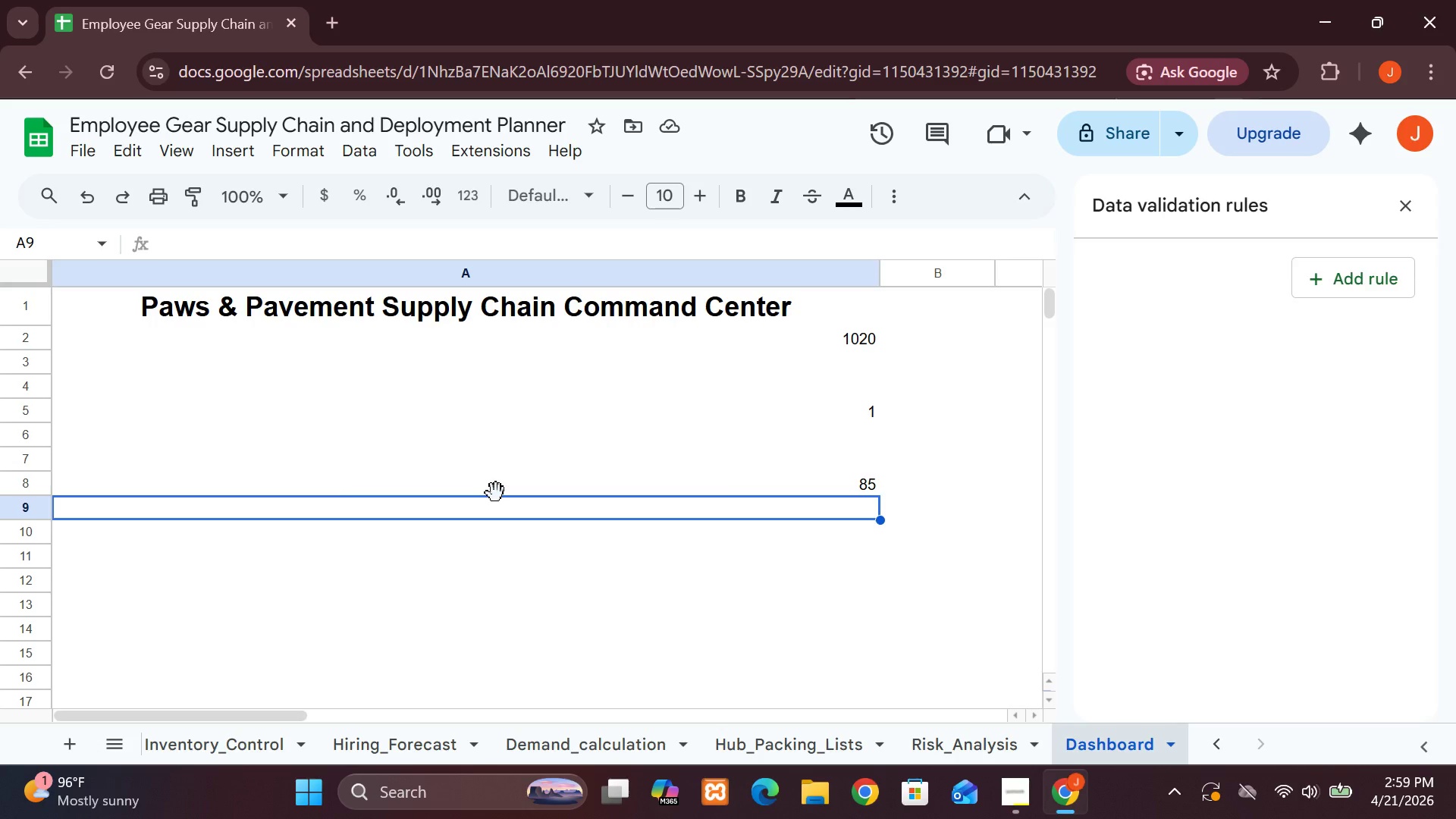 
wait(11.84)
 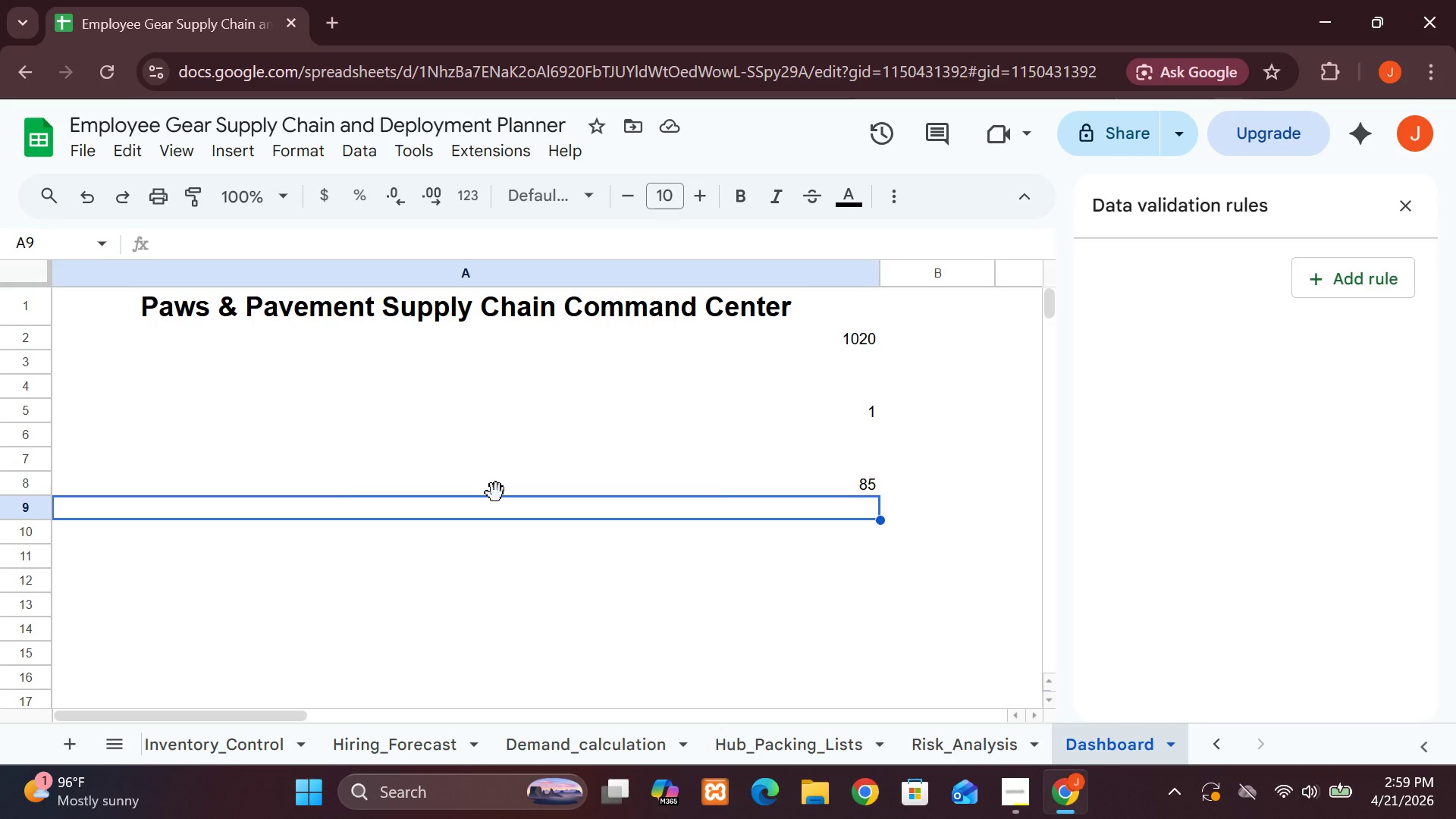 
scroll: coordinate [496, 493], scroll_direction: none, amount: 0.0
 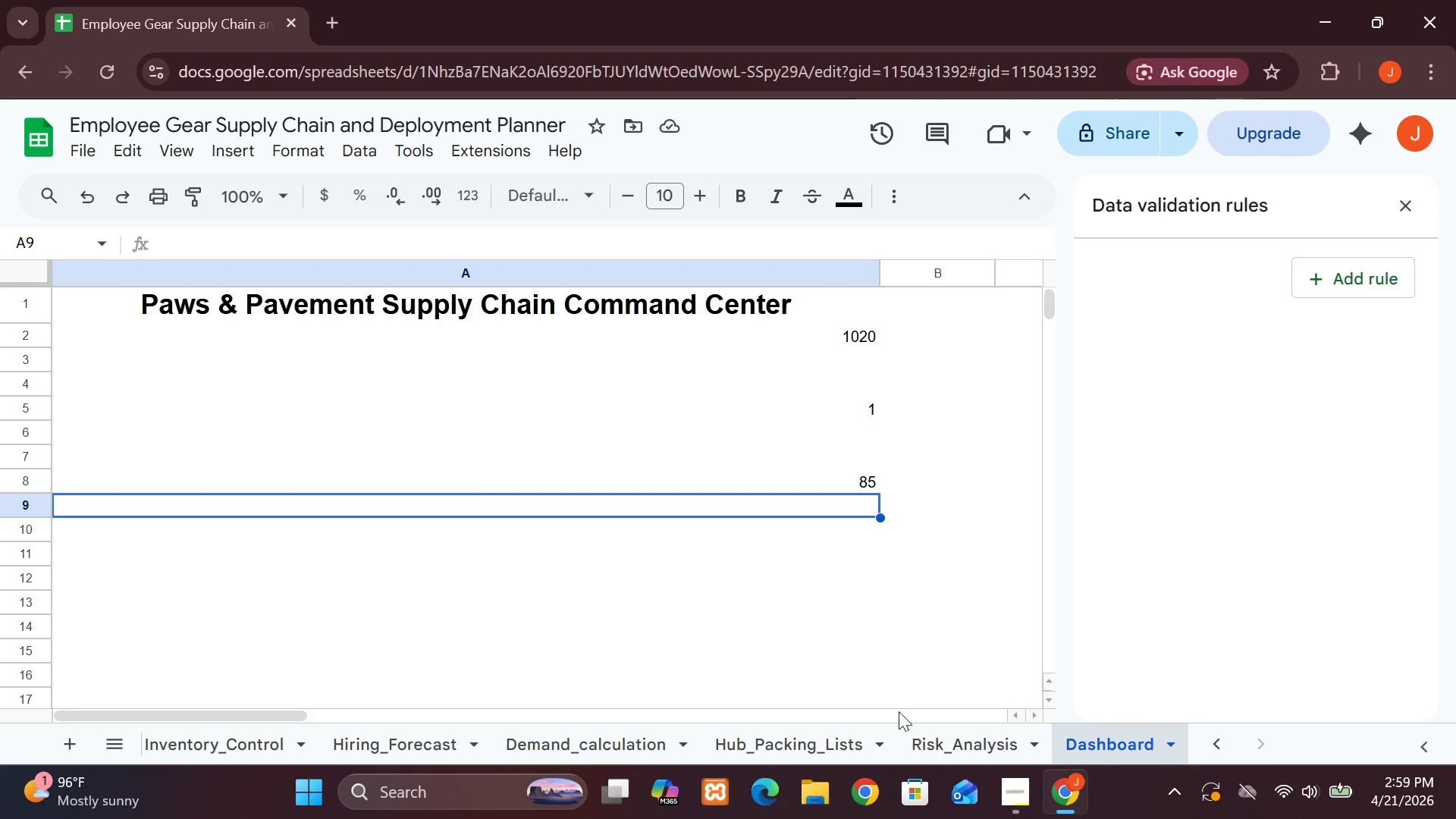 
left_click([917, 733])
 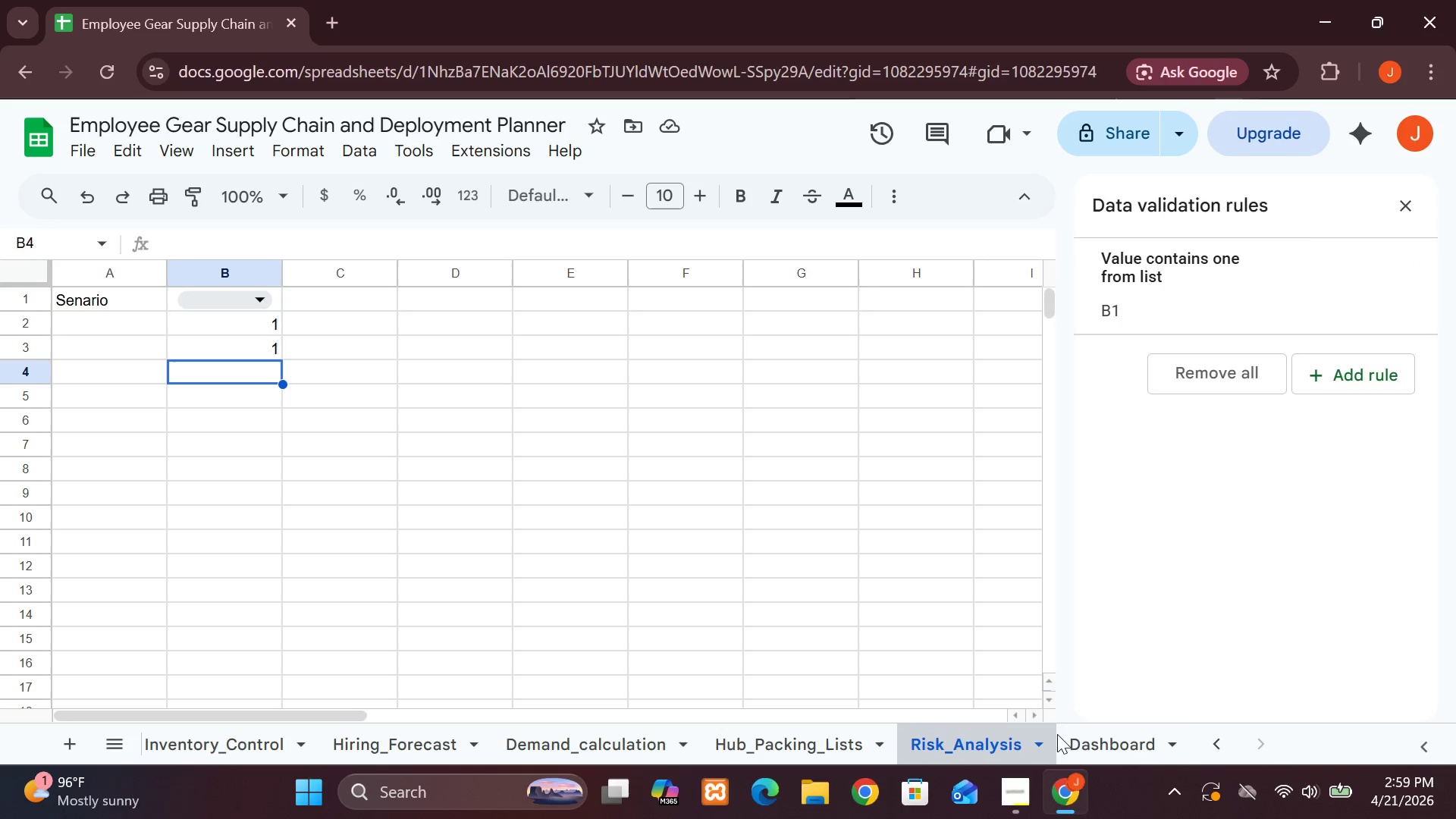 
left_click([1057, 734])
 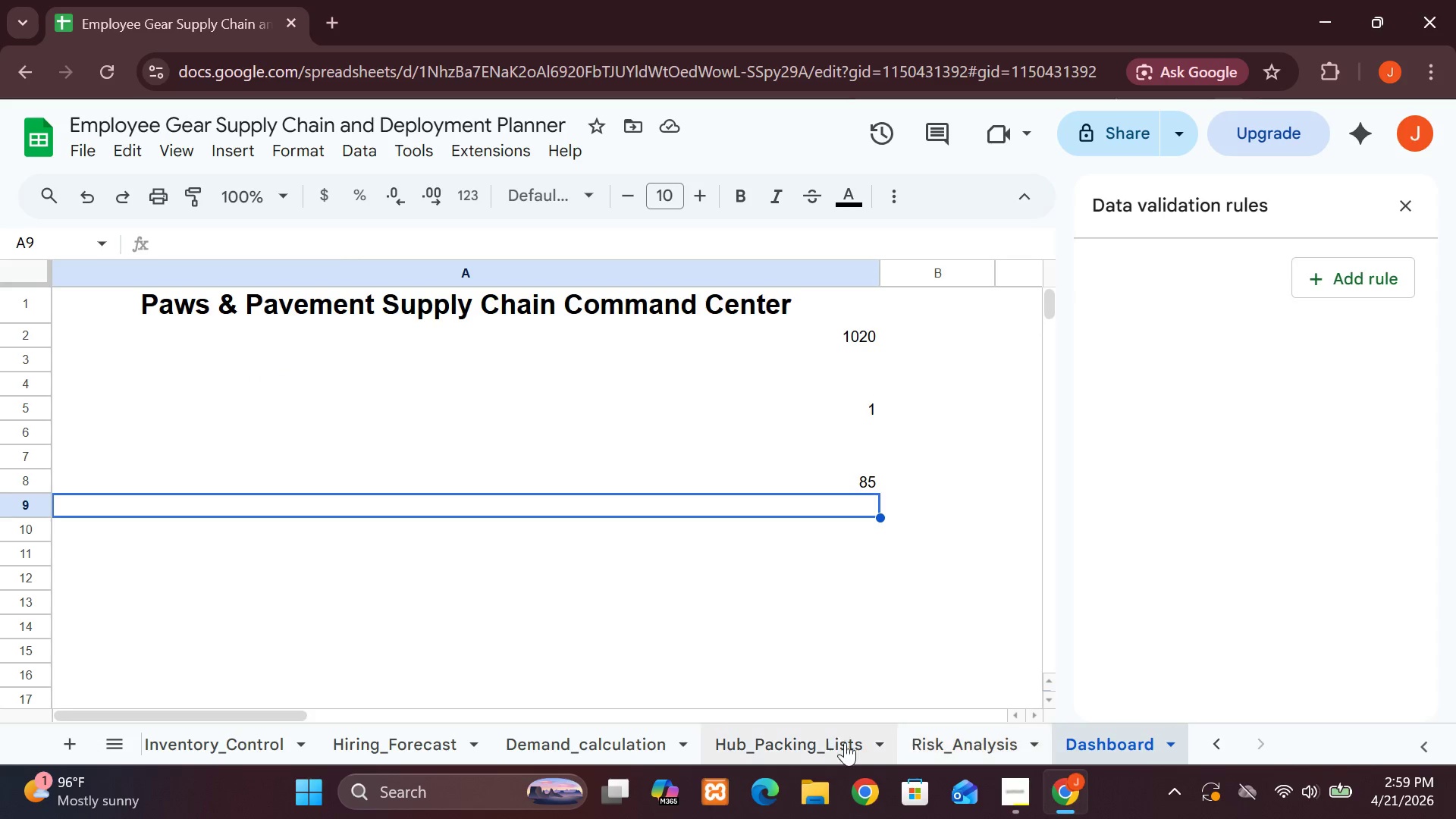 
left_click([611, 754])
 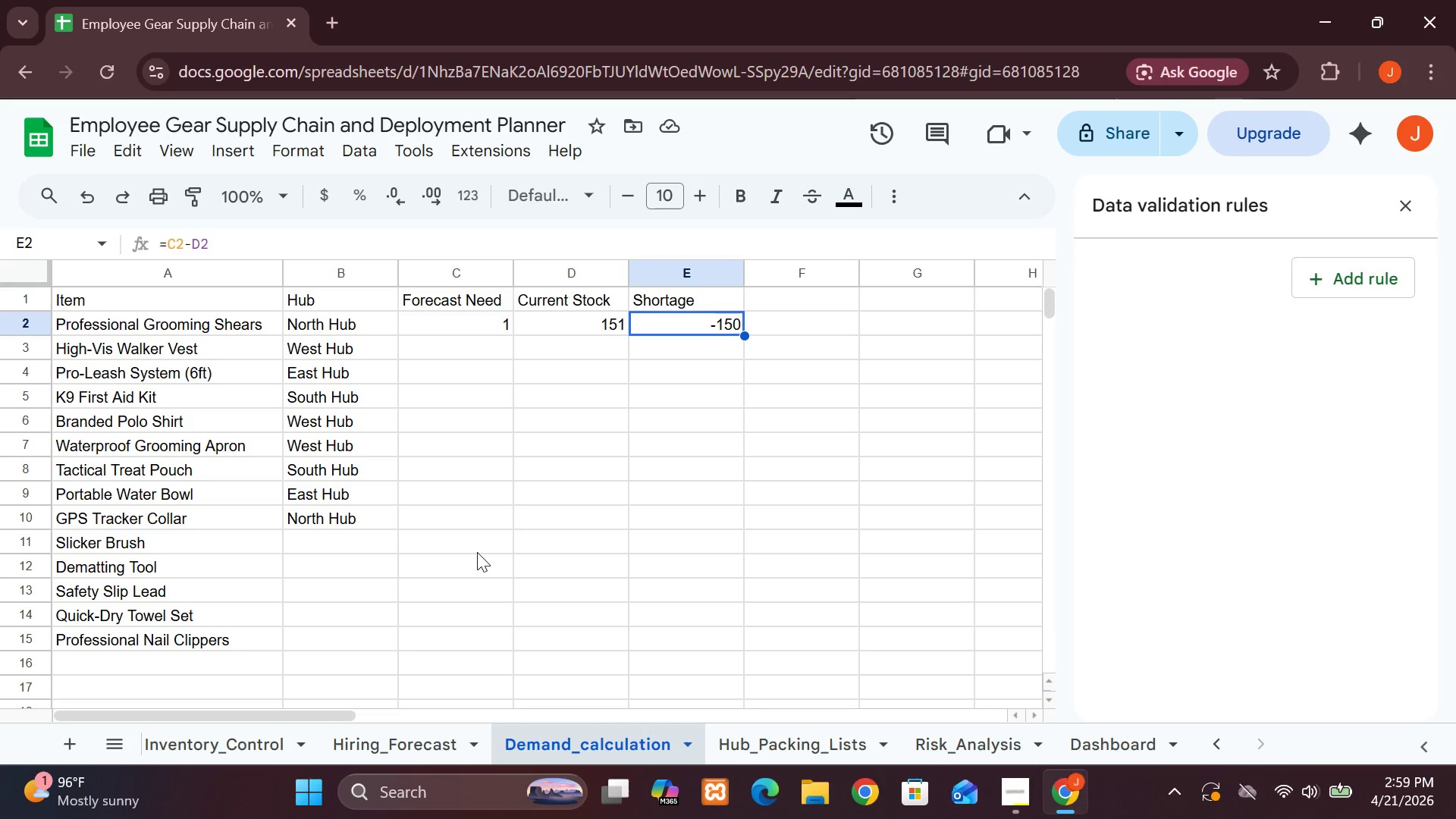 
wait(9.2)
 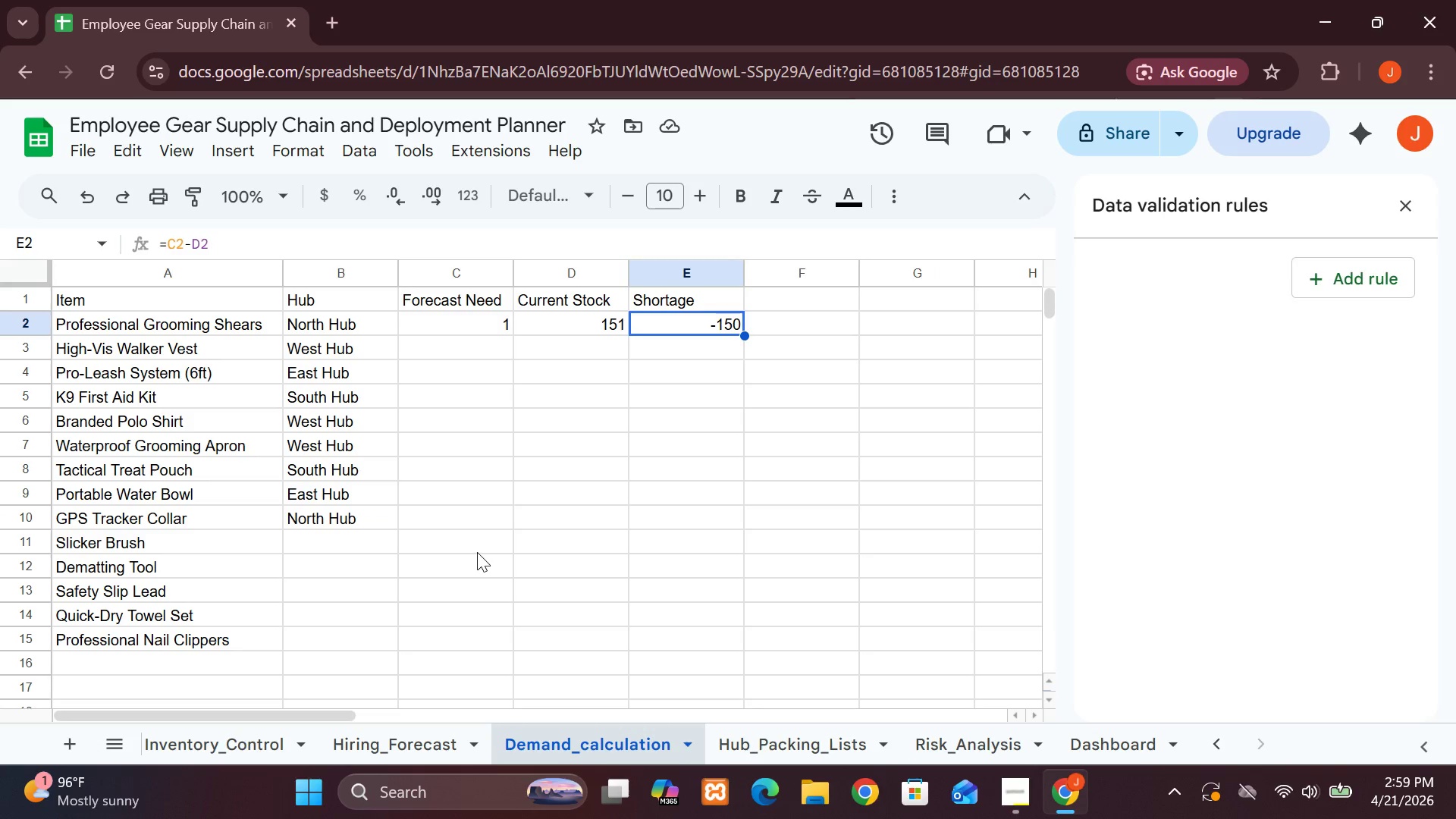 
left_click([93, 287])
 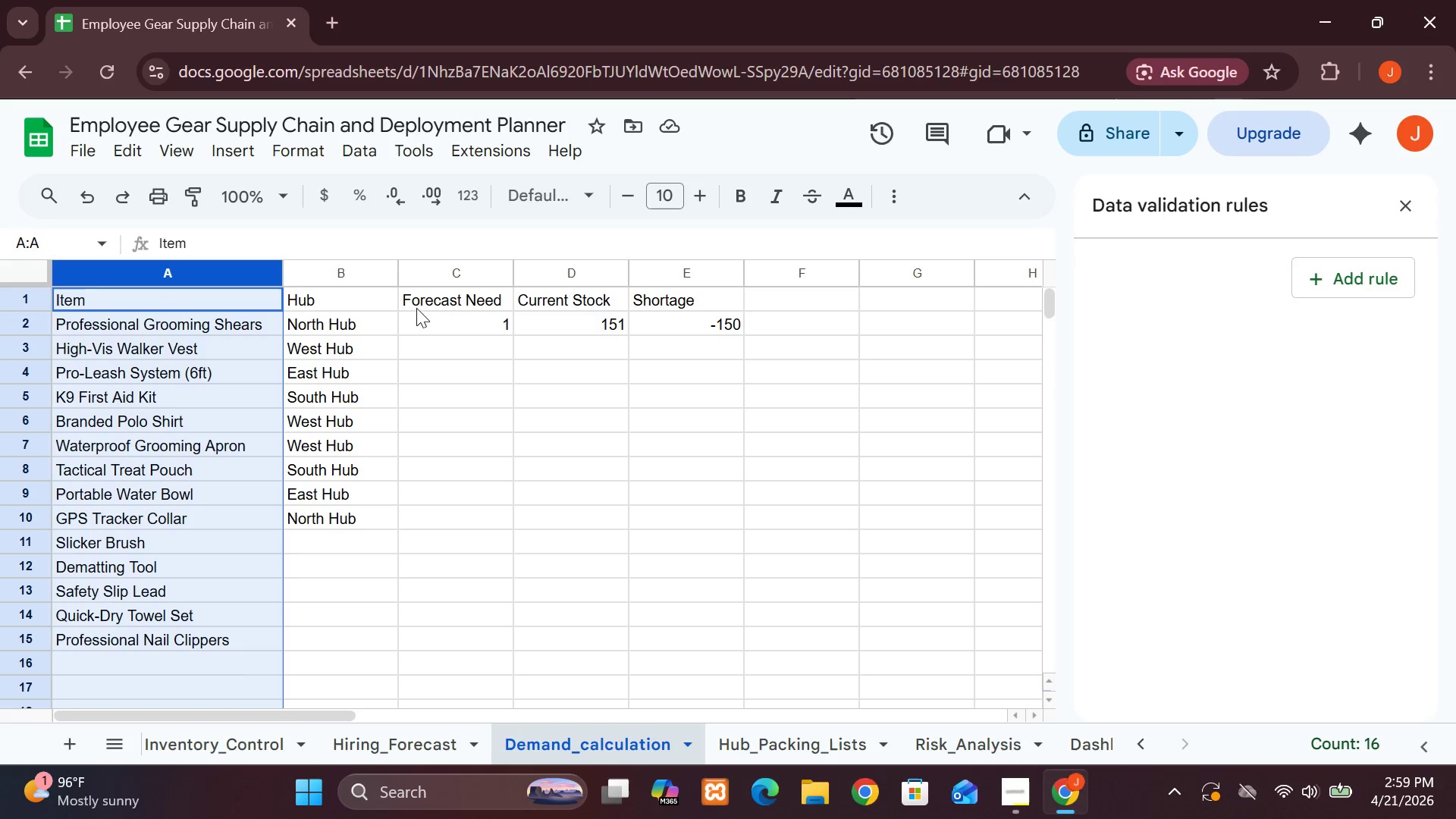 
hold_key(key=ShiftLeft, duration=1.12)
left_click([425, 268])
 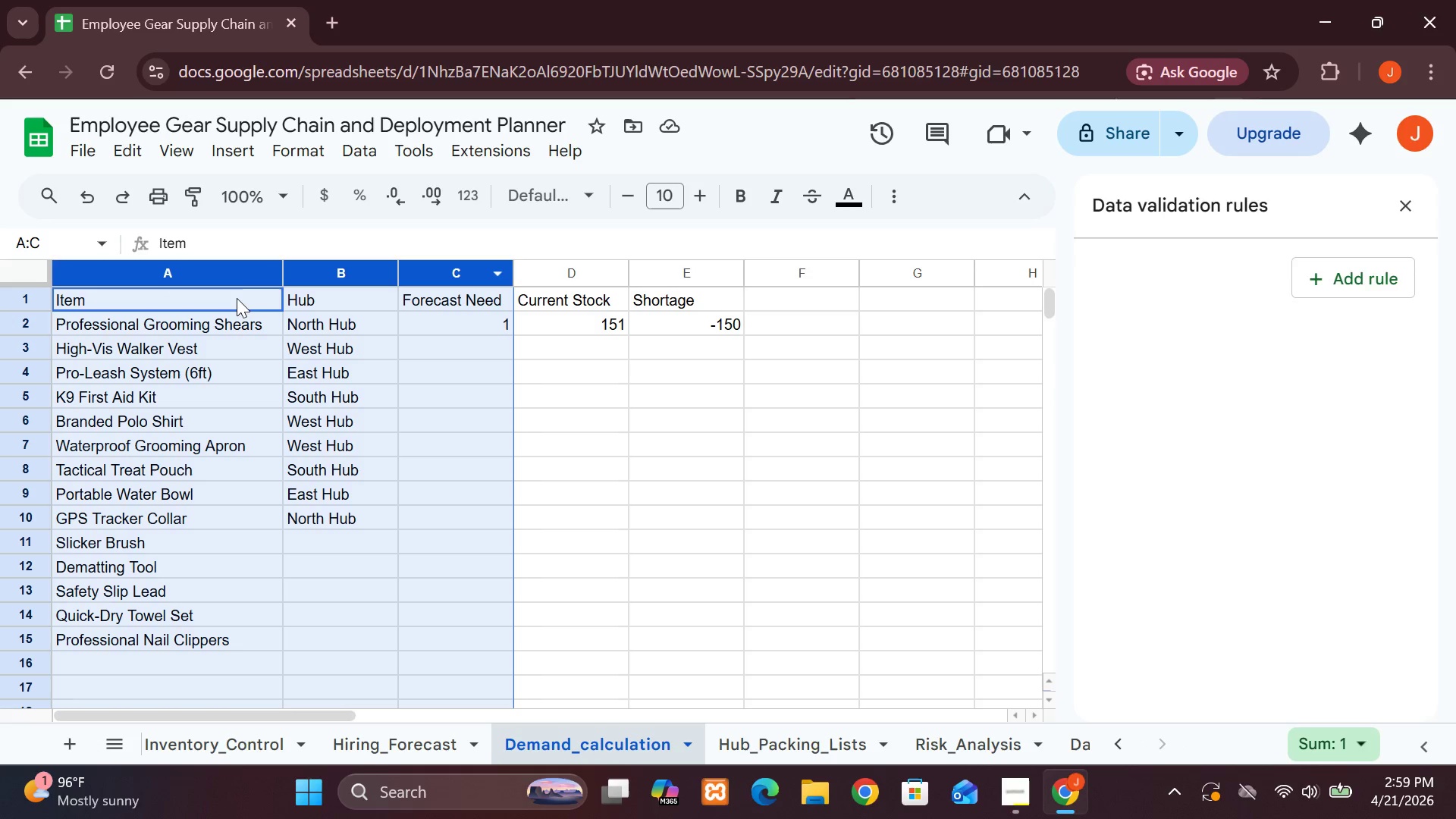 
left_click([235, 298])
 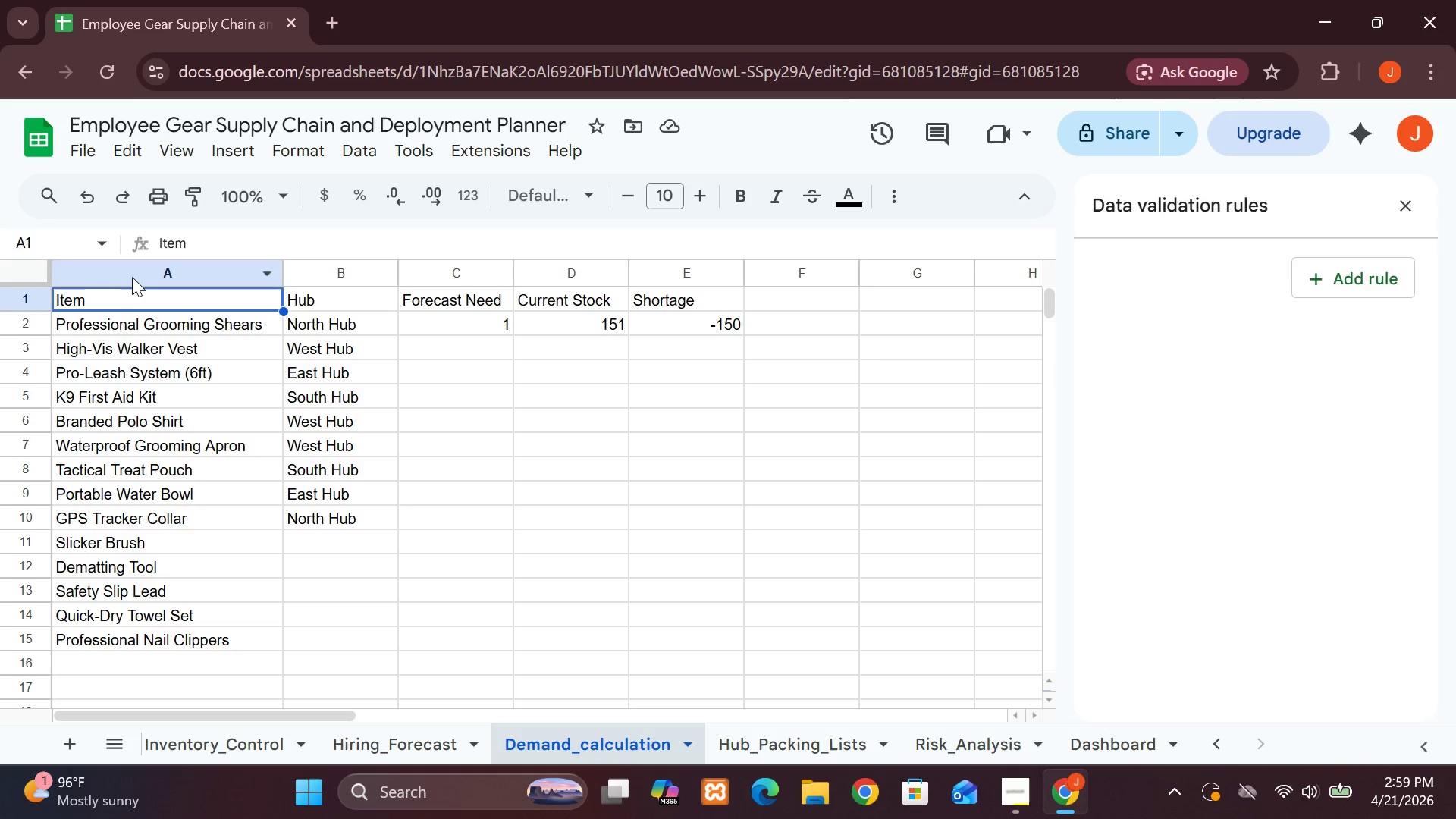 
left_click([127, 277])
 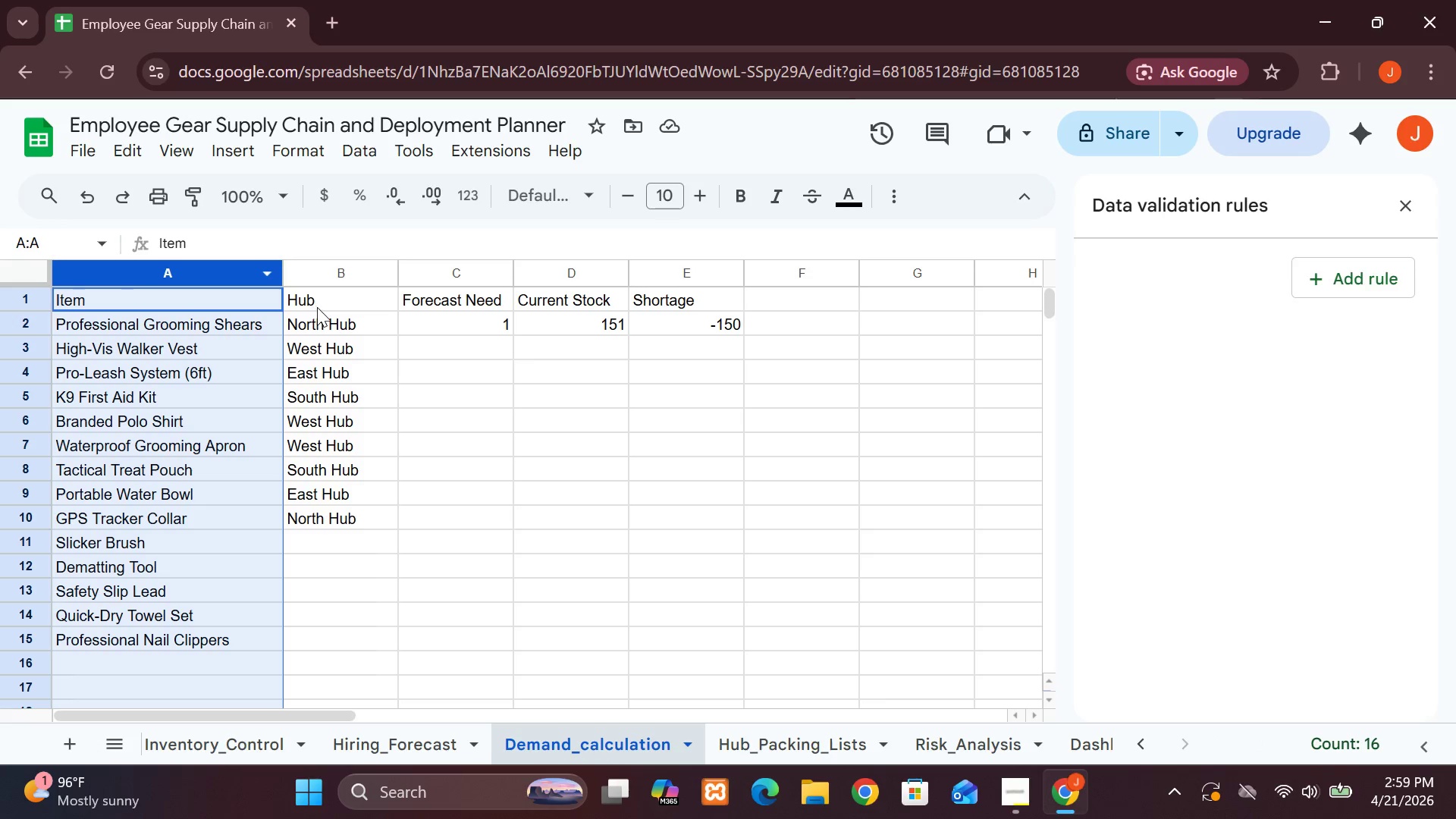 
hold_key(key=ShiftLeft, duration=0.48)
 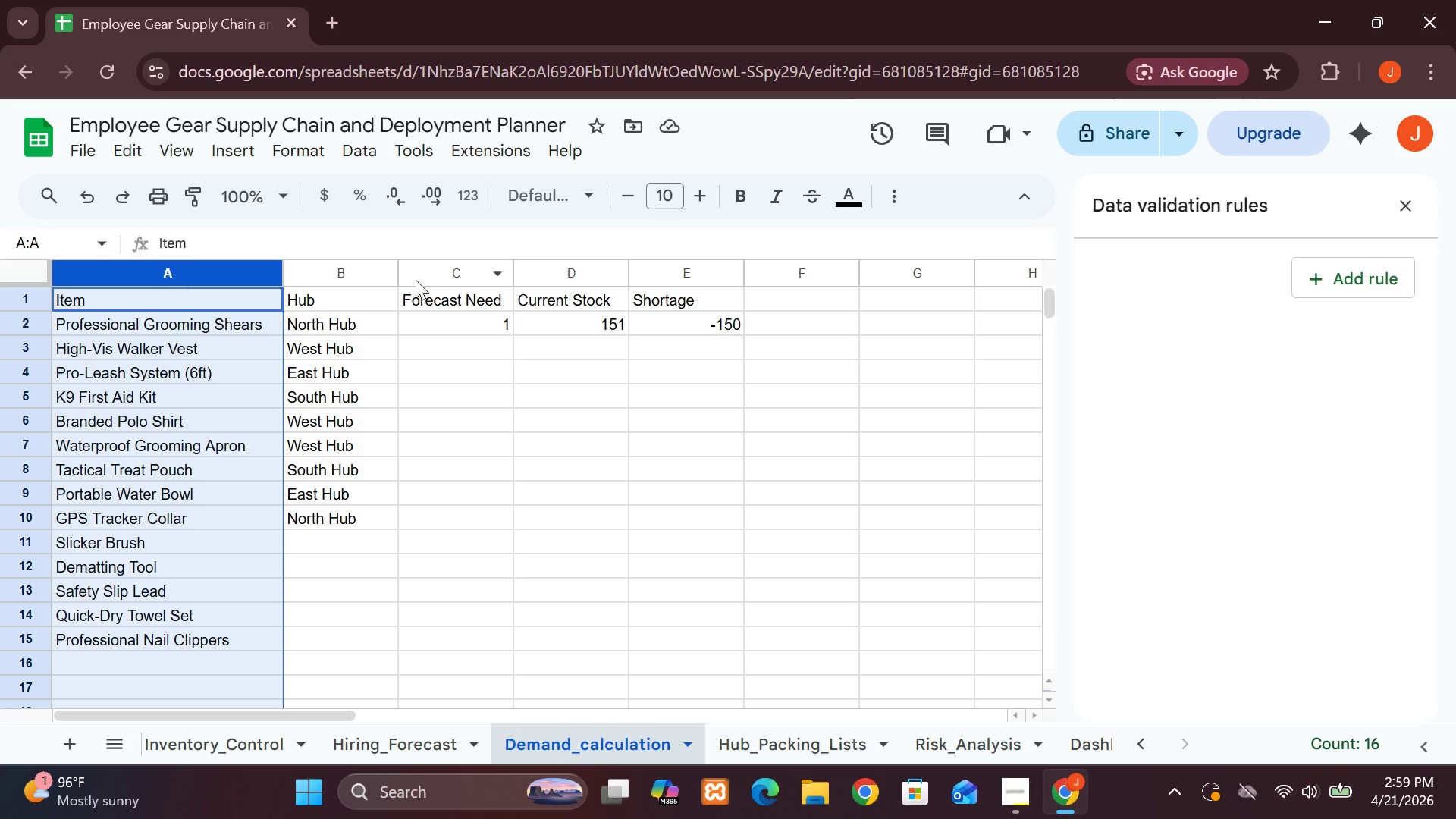 
hold_key(key=ControlLeft, duration=3.73)
left_click([416, 280])
 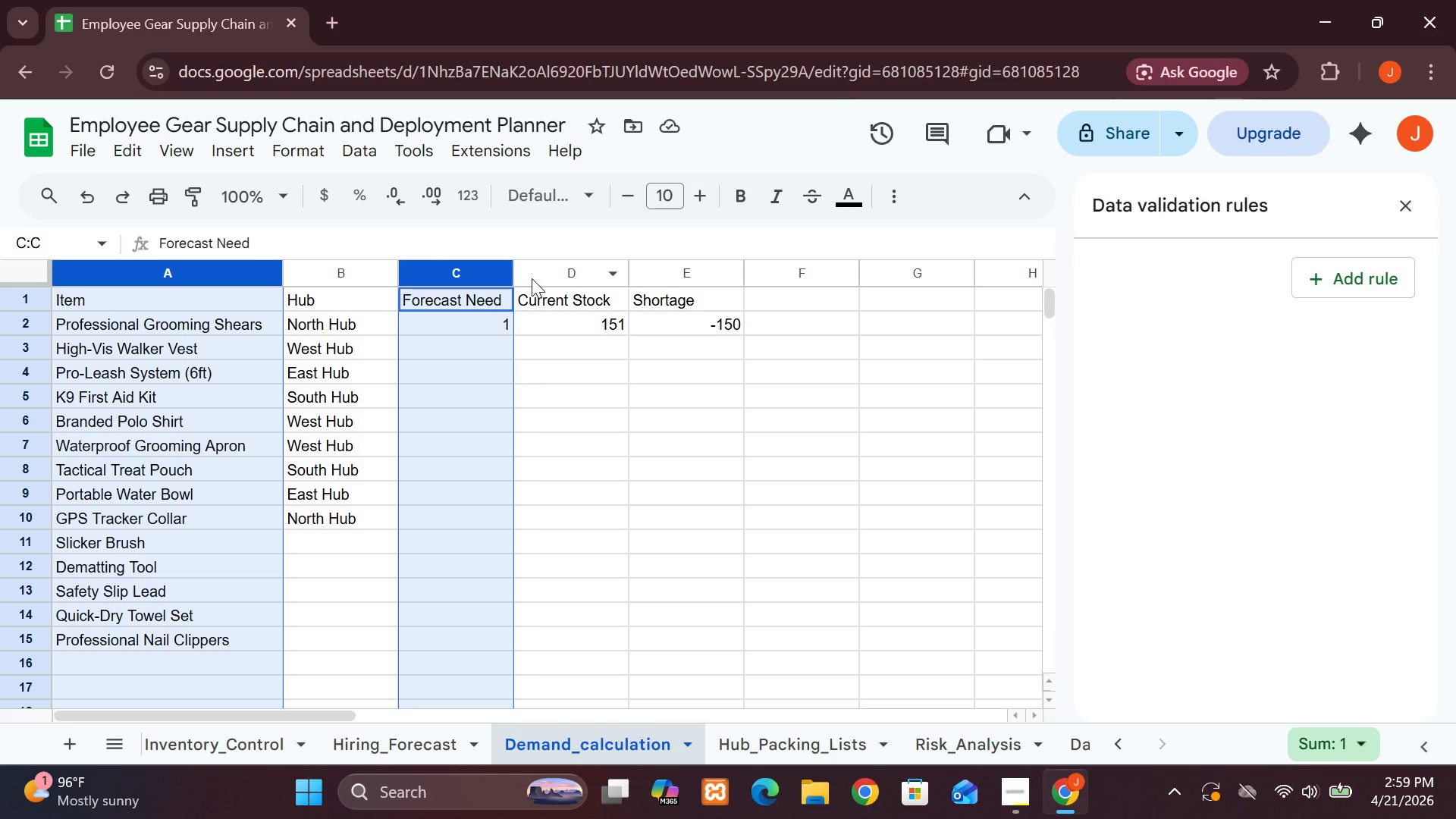 
left_click([551, 289])
 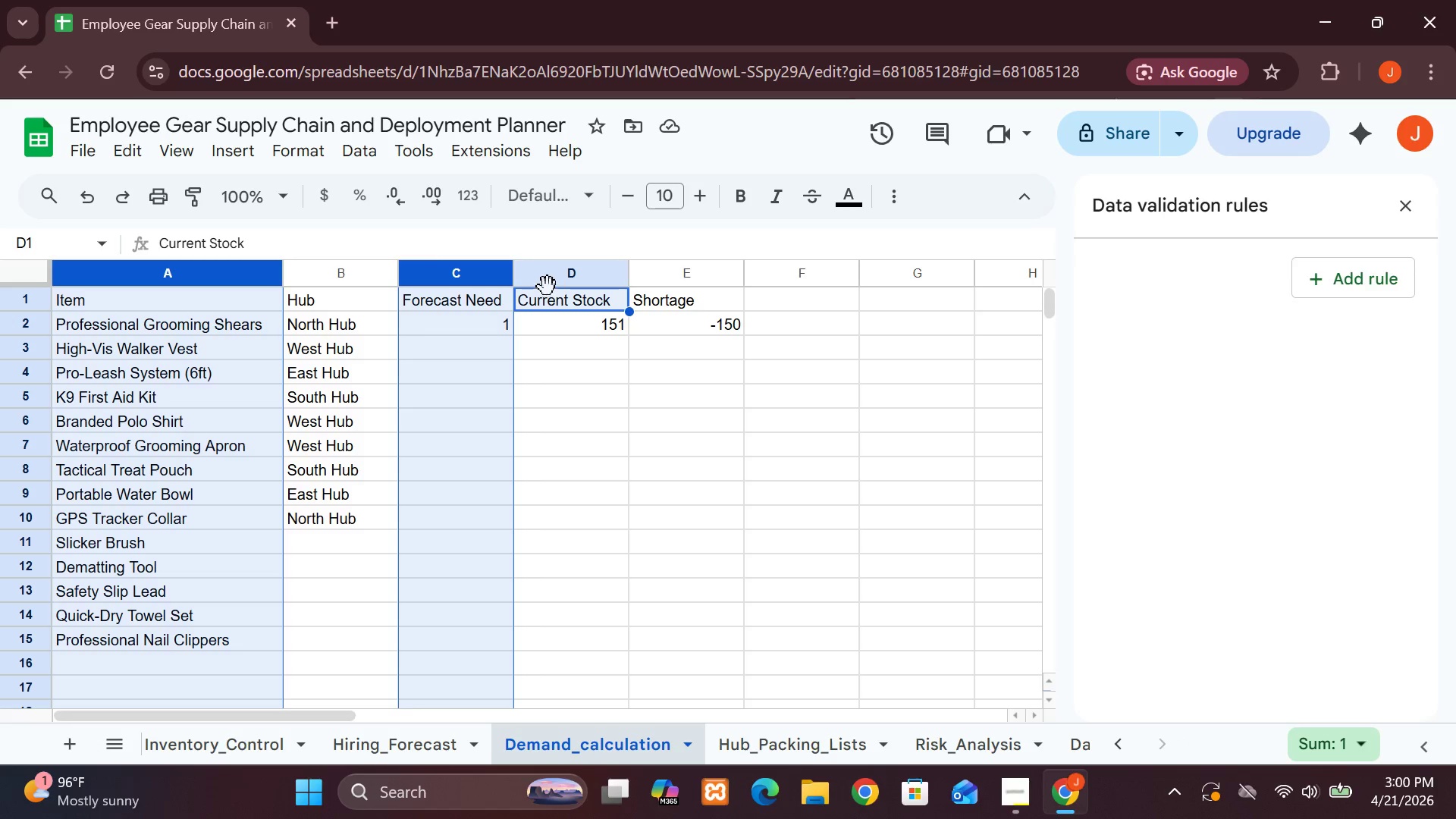 
hold_key(key=ControlLeft, duration=0.95)
left_click([537, 275])
 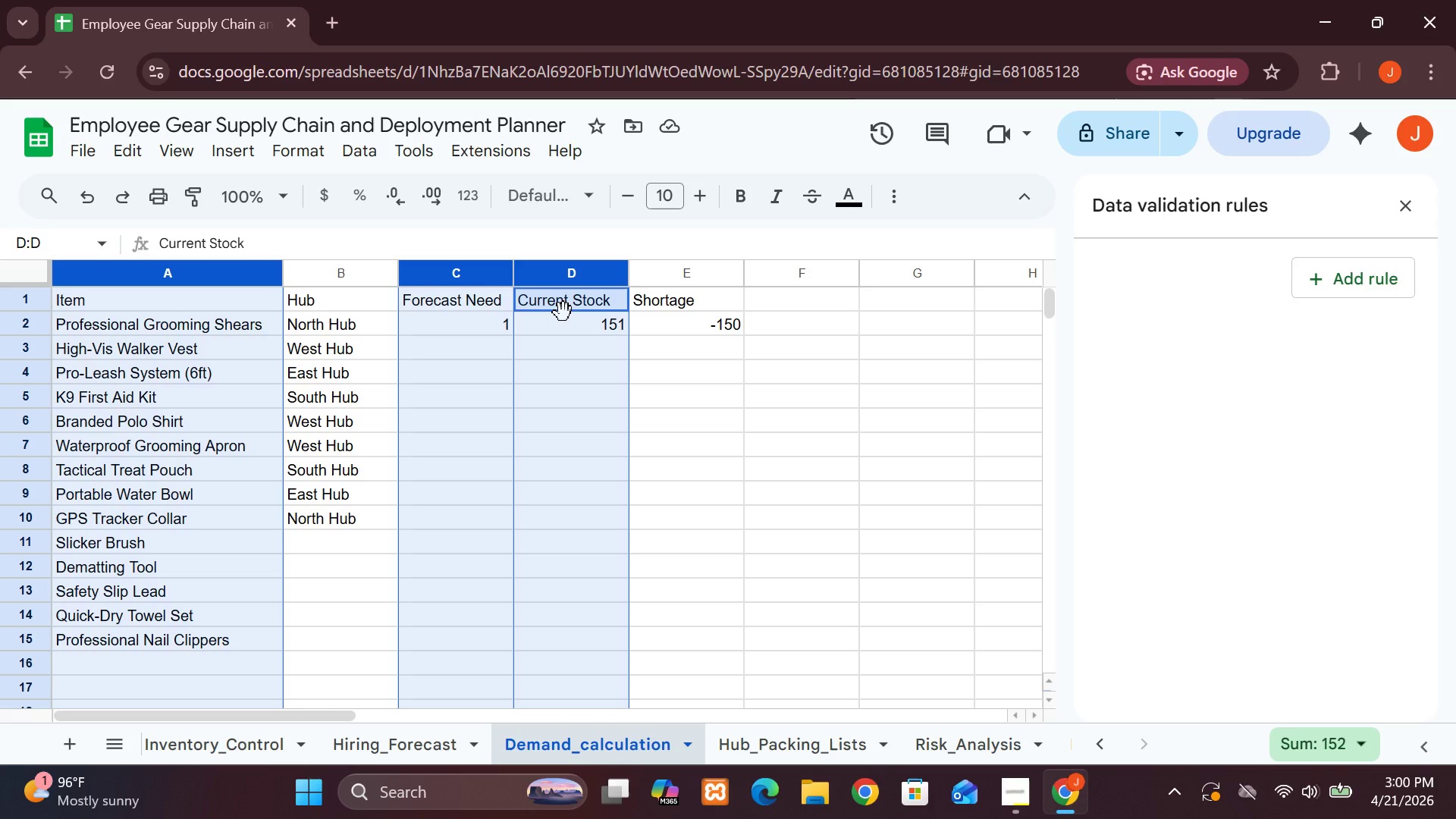 
wait(19.22)
 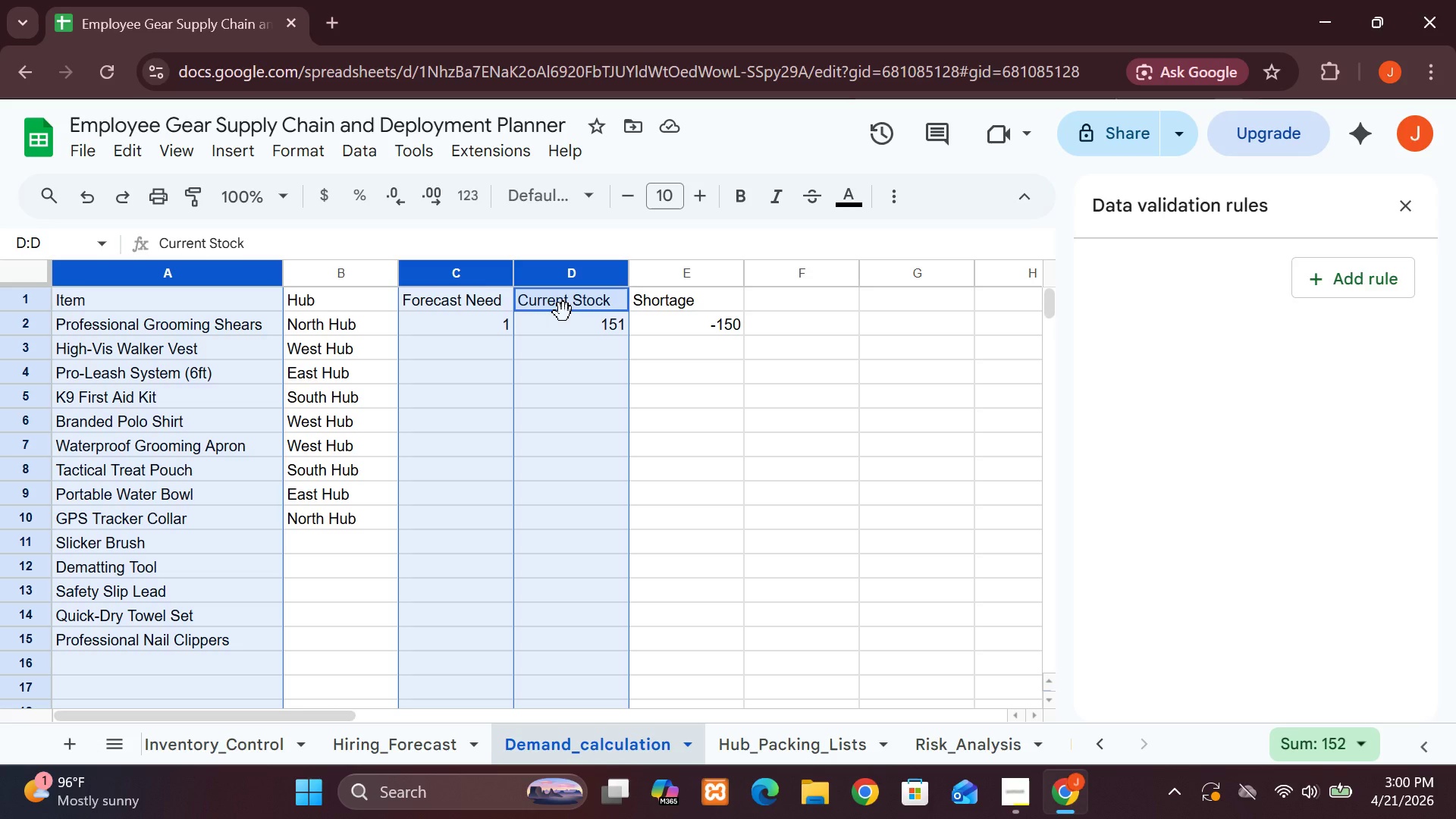 
left_click([563, 312])
 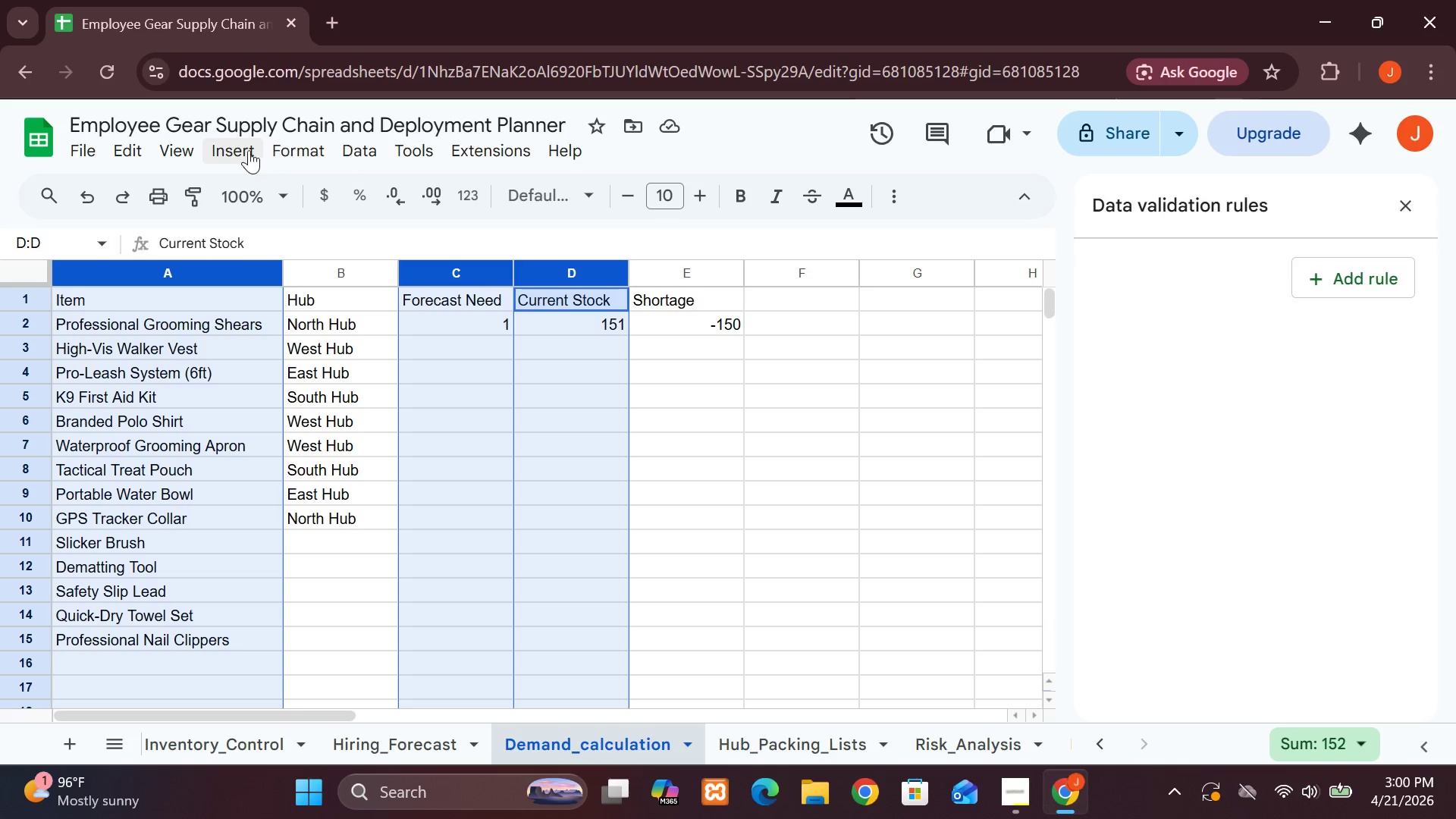 
left_click([236, 152])
 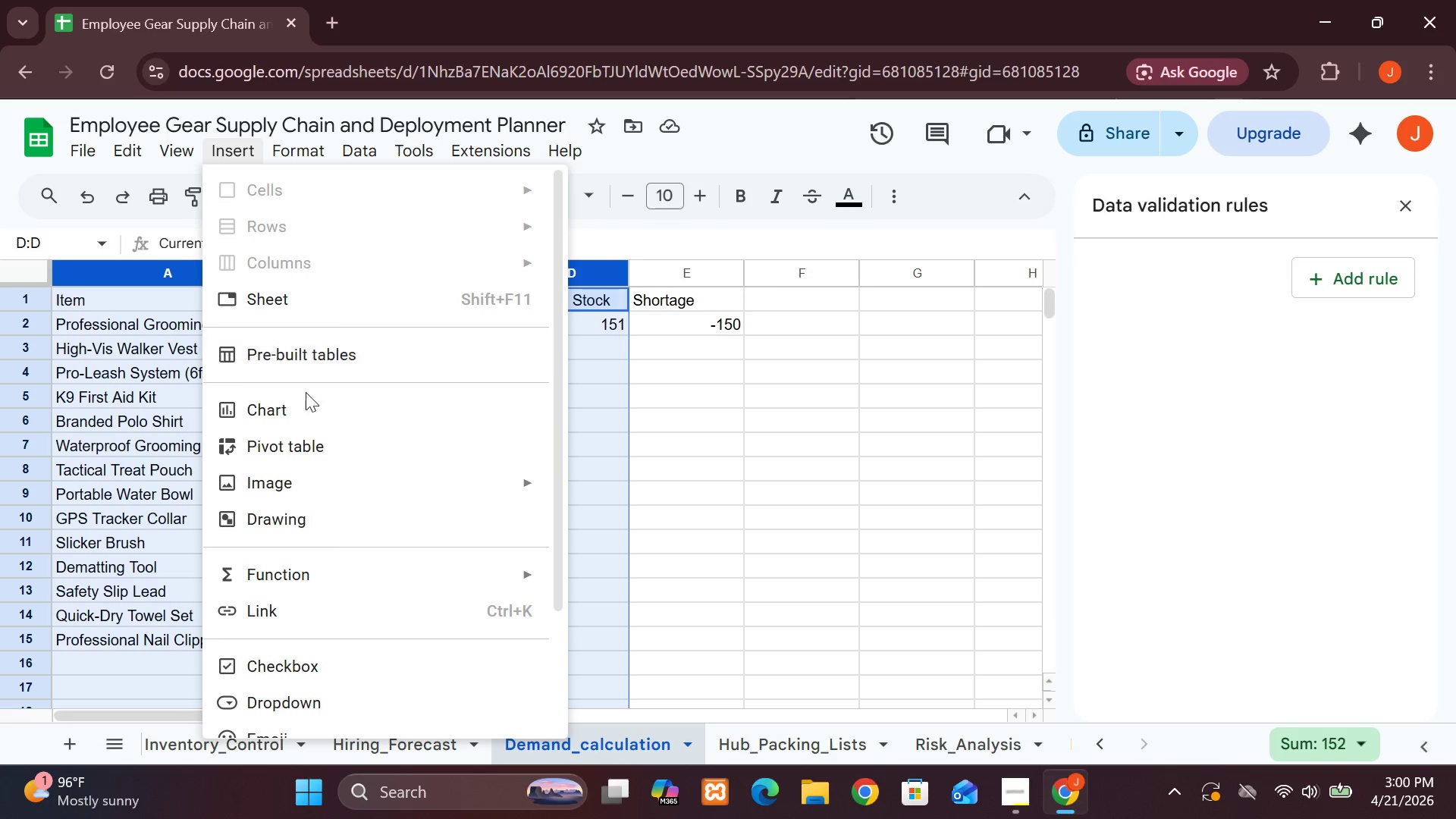 
left_click([304, 403])
 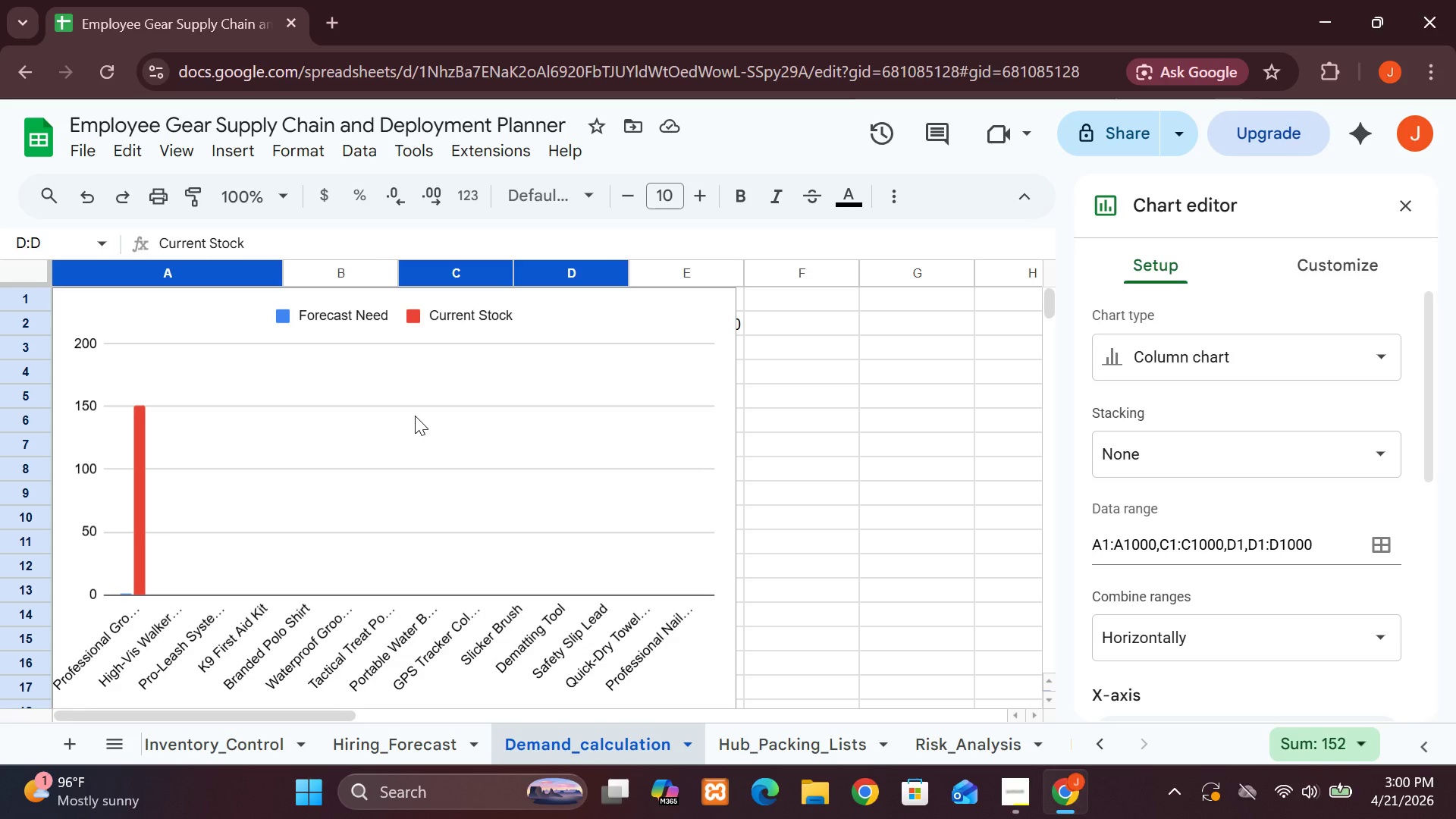 
wait(12.41)
 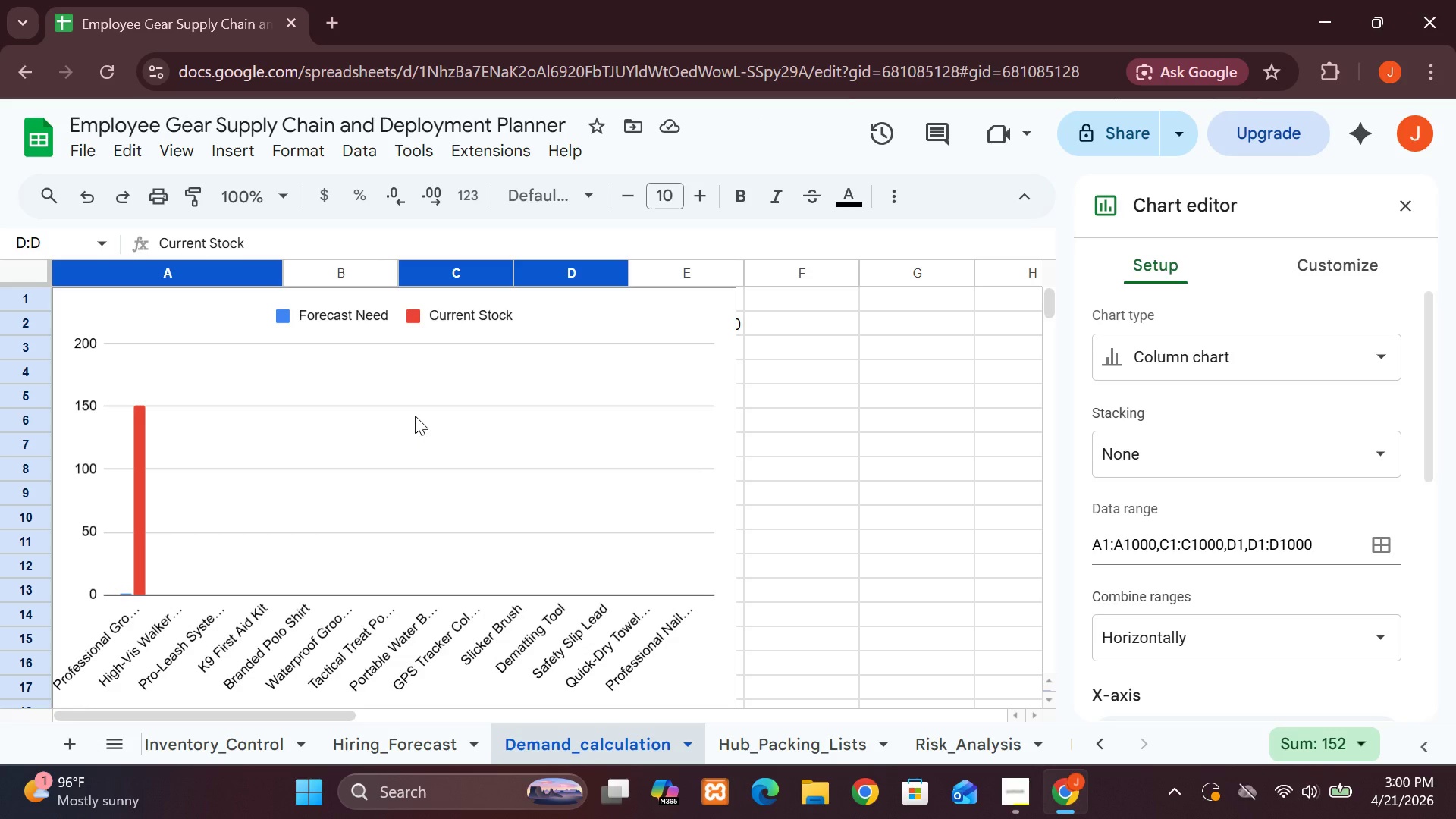 
mouse_move([1187, 607])
 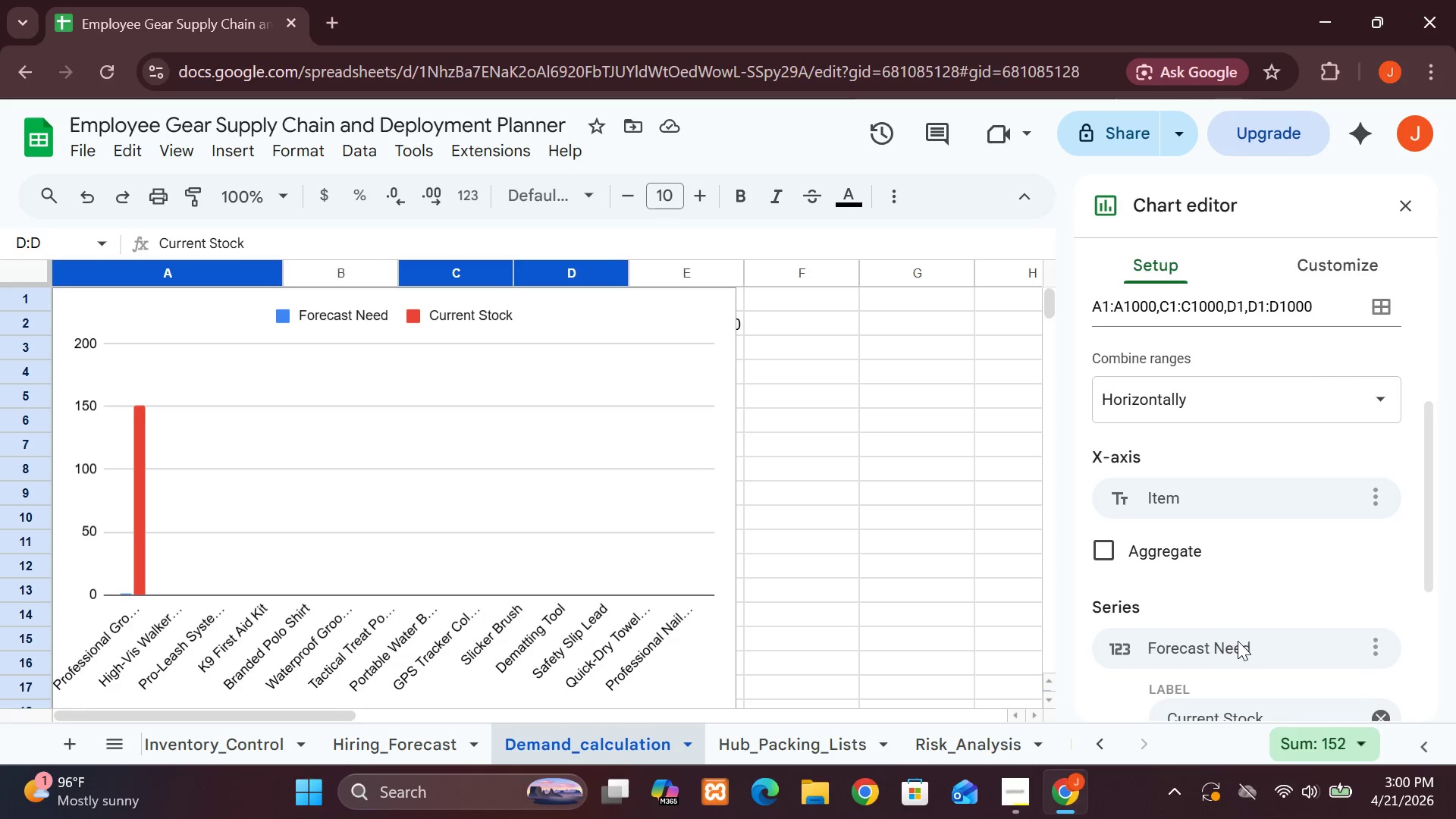 
mouse_move([1254, 645])
 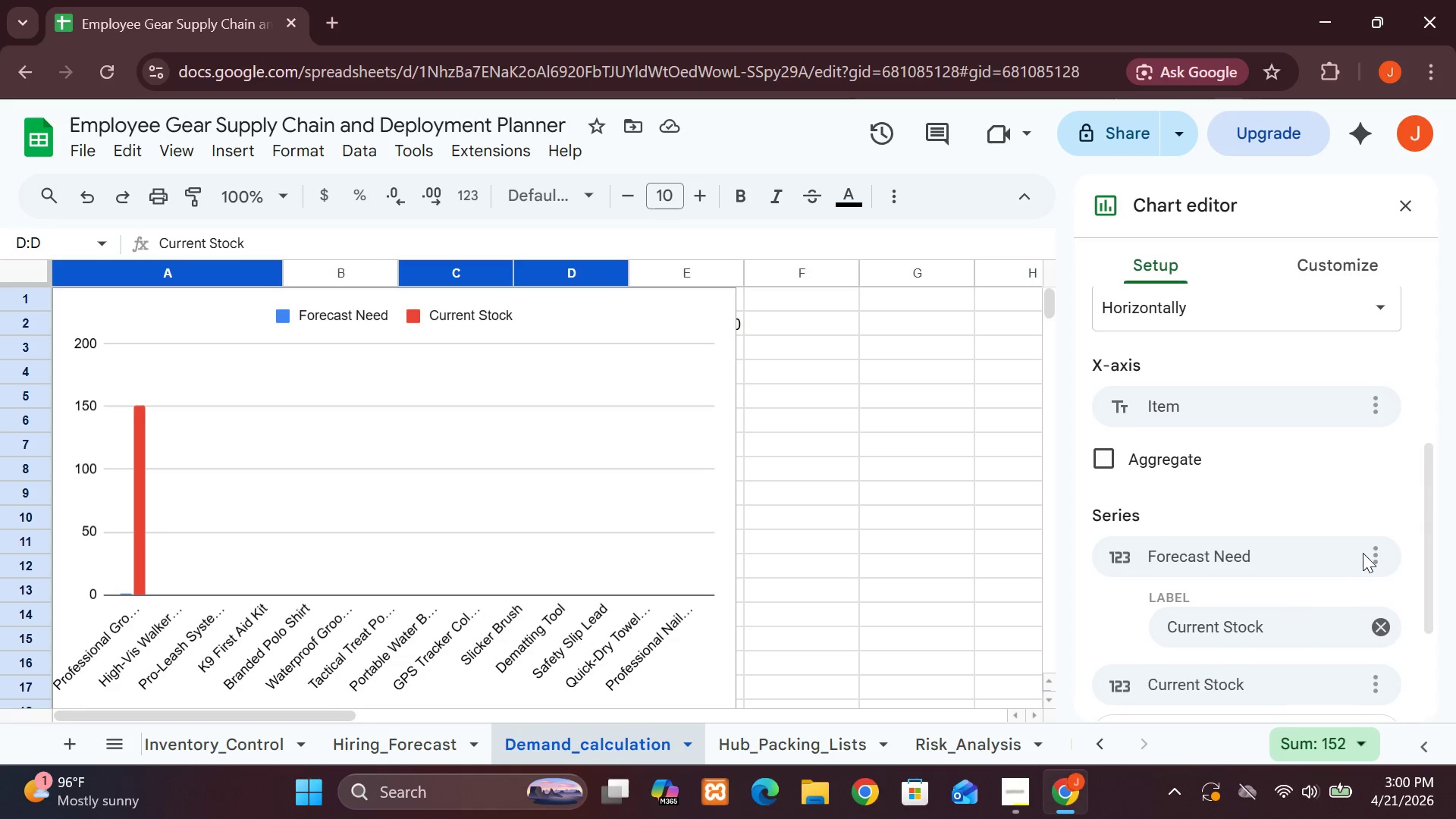 
left_click([1372, 557])
 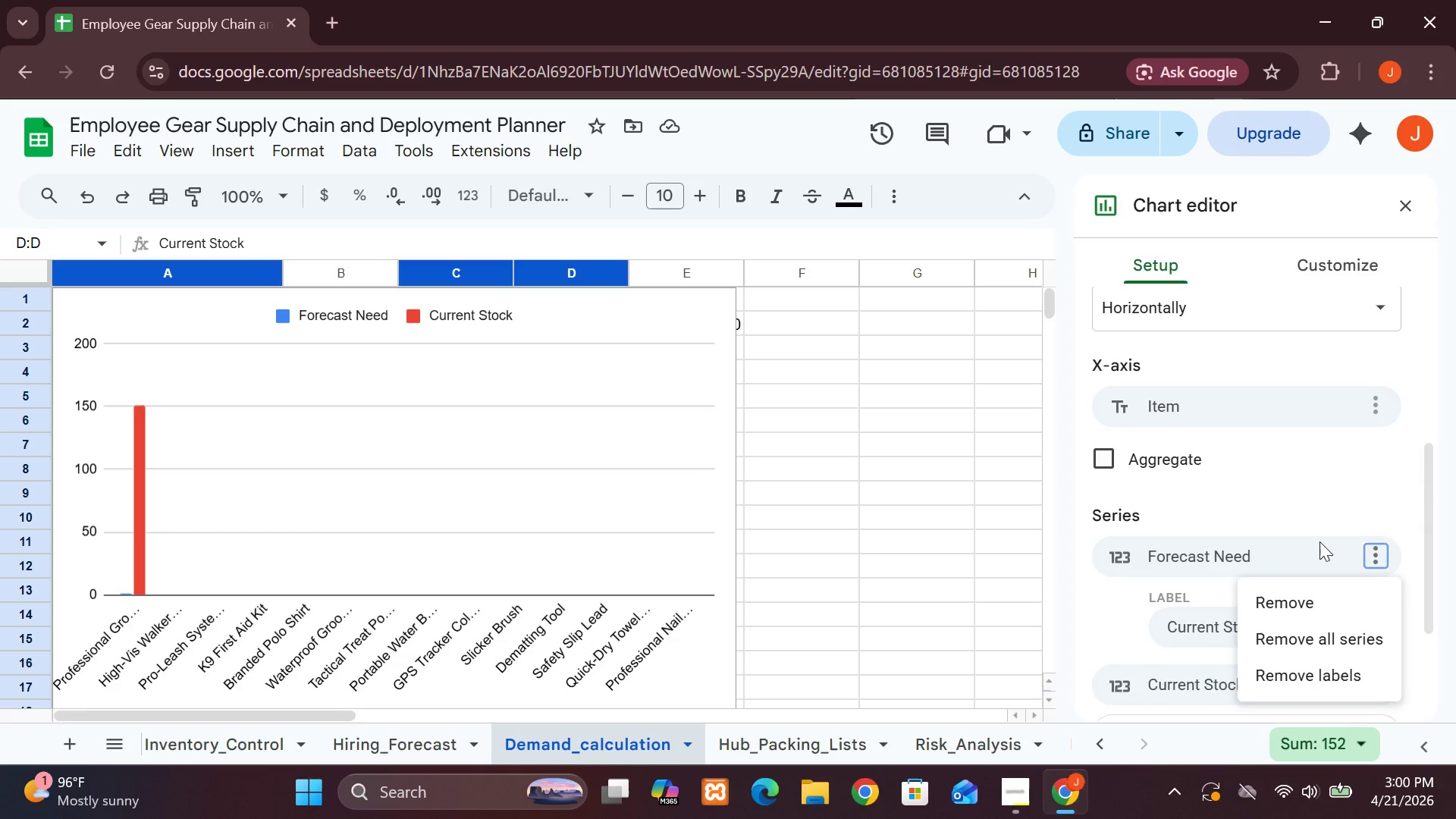 
double_click([1320, 541])
 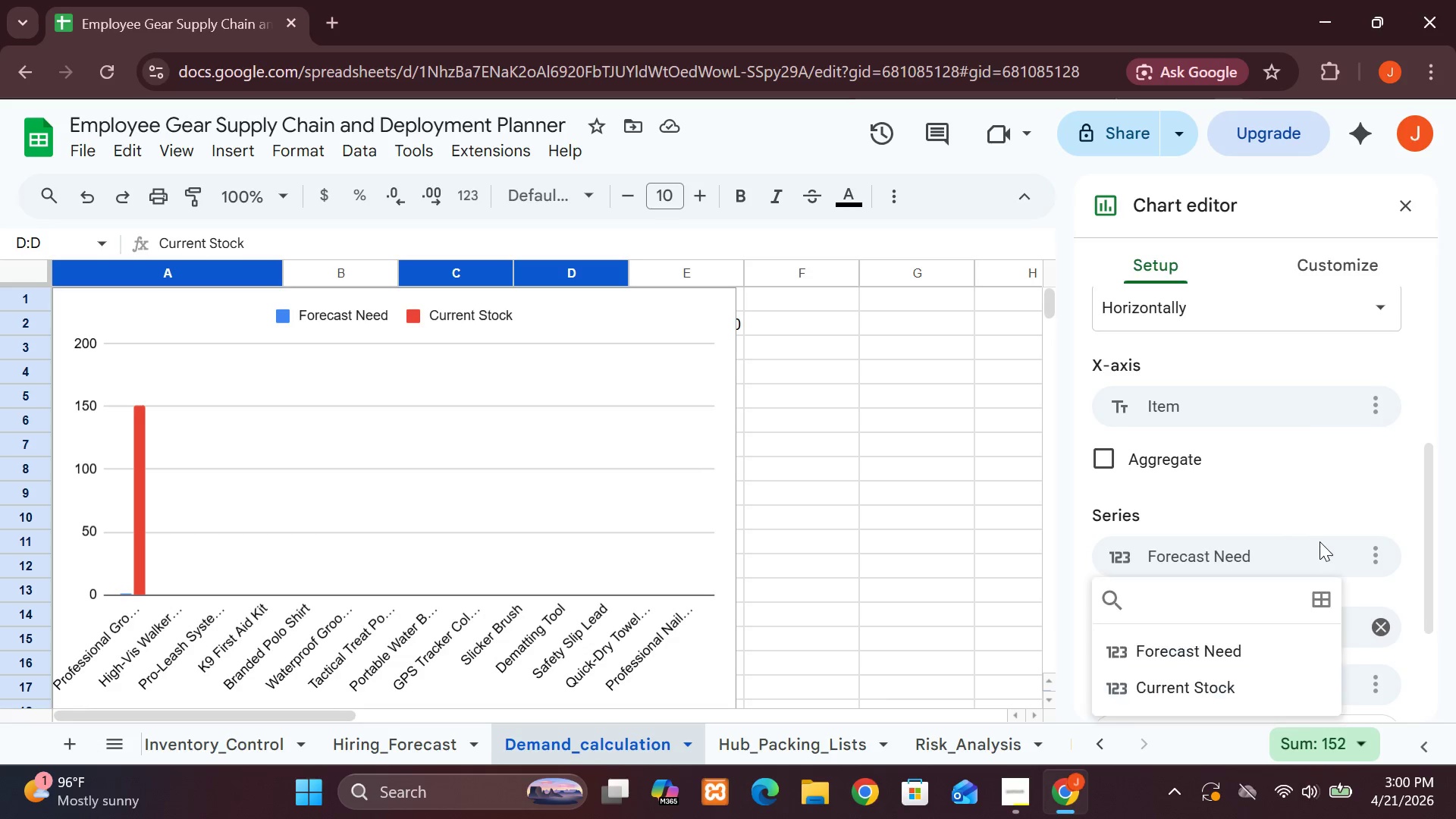 
triple_click([1320, 541])
 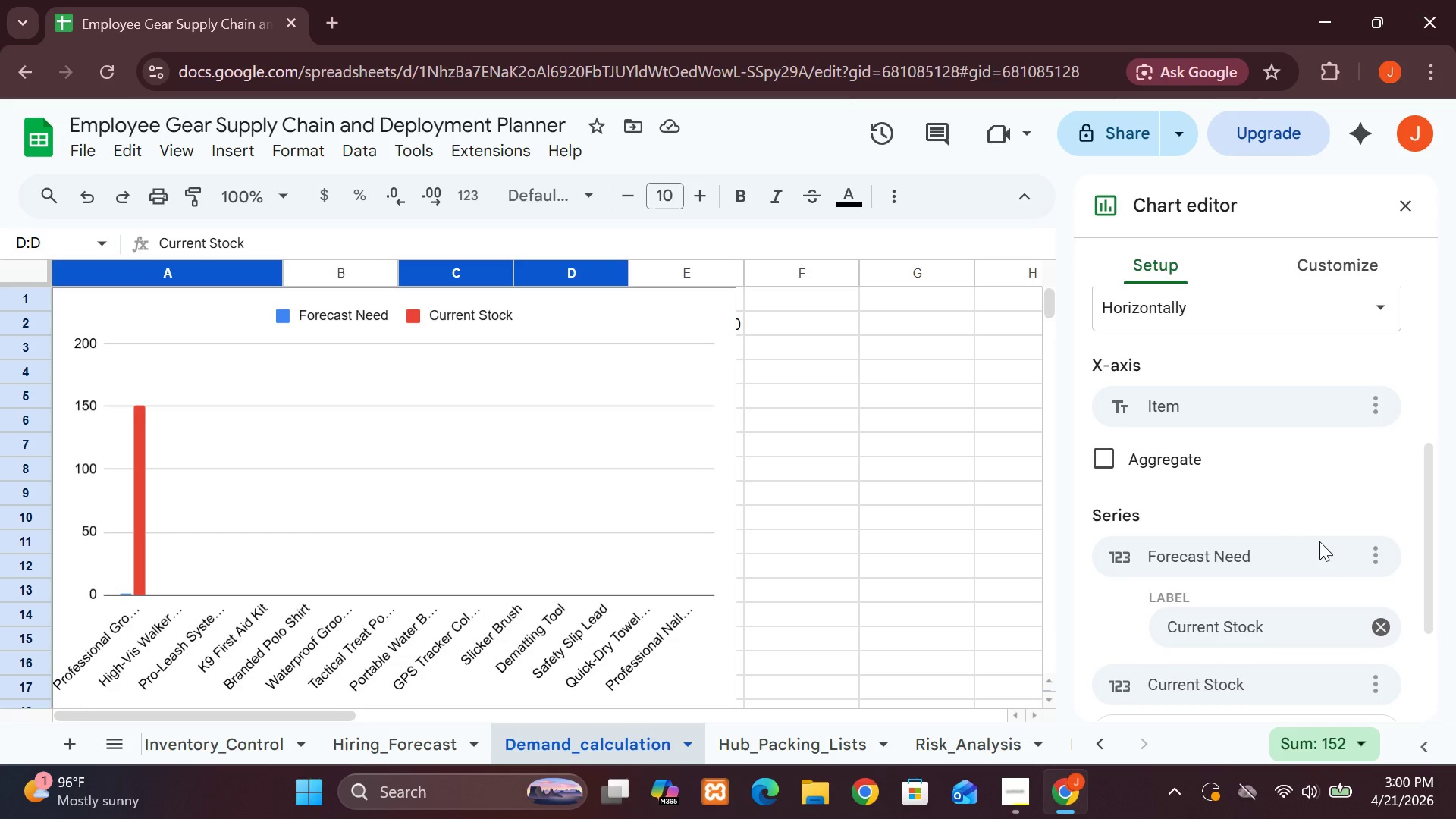 
triple_click([1320, 541])
 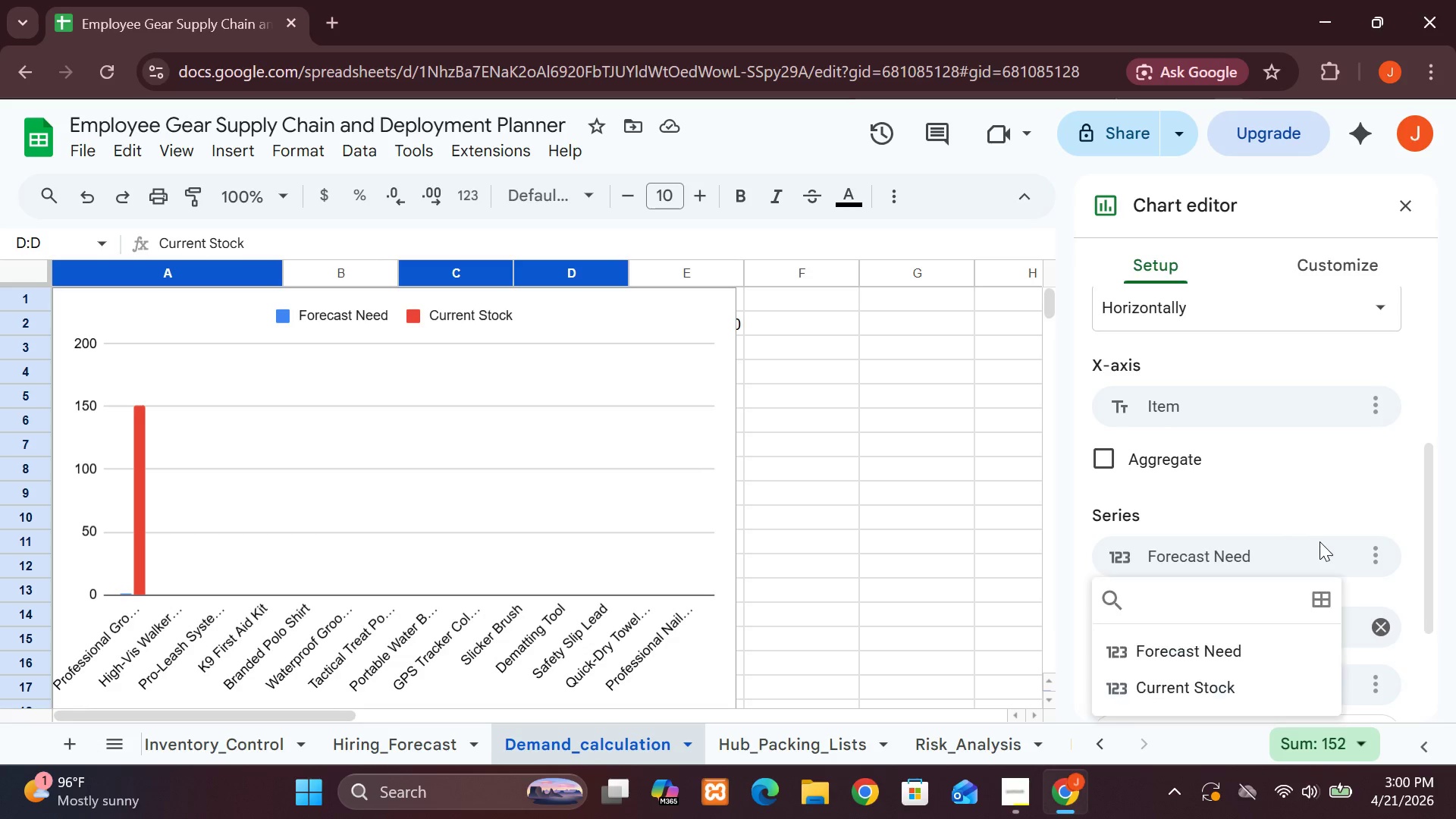 
triple_click([1320, 541])
 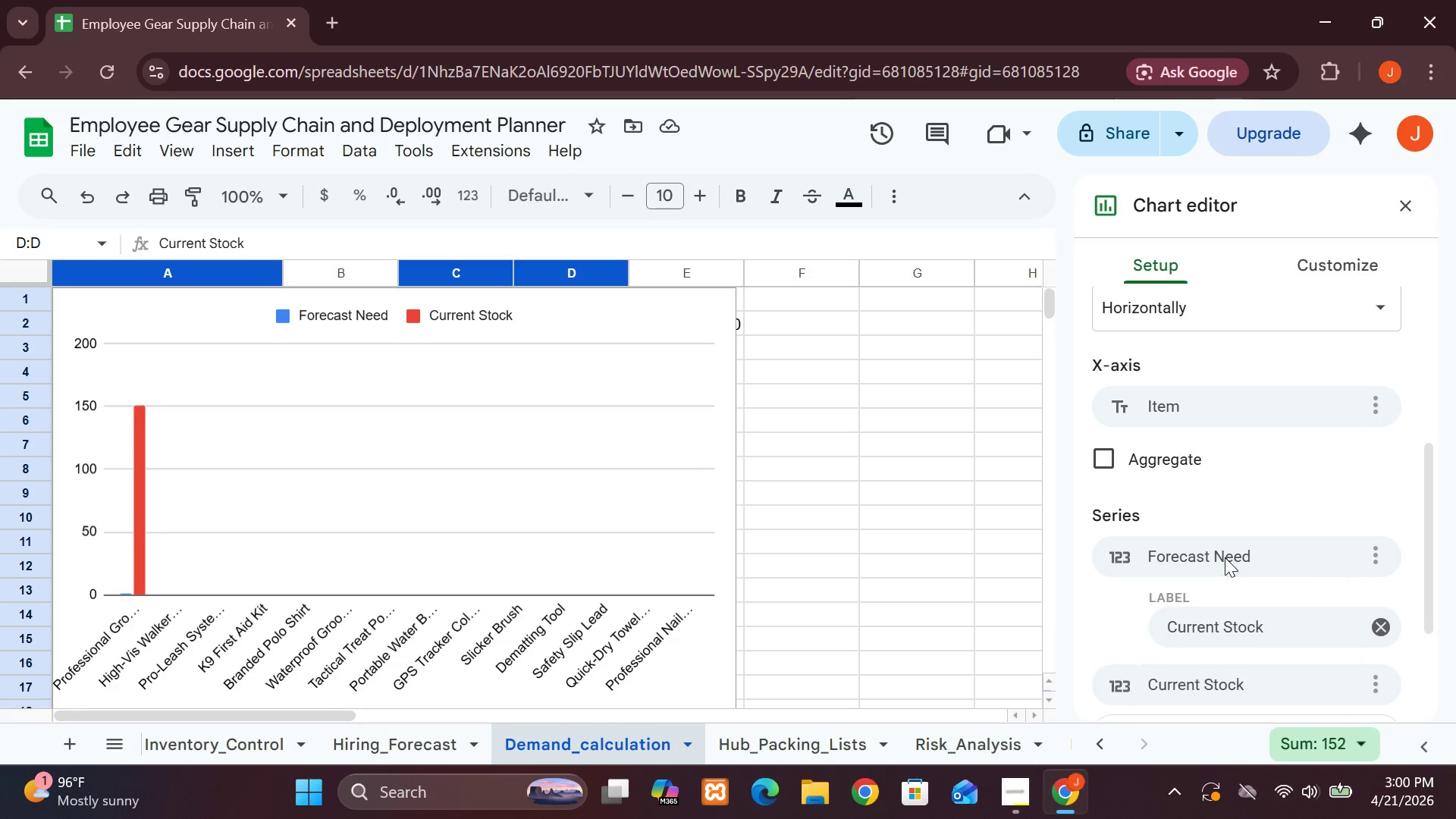 
double_click([1225, 557])
 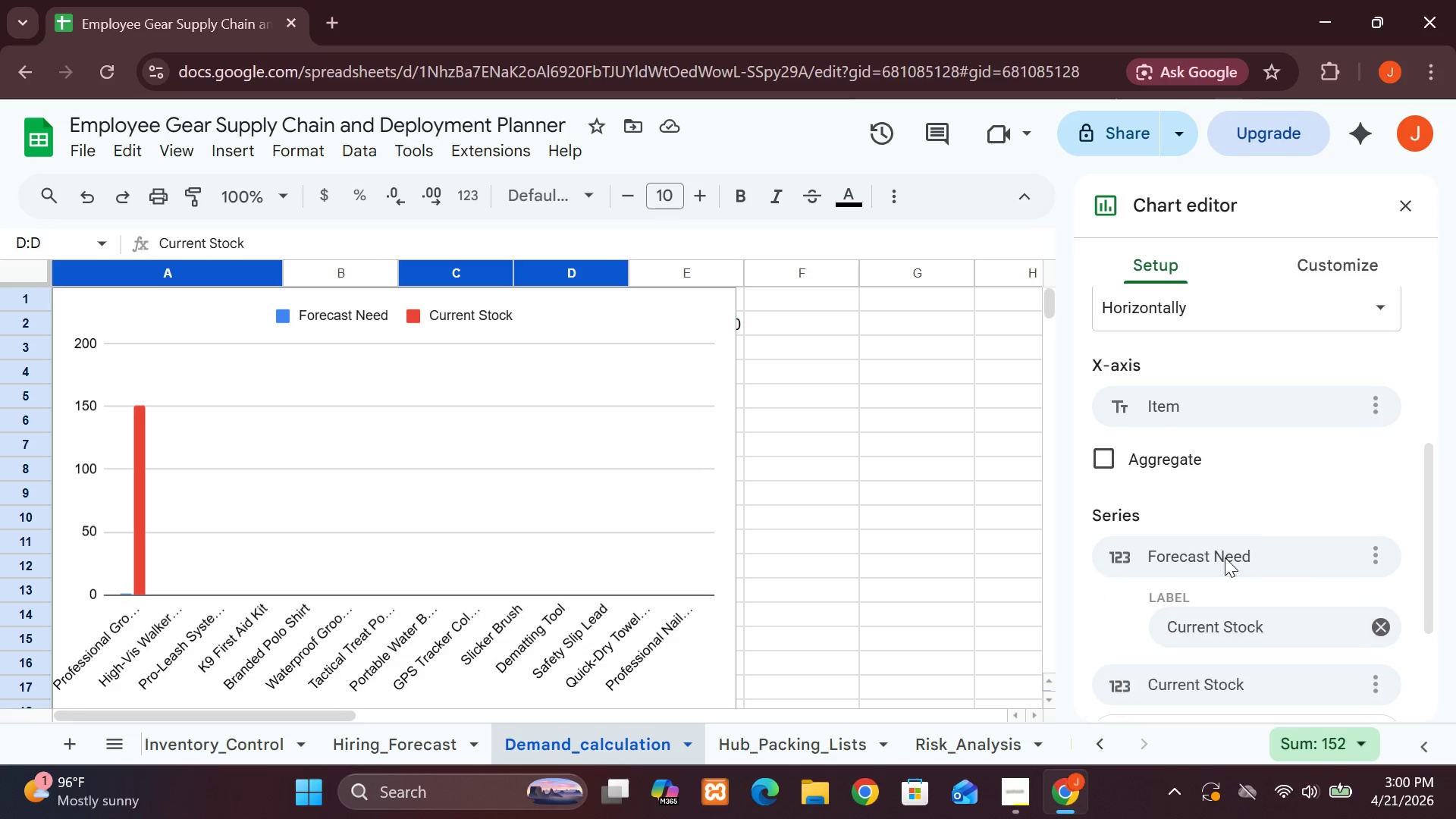 
triple_click([1225, 557])
 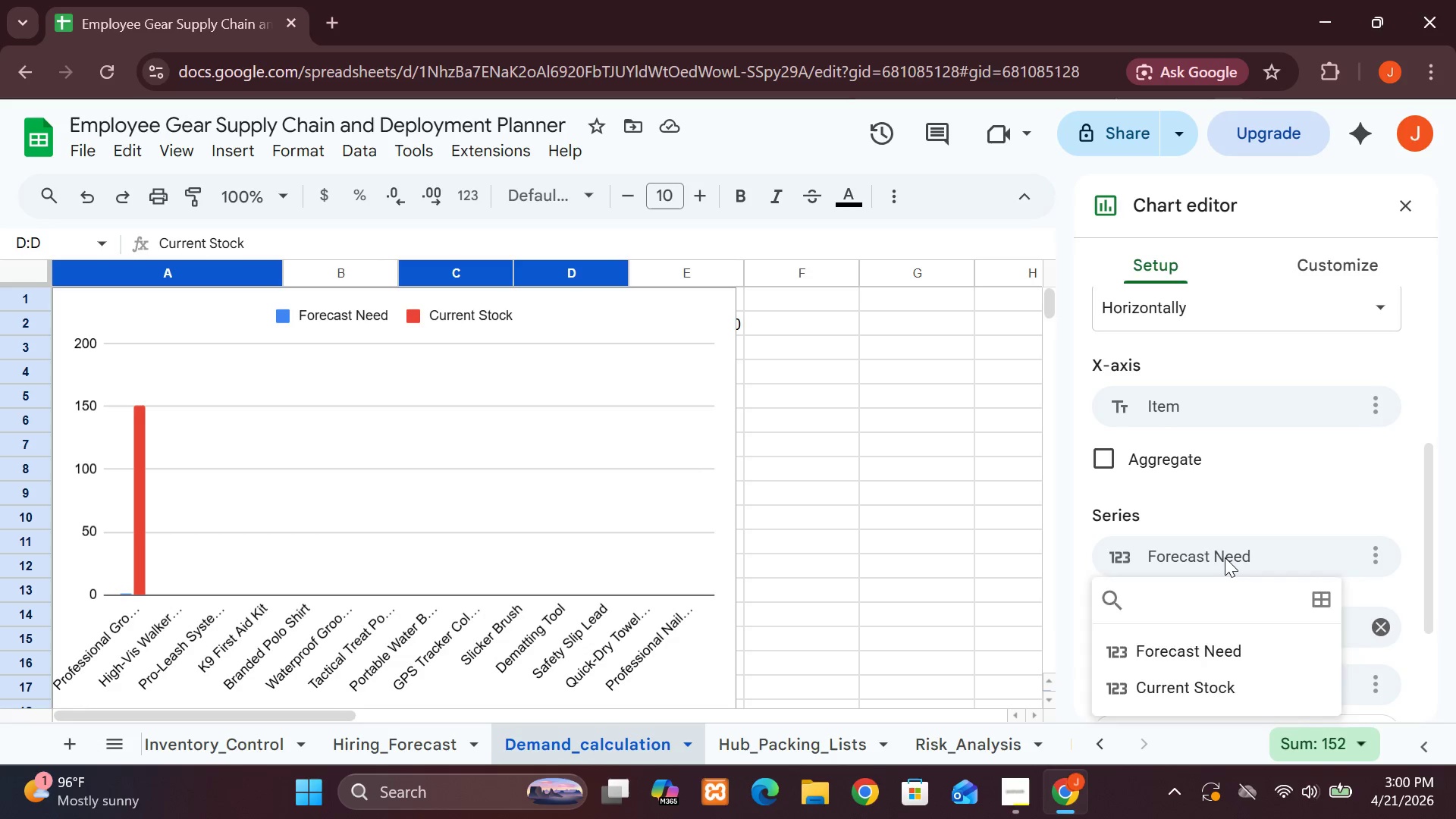 
double_click([1225, 557])
 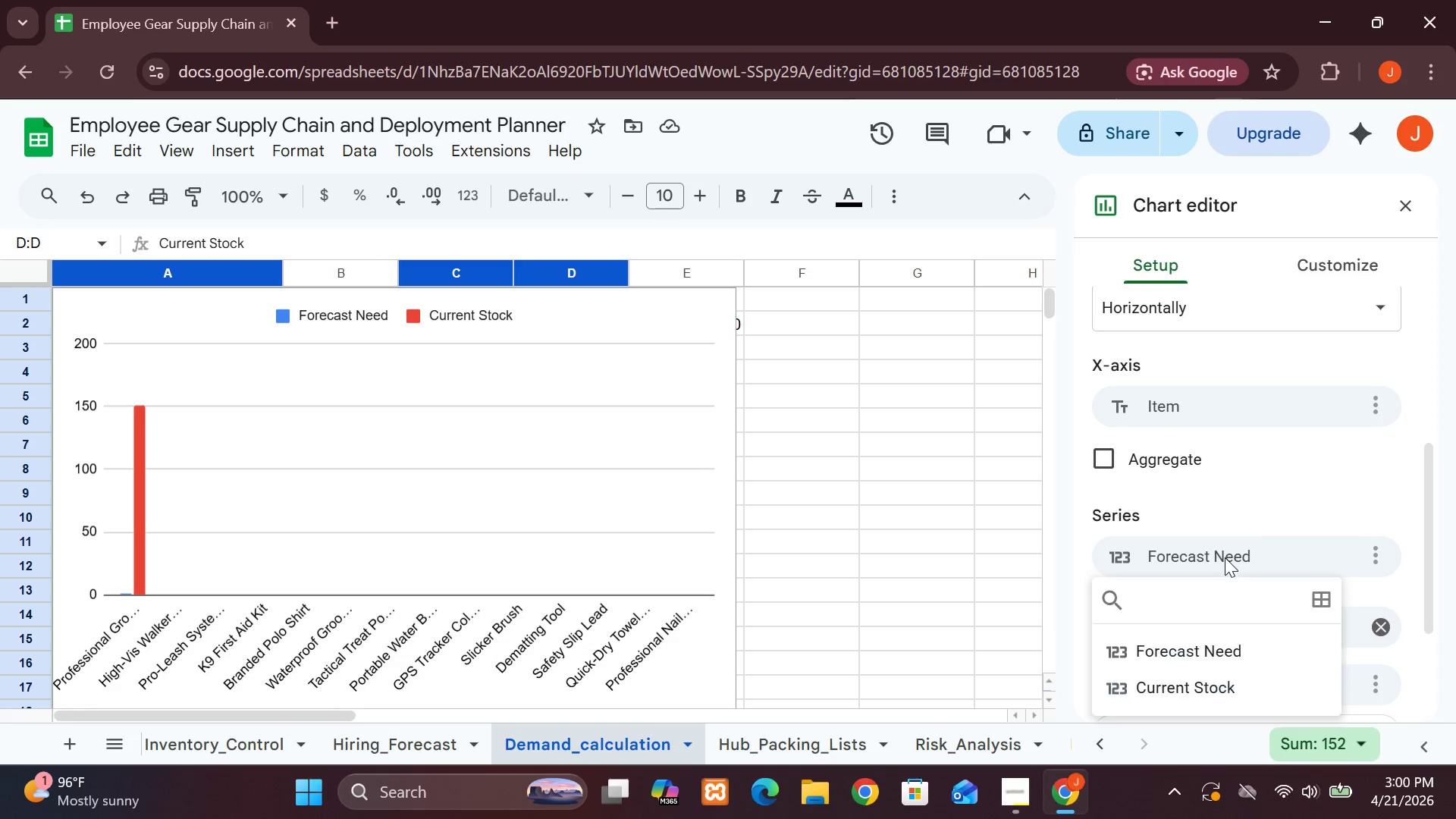 
triple_click([1225, 557])
 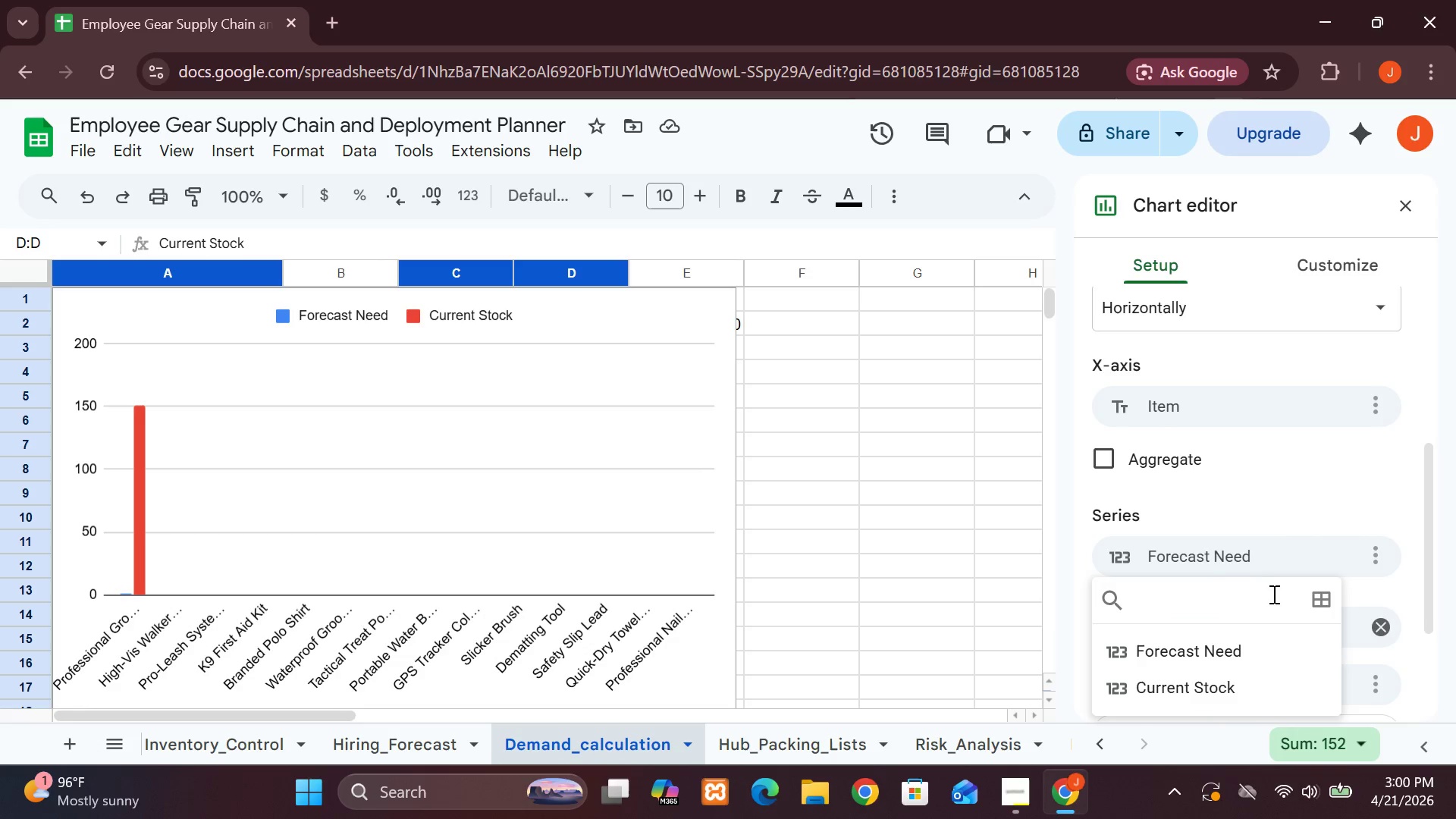 
mouse_move([1285, 518])
 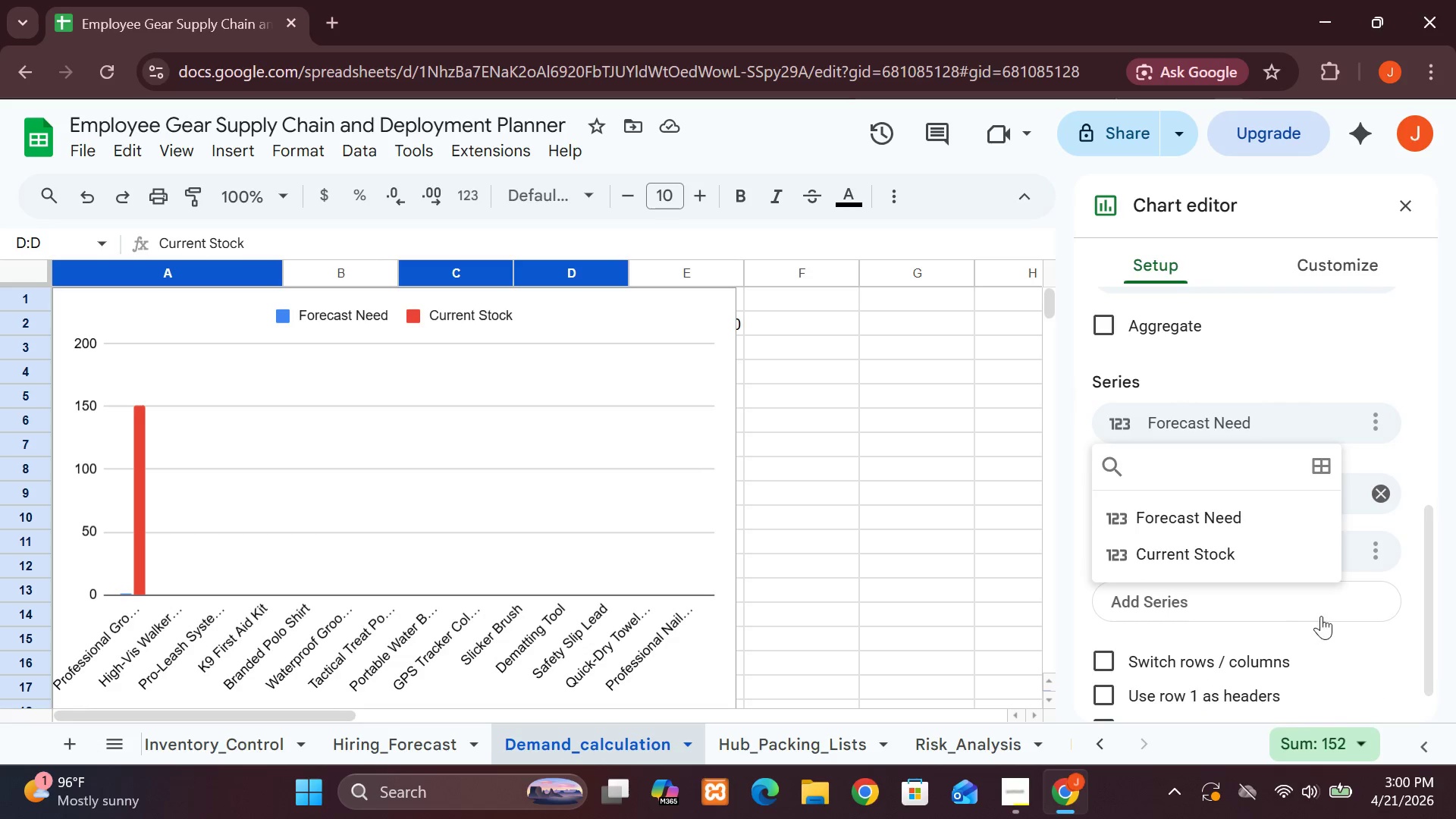 
left_click_drag(start_coordinate=[1321, 616], to_coordinate=[1232, 599])
 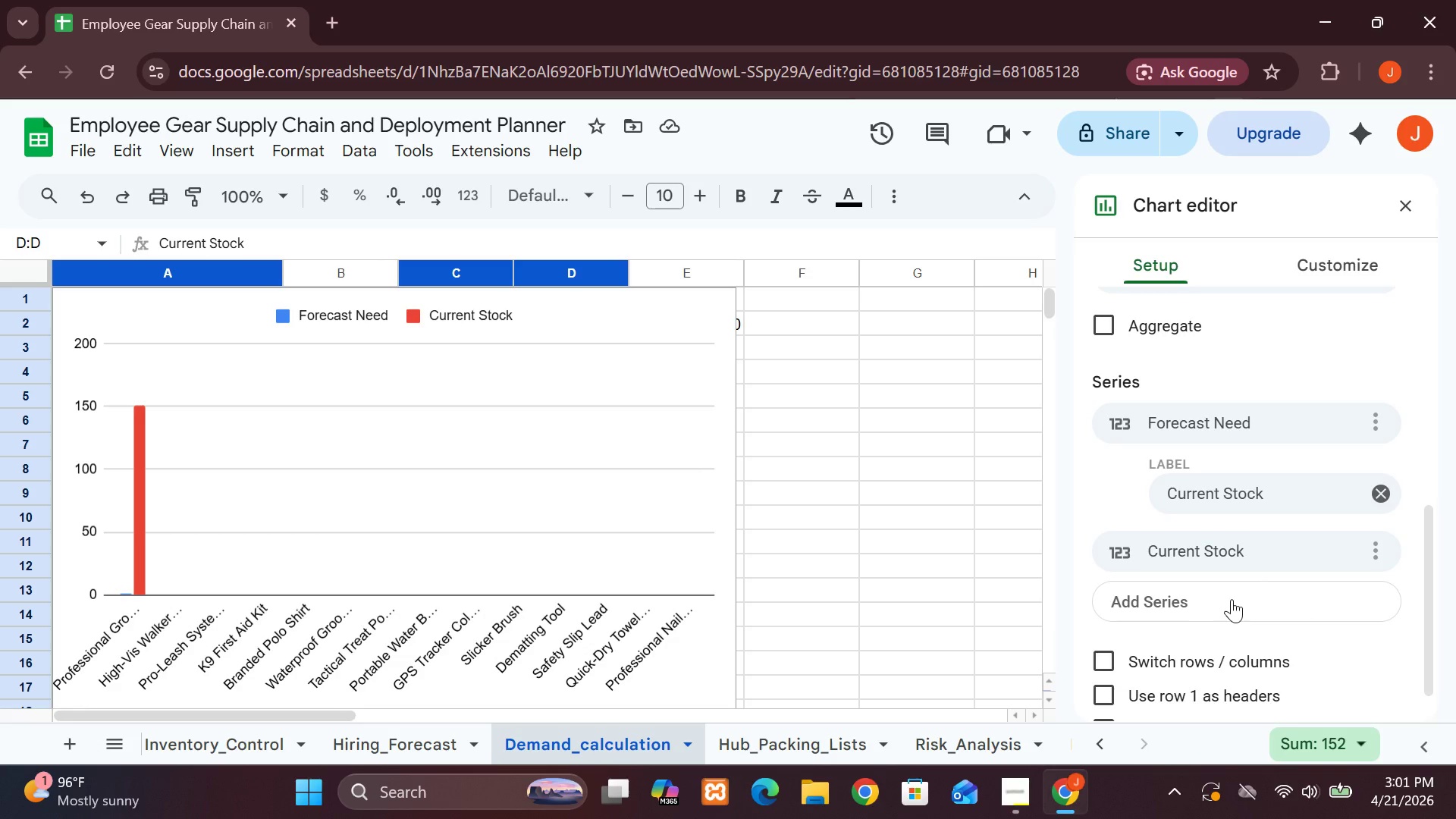 
left_click([1232, 599])
 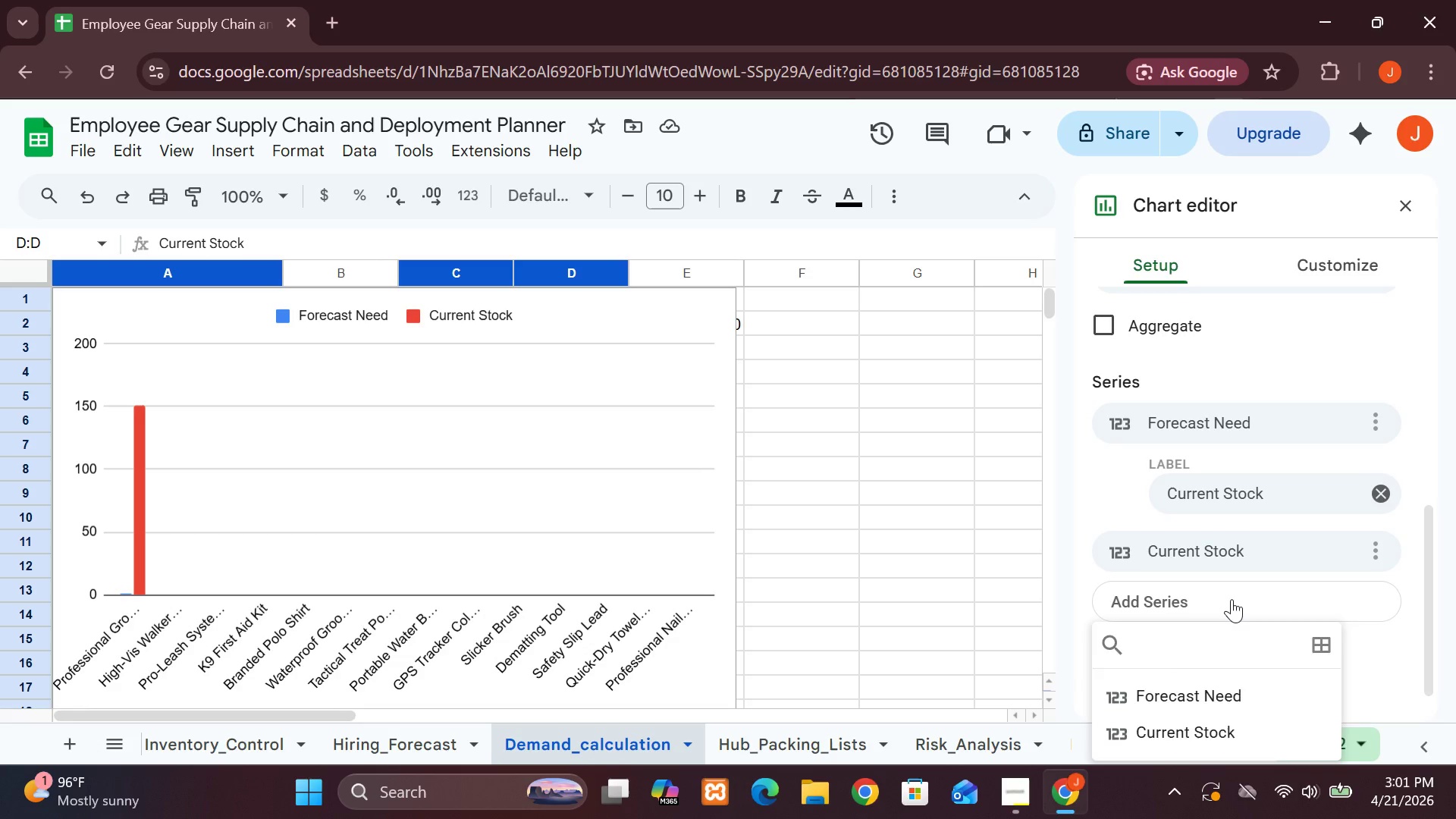 
double_click([1232, 599])
 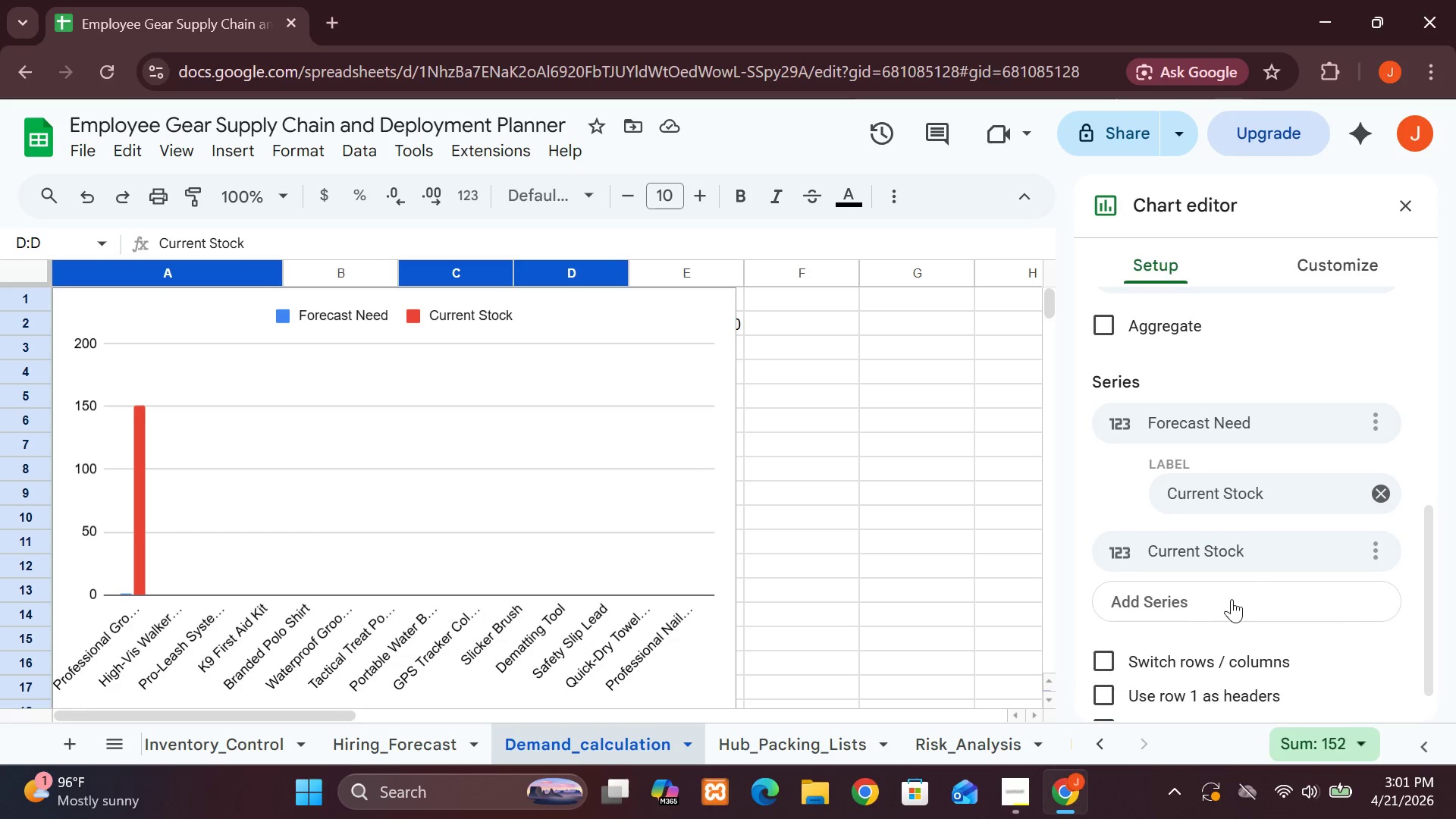 
left_click([1232, 599])
 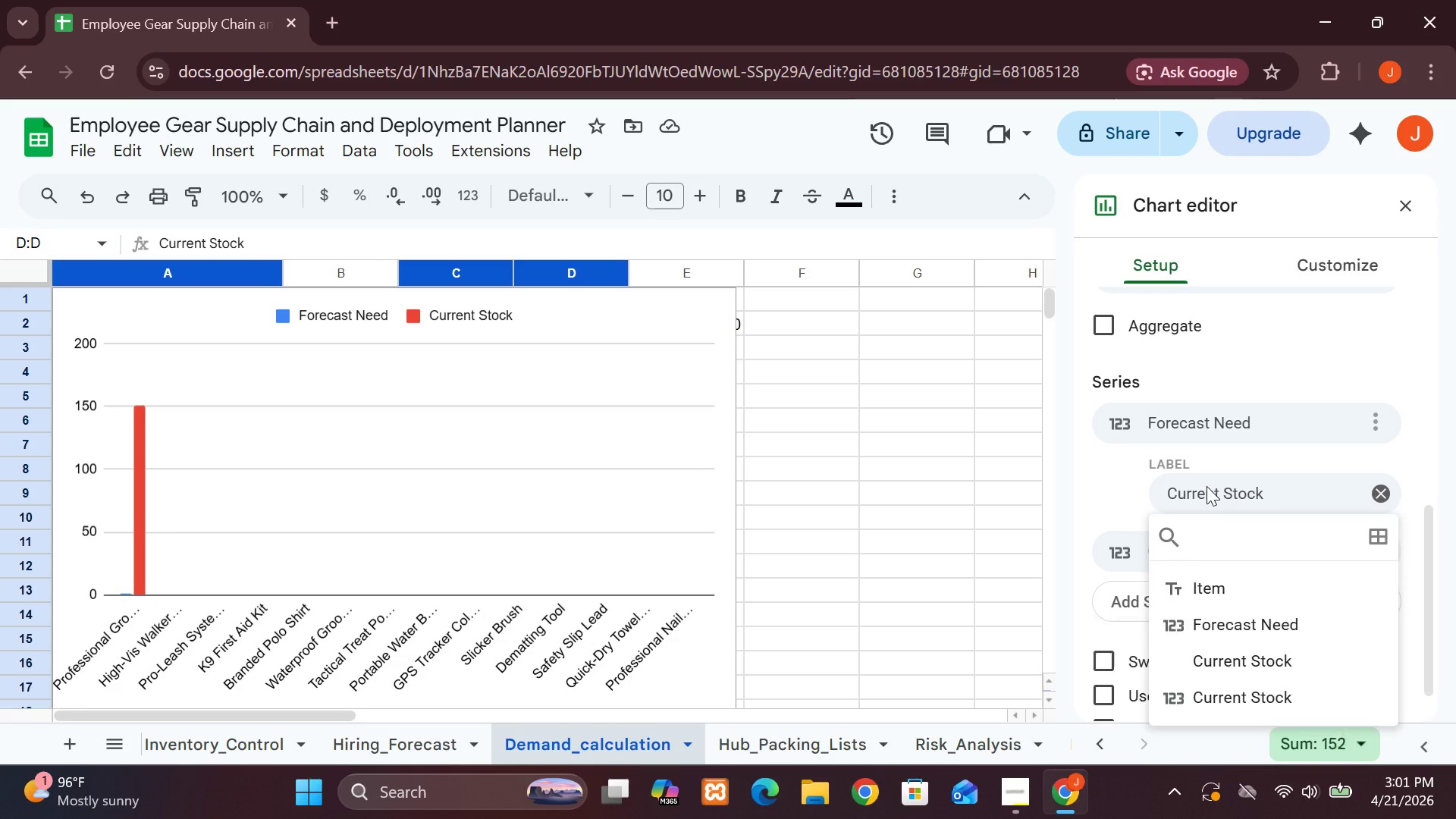 
double_click([1207, 486])
 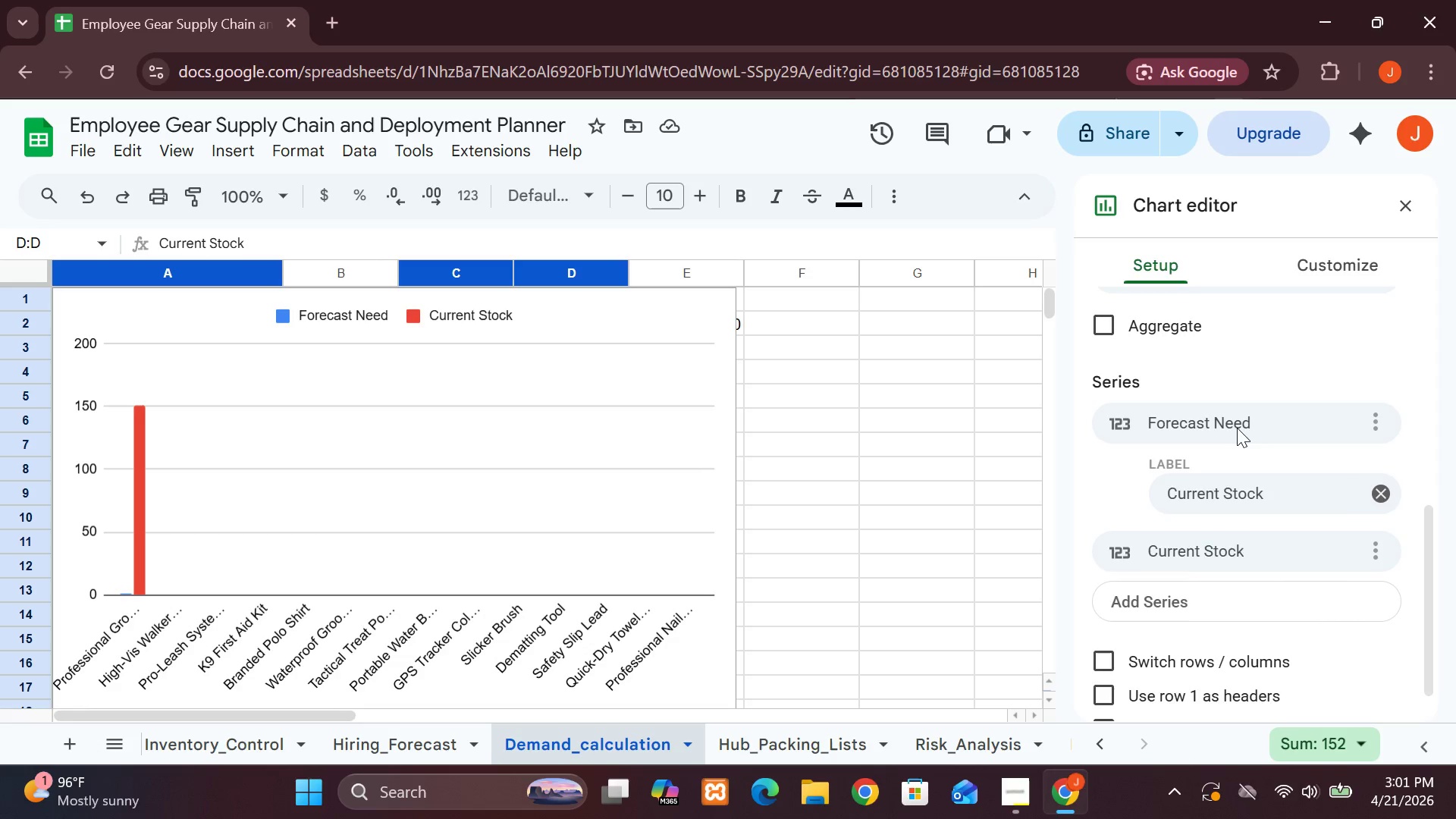 
double_click([1237, 423])
 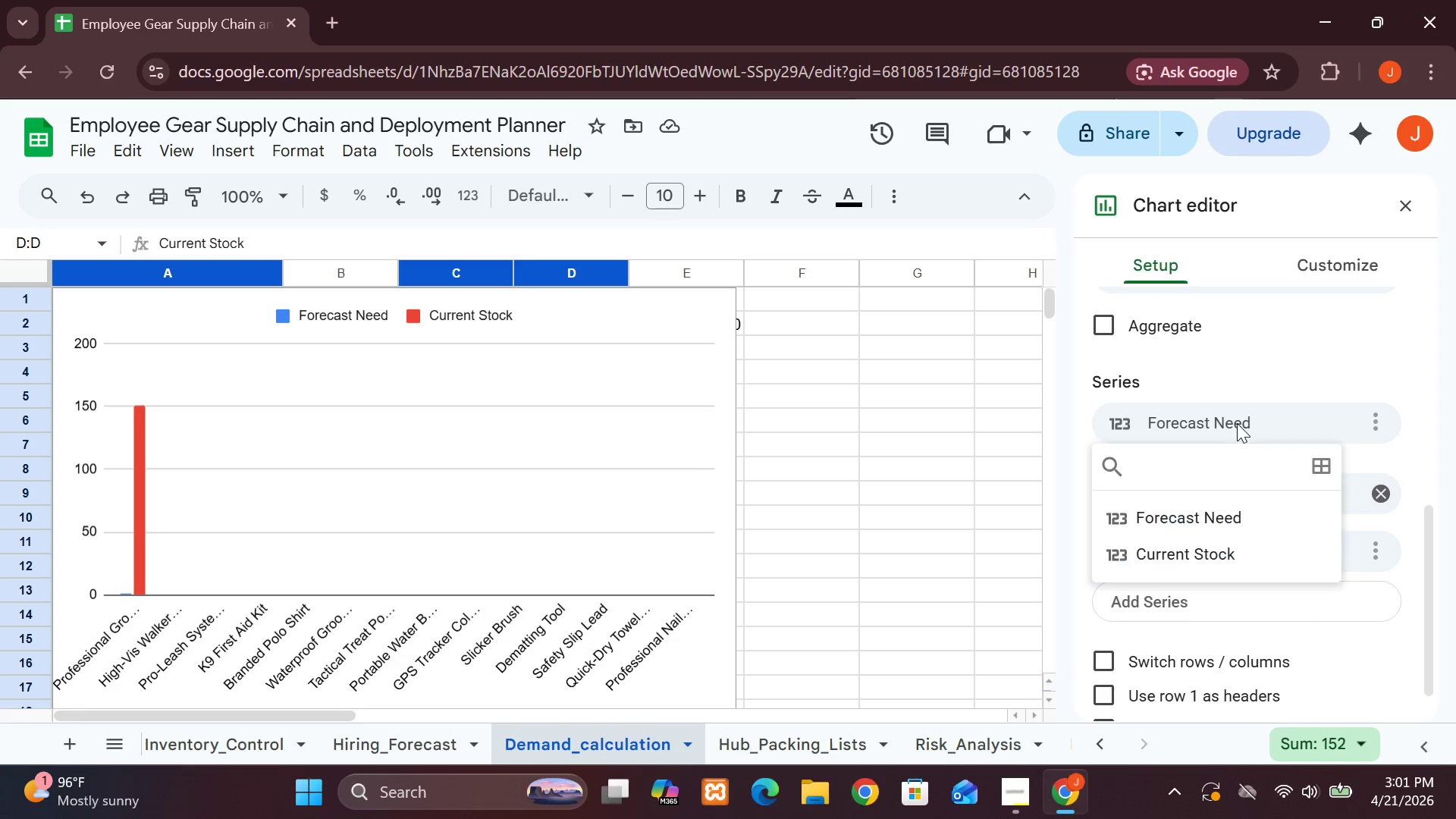 
triple_click([1237, 423])
 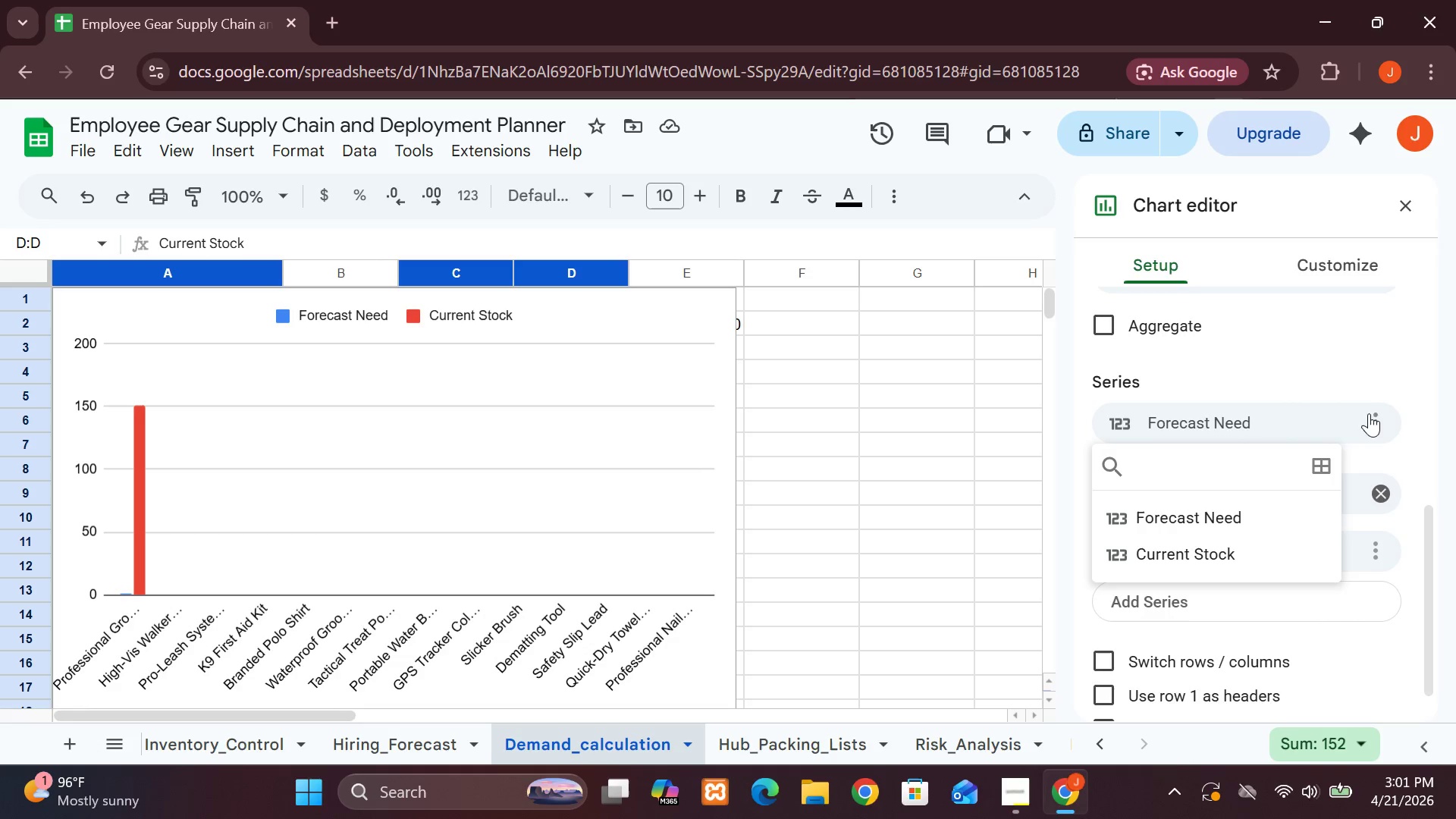 
left_click([1378, 417])
 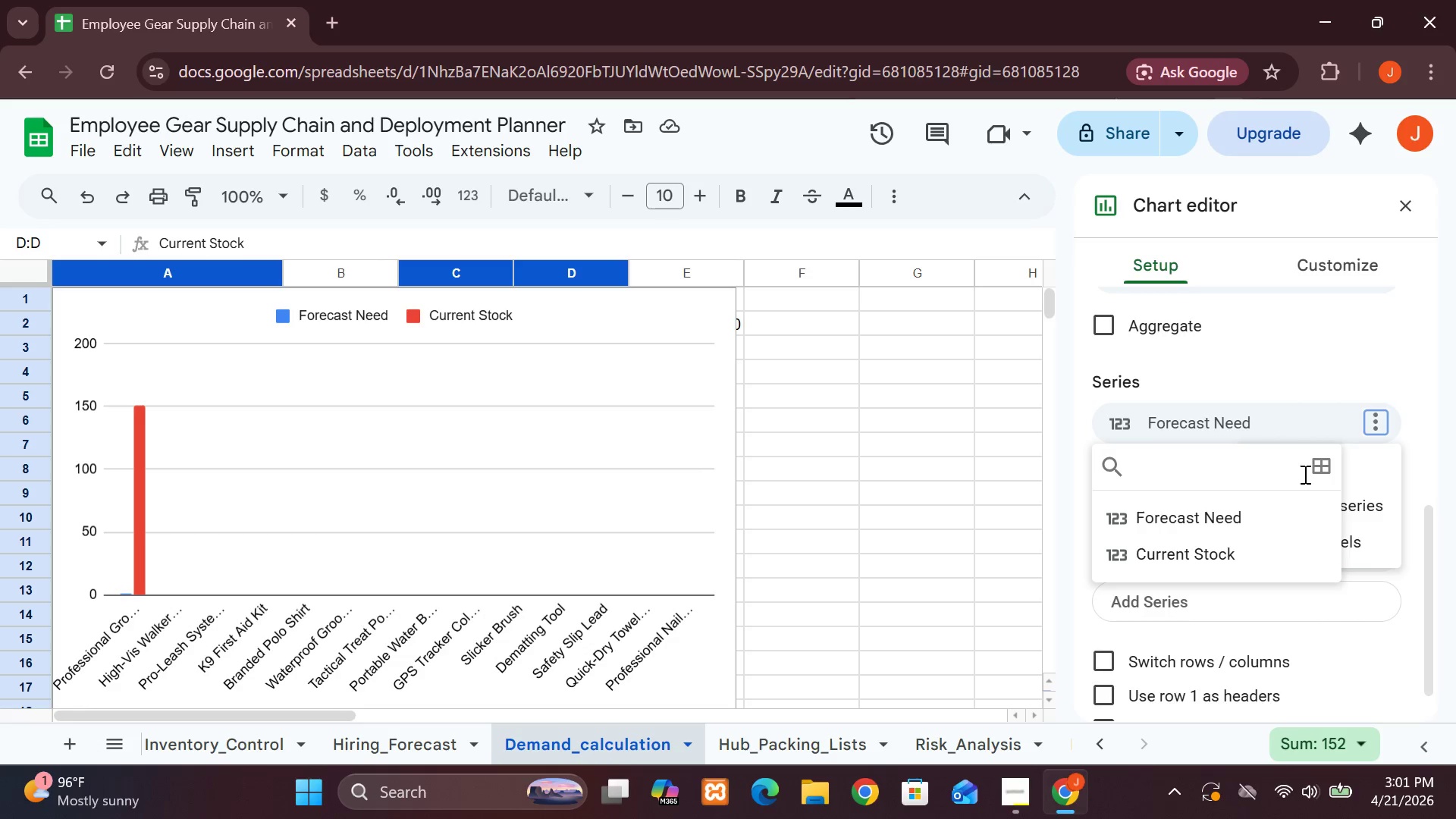 
left_click([1326, 474])
 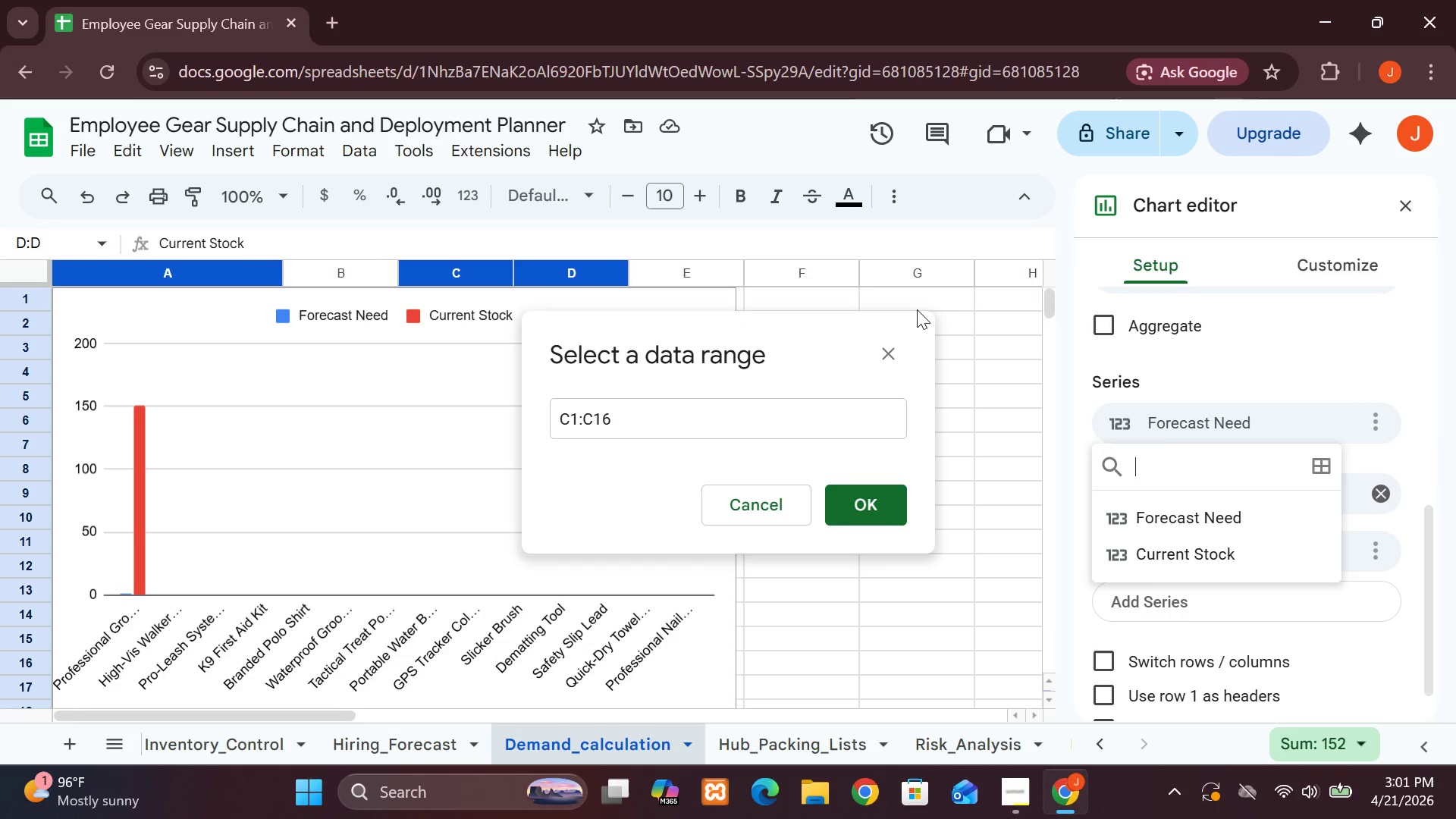 
left_click([883, 362])
 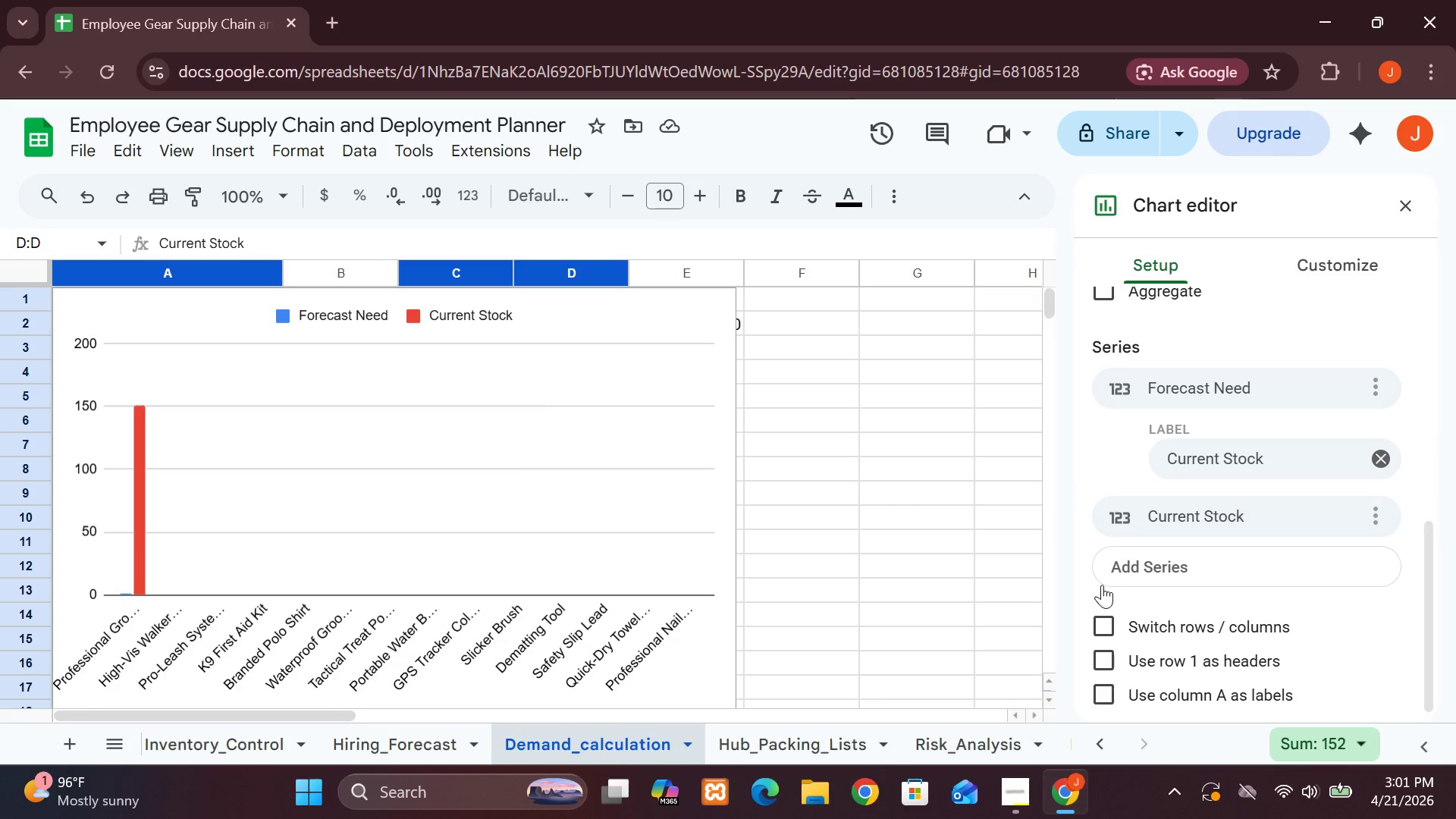 
left_click([1129, 573])
 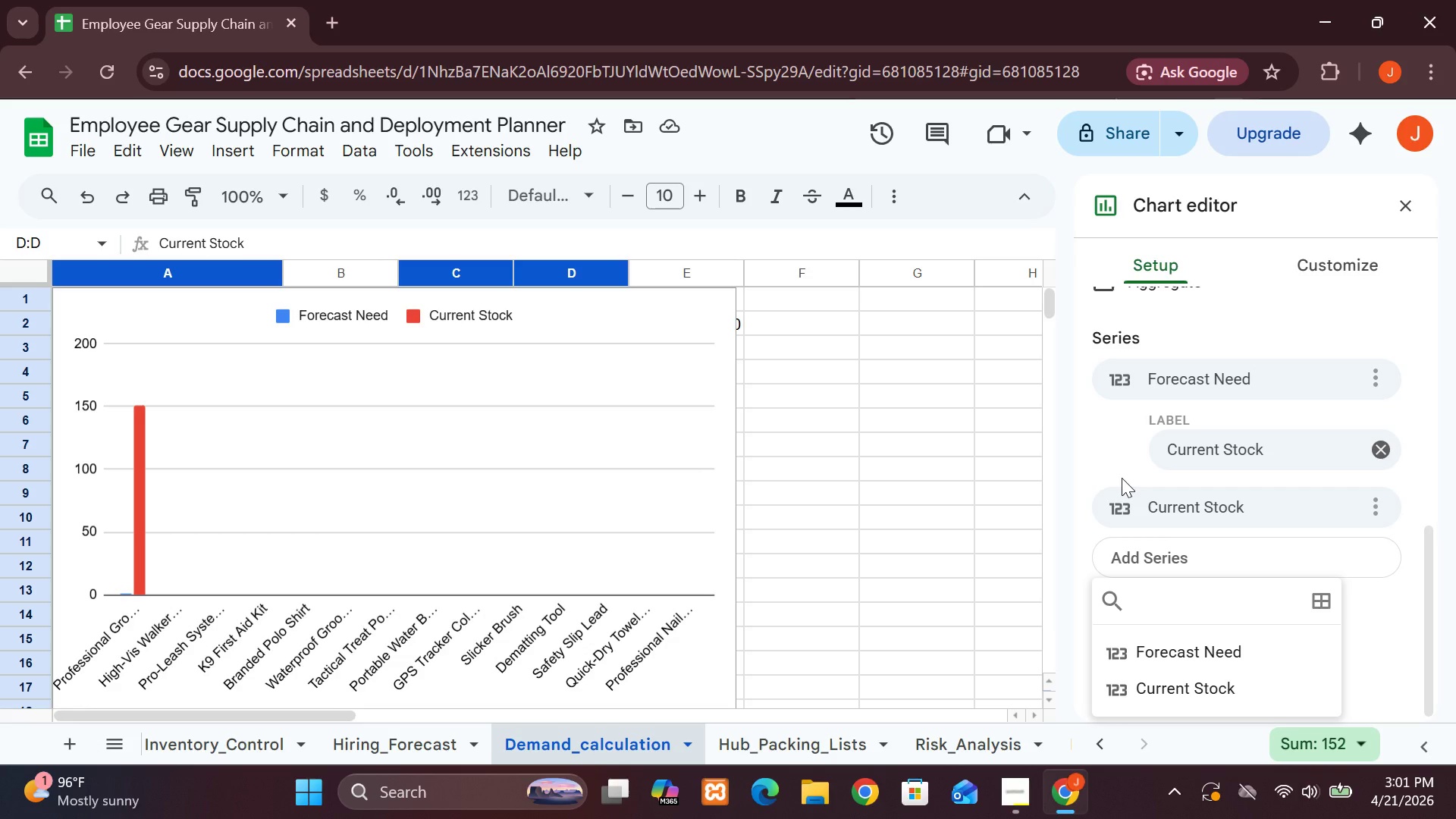 
wait(14.22)
 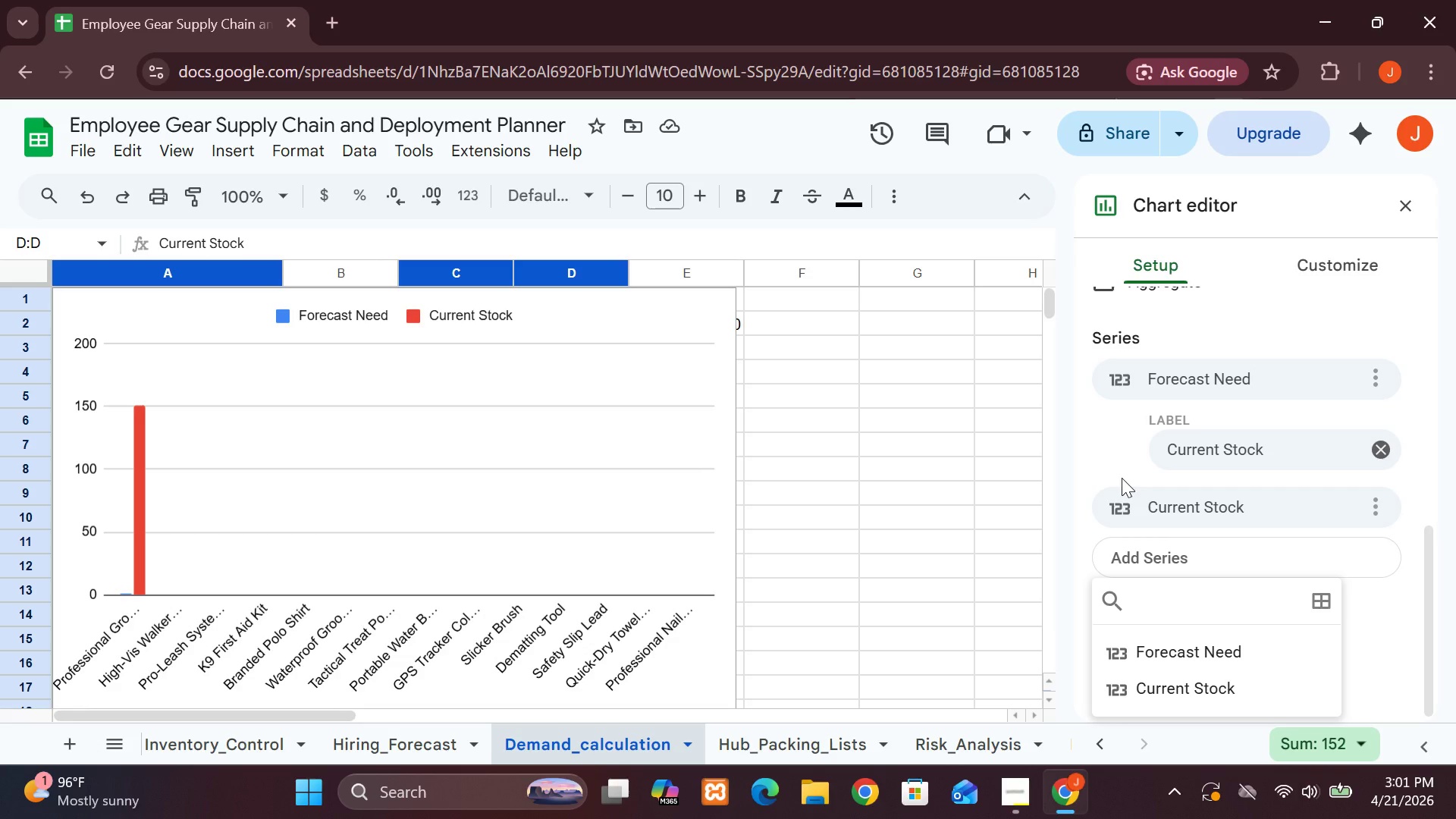 
left_click([1112, 472])
 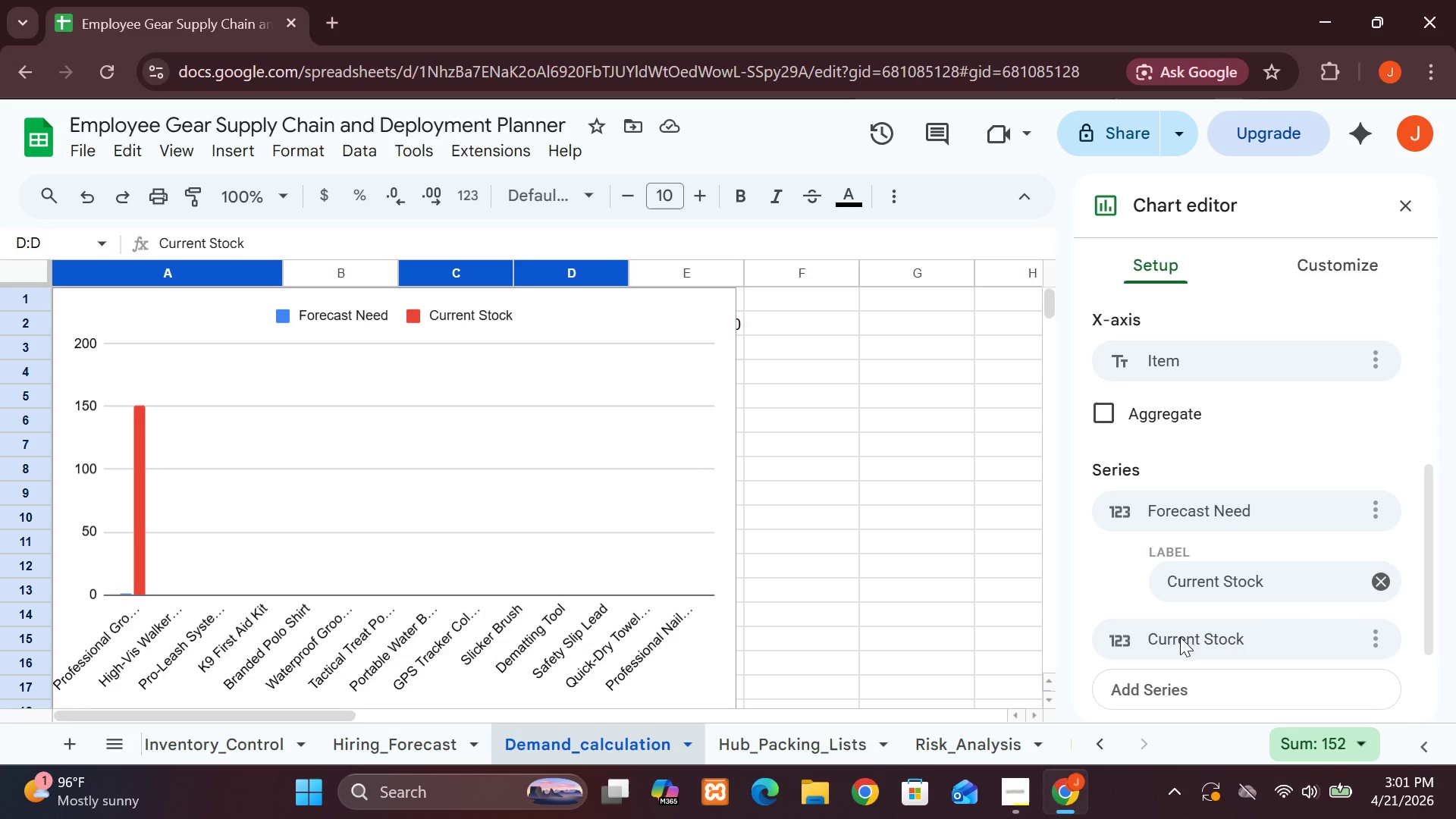 
wait(8.16)
 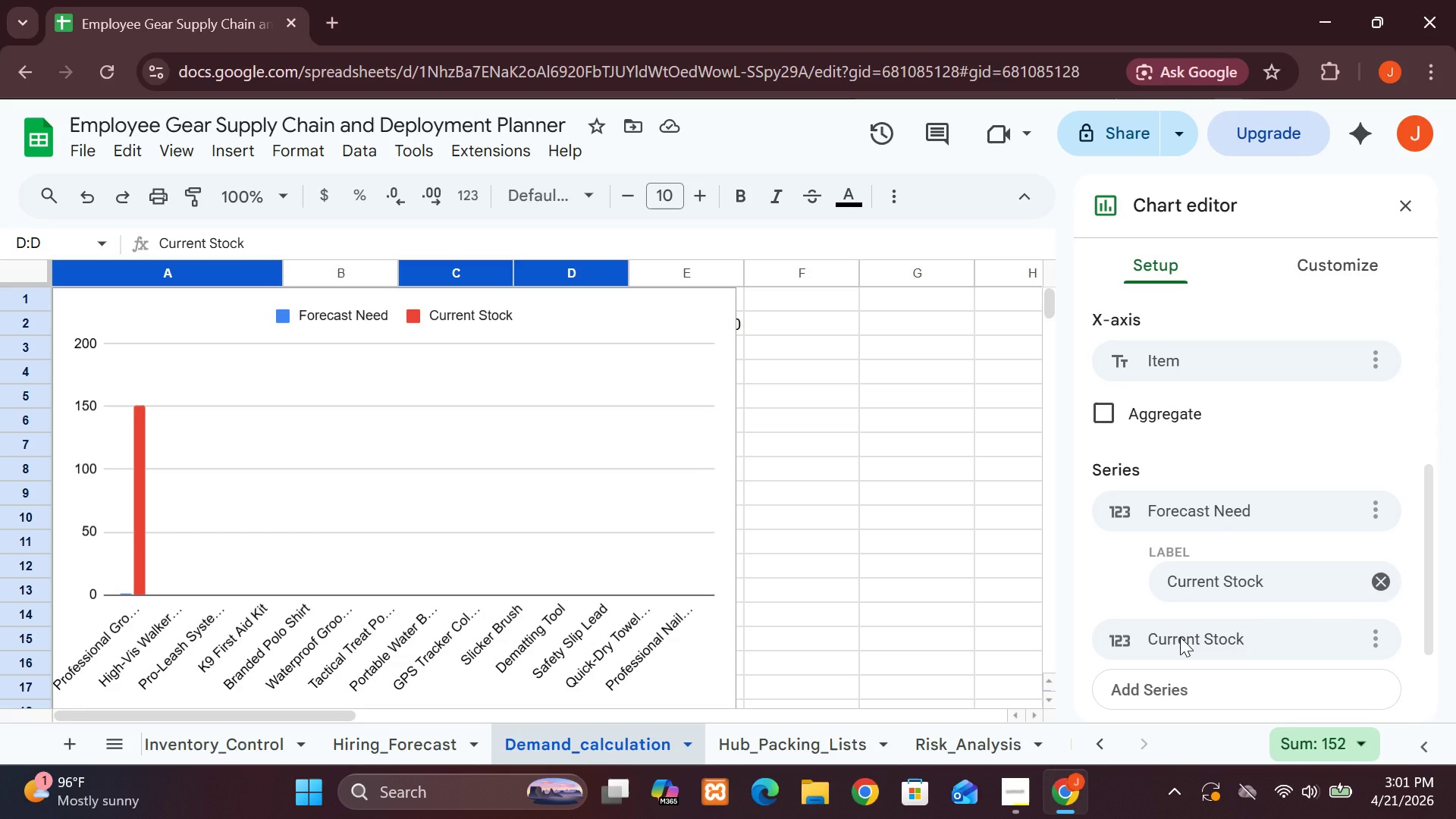 
left_click([1375, 442])
 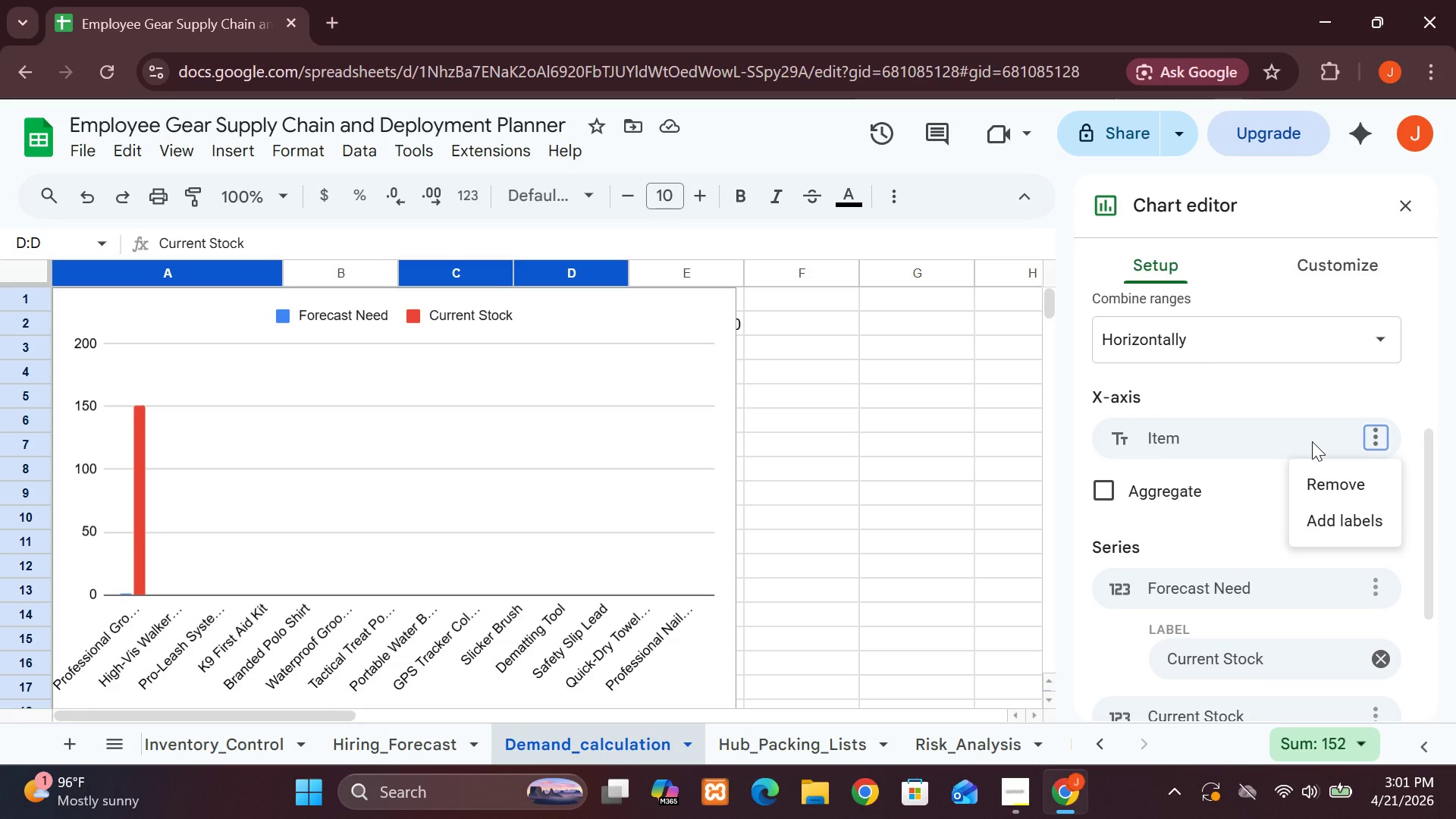 
left_click([1312, 441])
 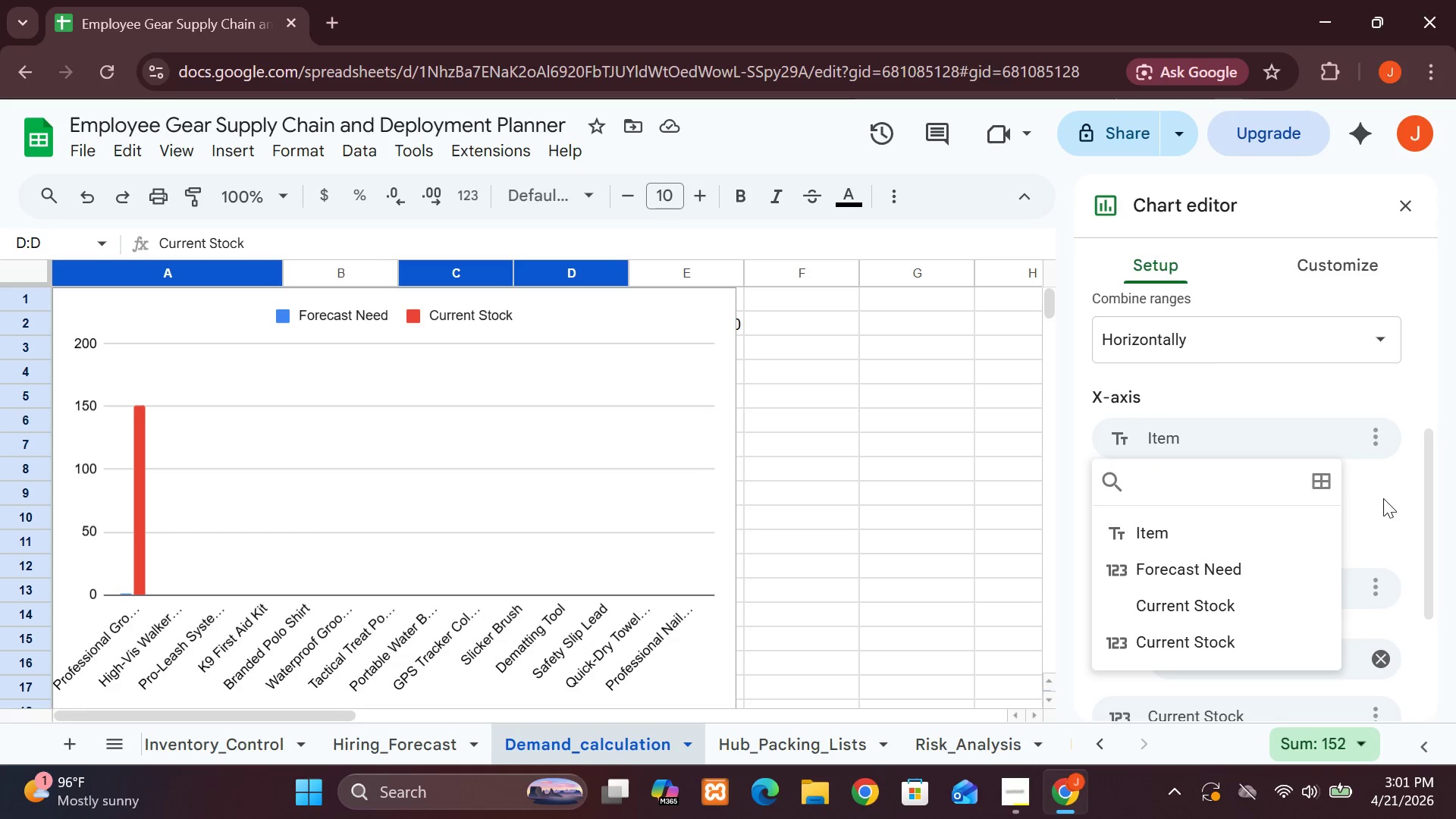 
left_click([1383, 498])
 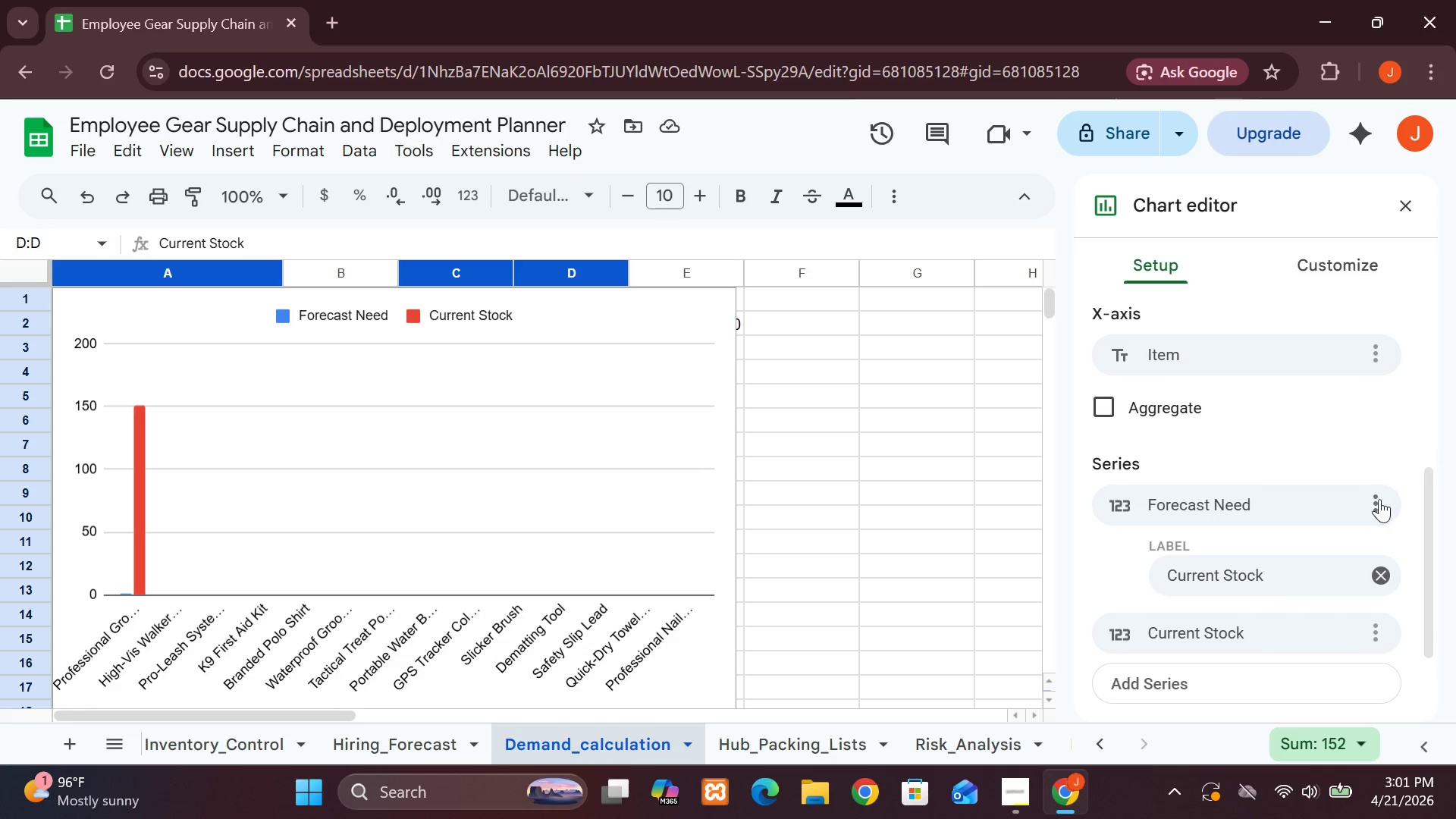 
left_click([1370, 505])
 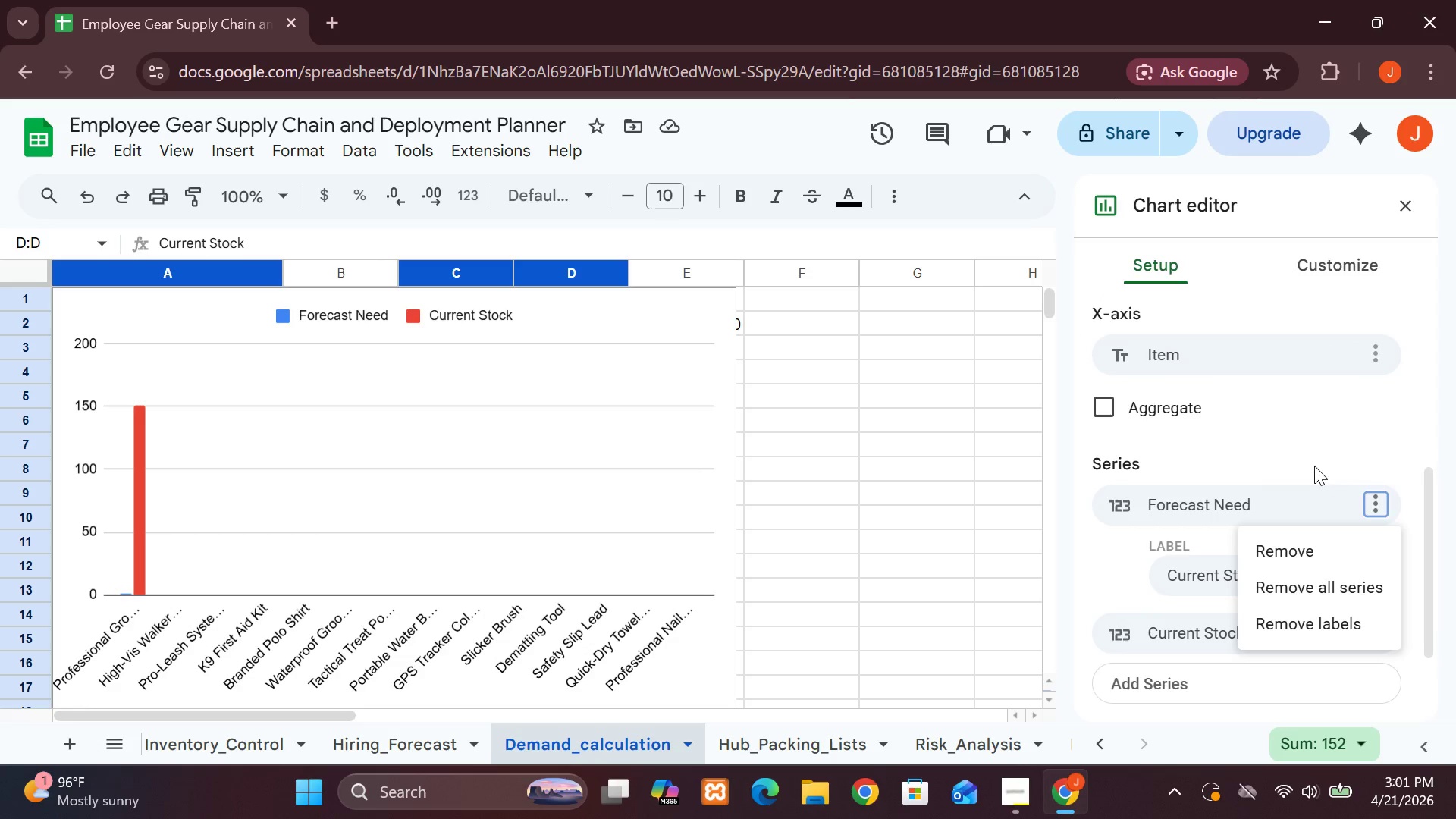 
left_click([1314, 466])
 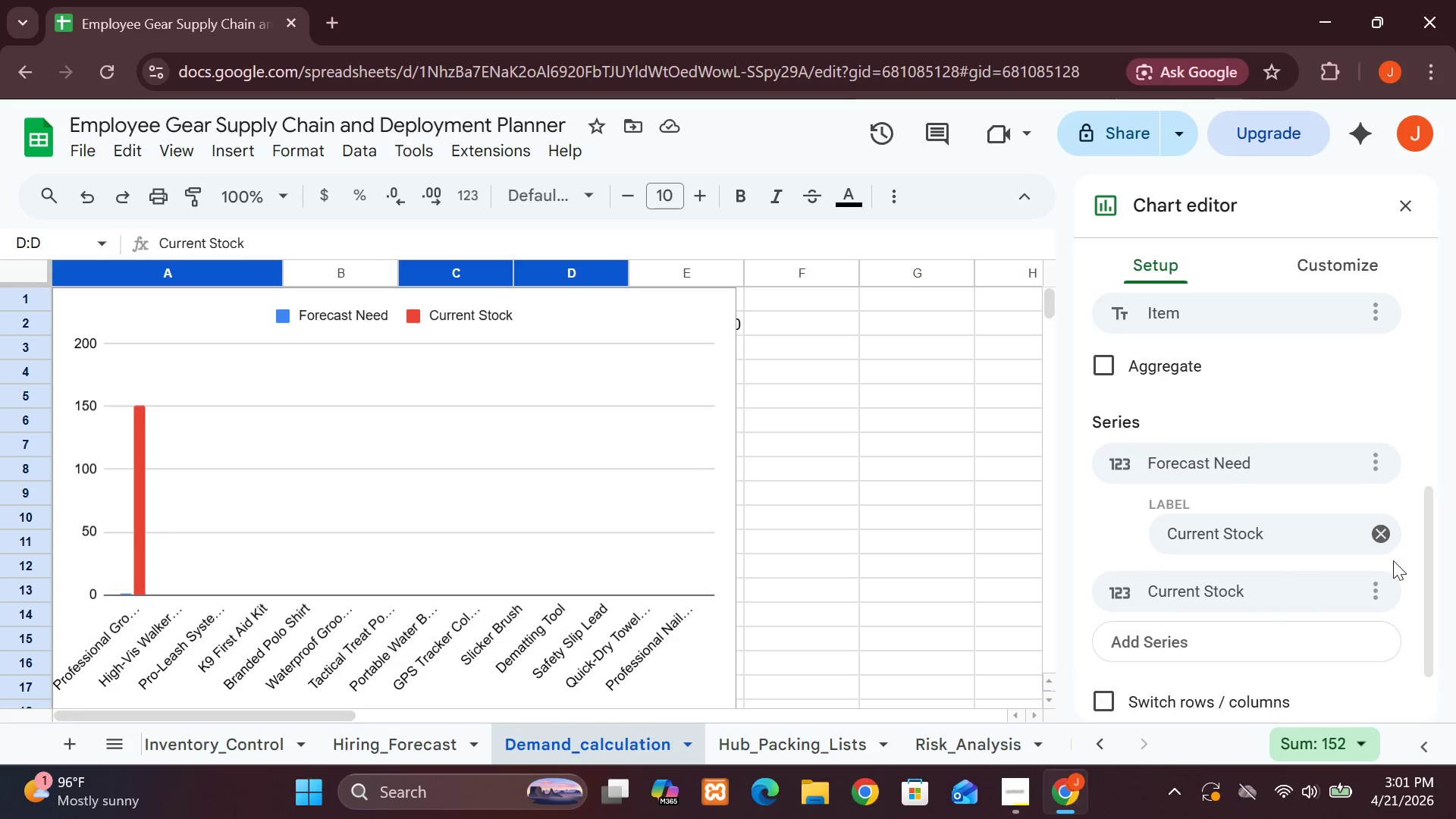 
left_click([1373, 524])
 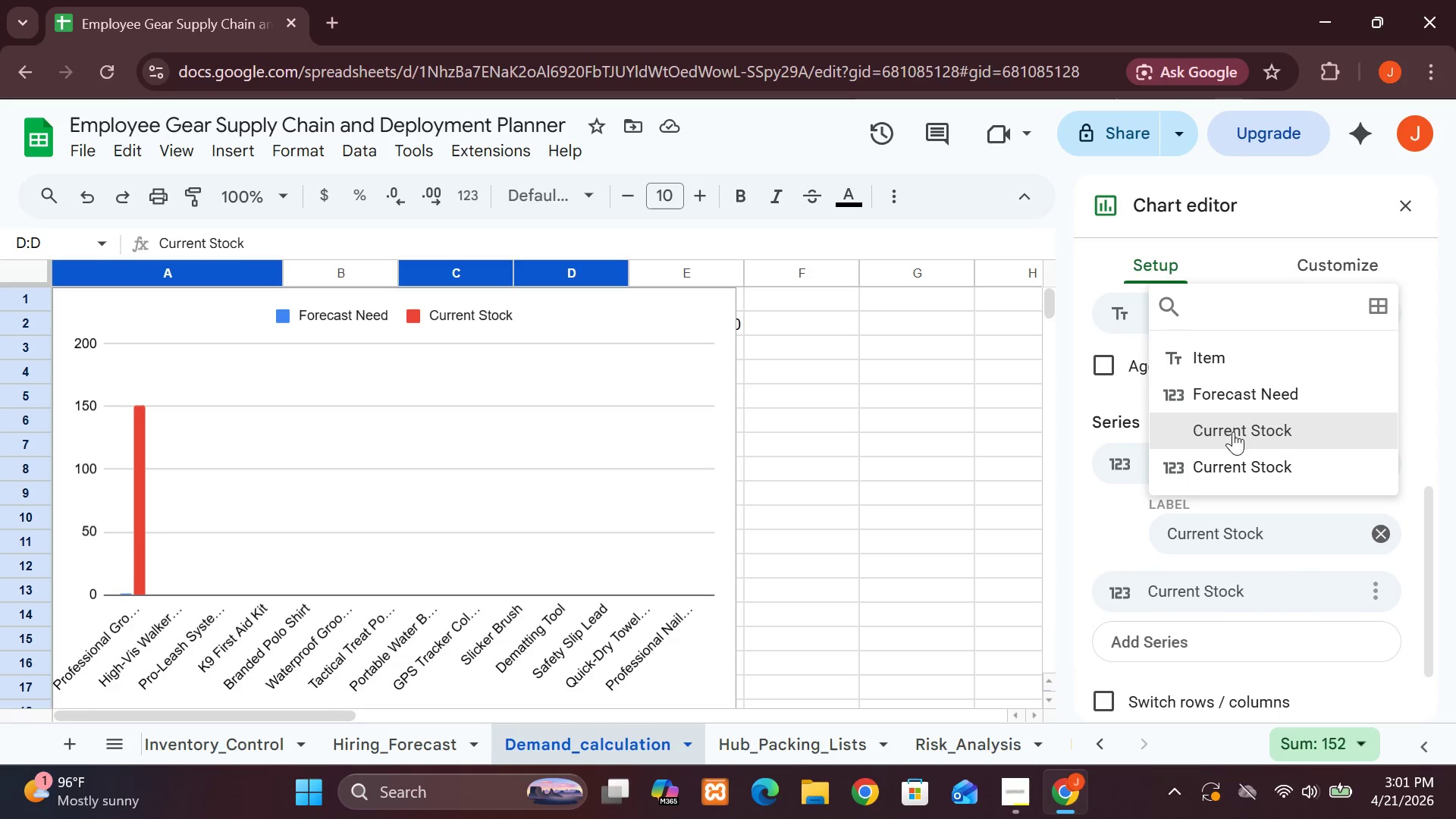 
wait(6.19)
 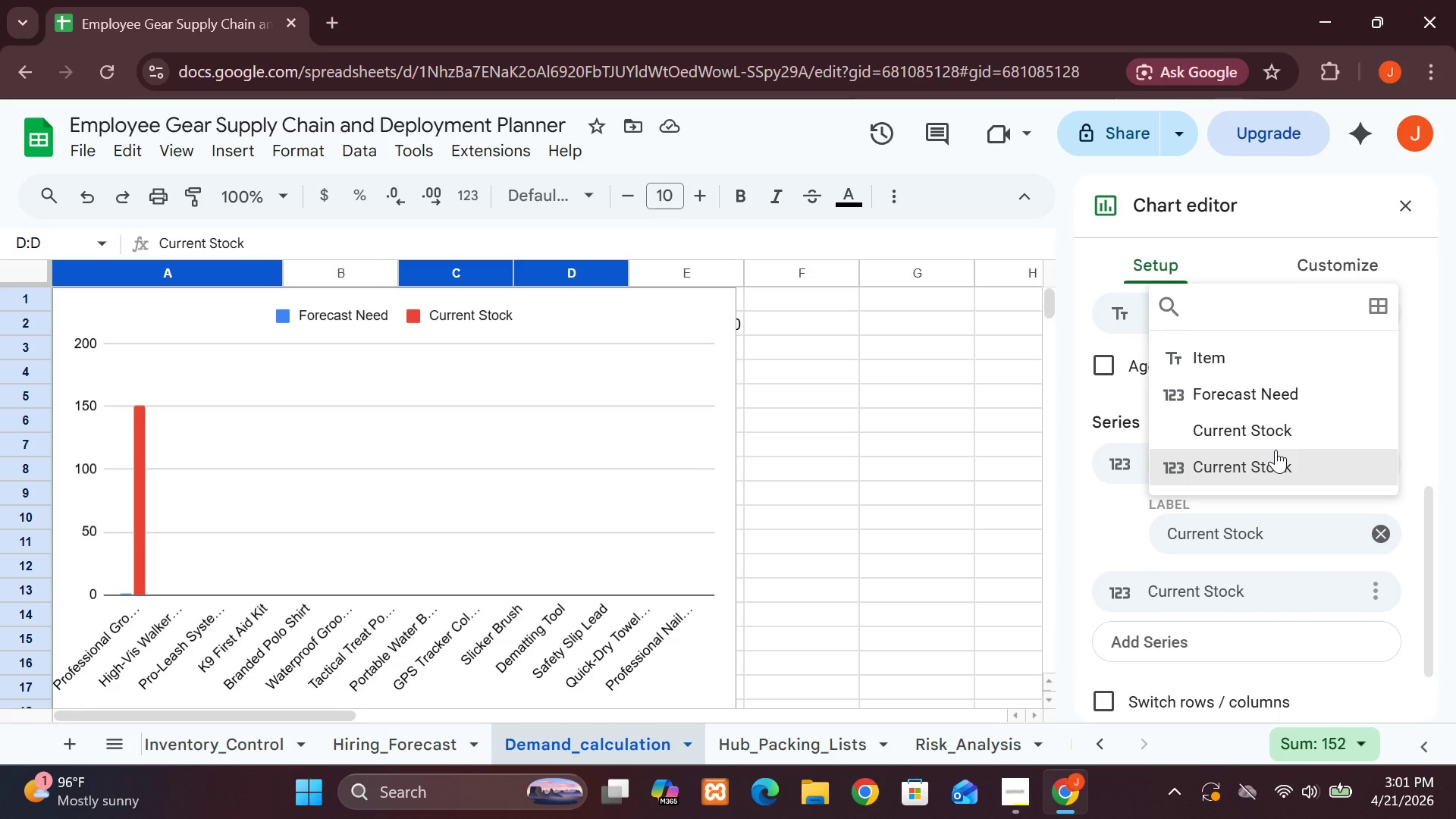 
left_click([1112, 512])
 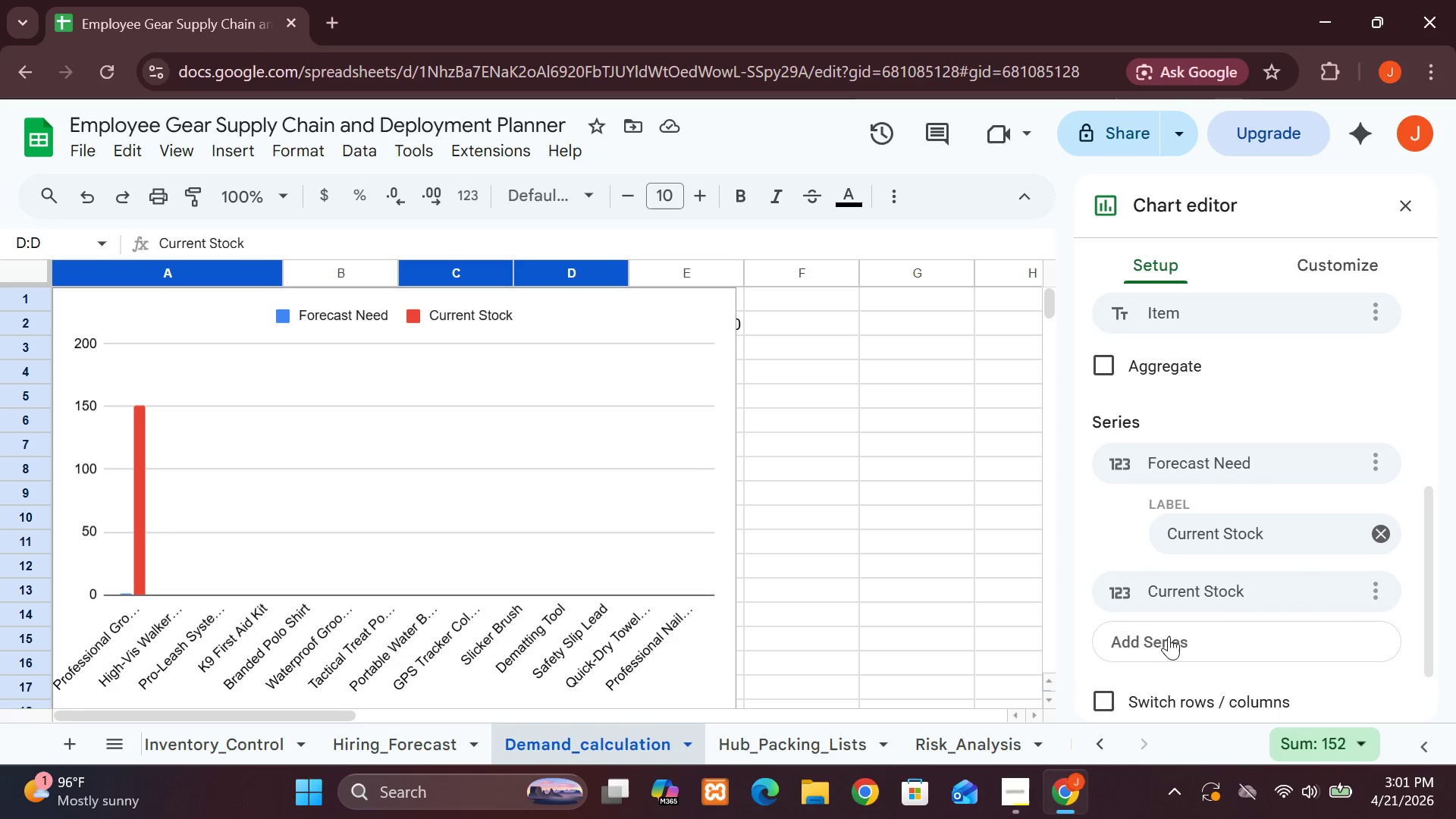 
left_click([1168, 649])
 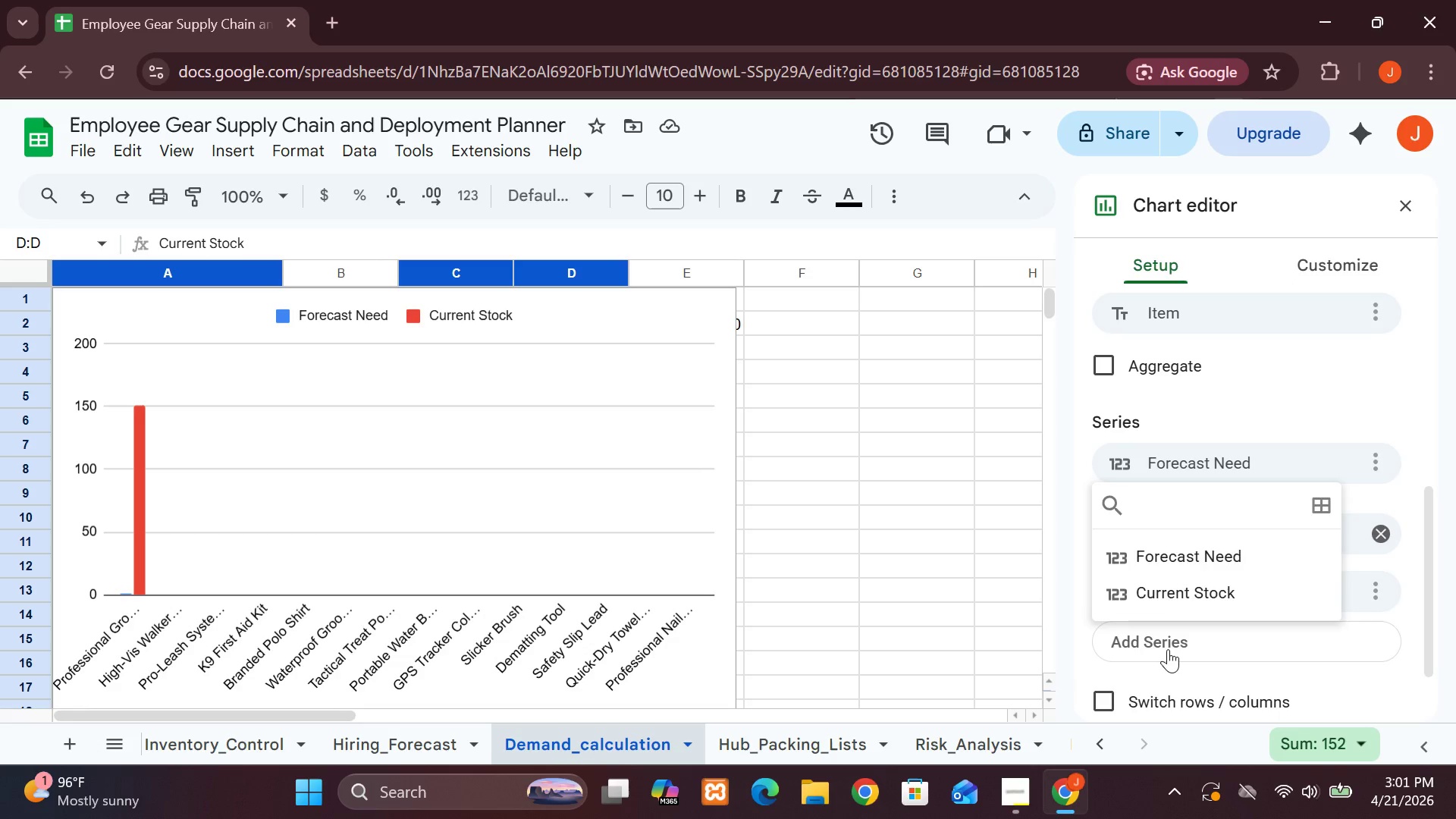 
left_click([1168, 649])
 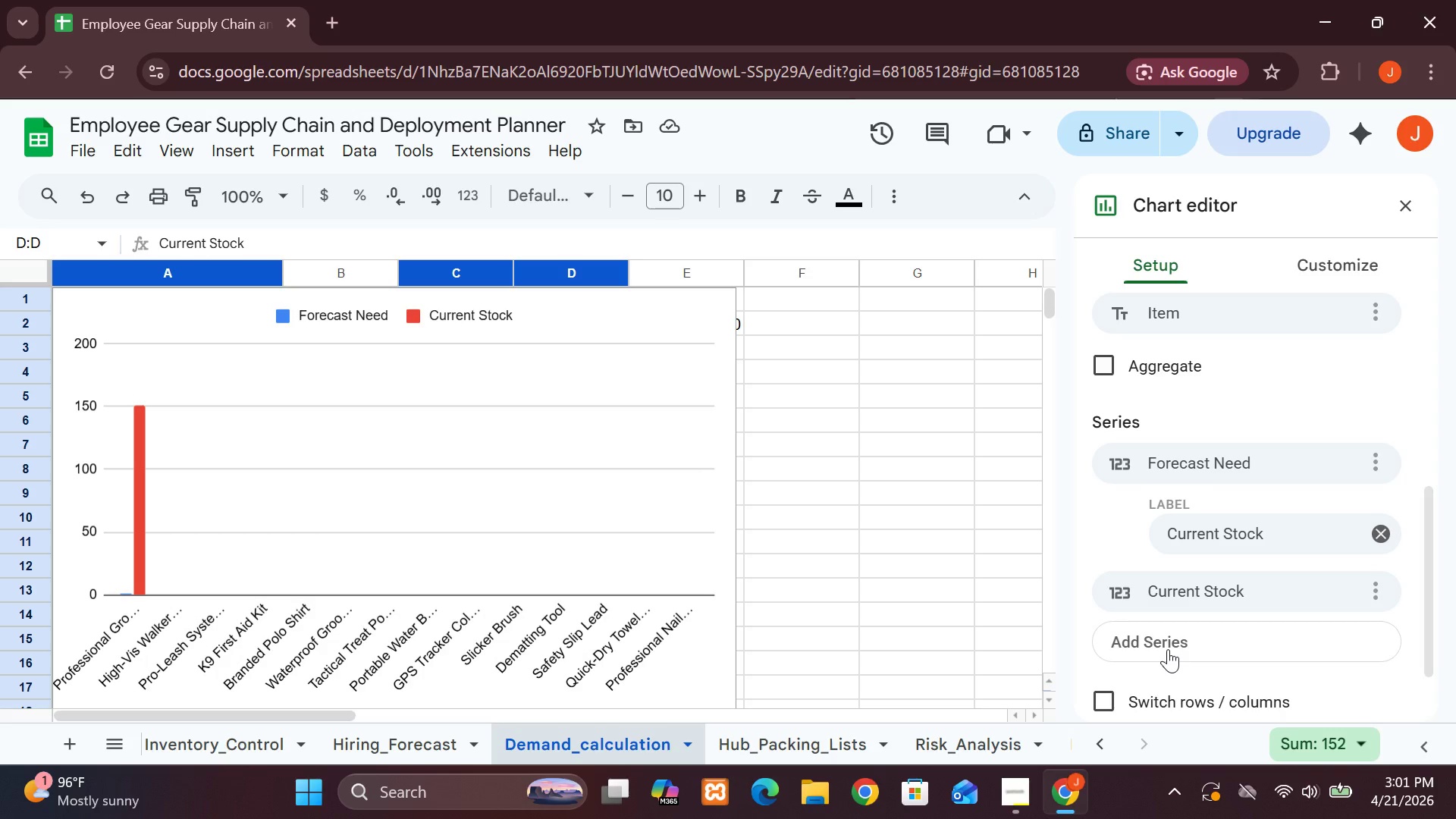 
left_click([1168, 649])
 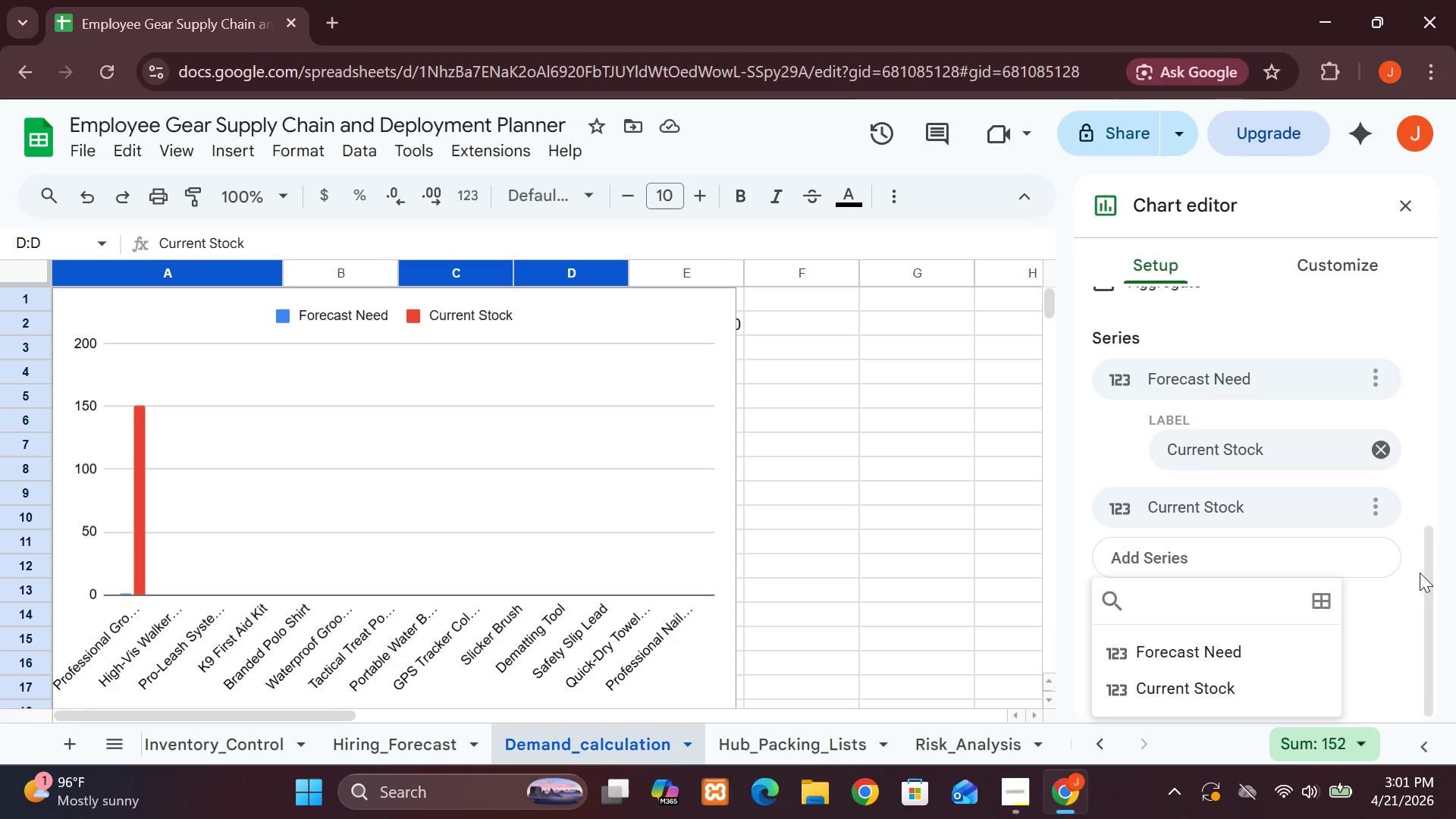 
left_click([1420, 580])
 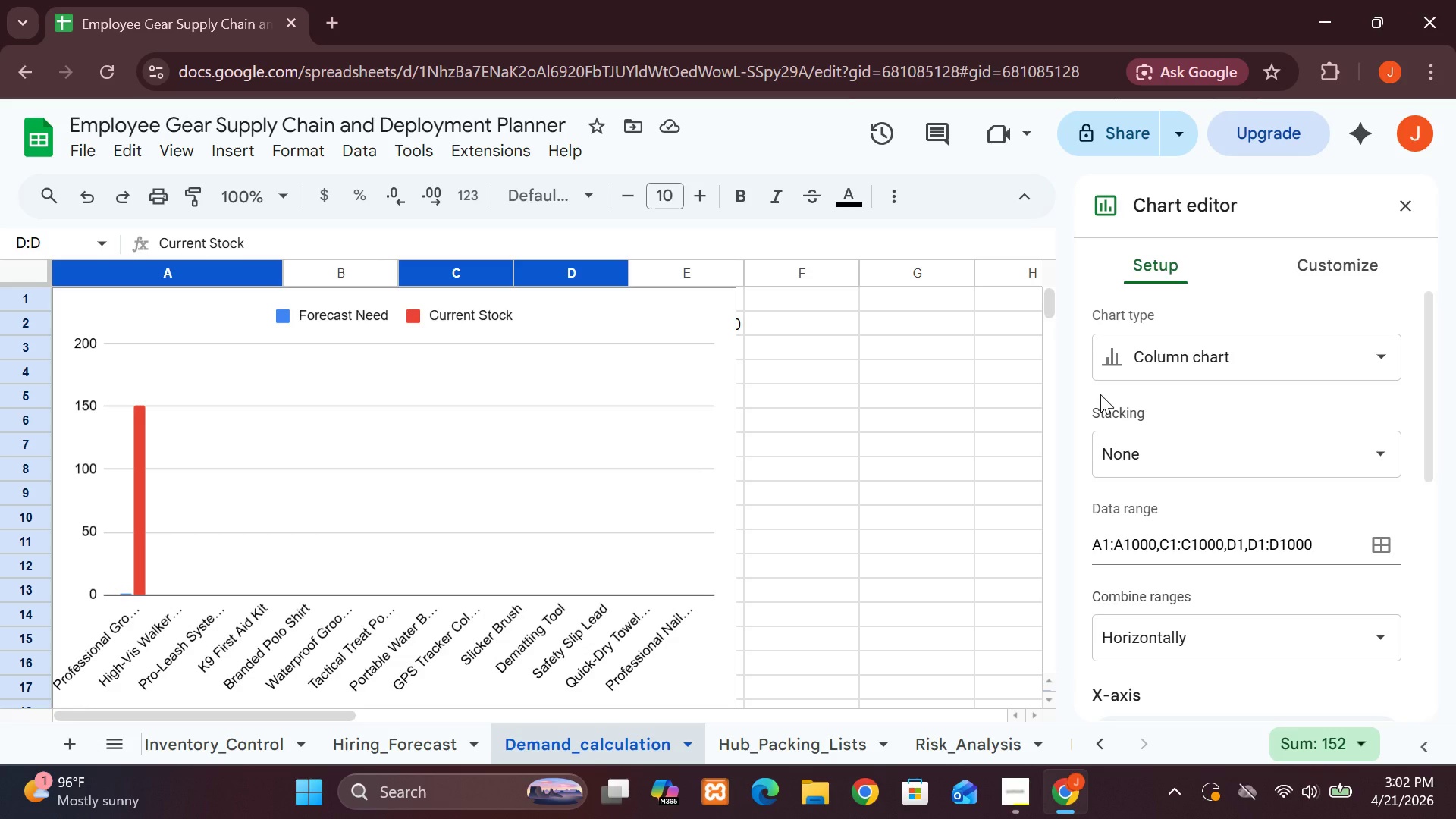 
wait(28.92)
 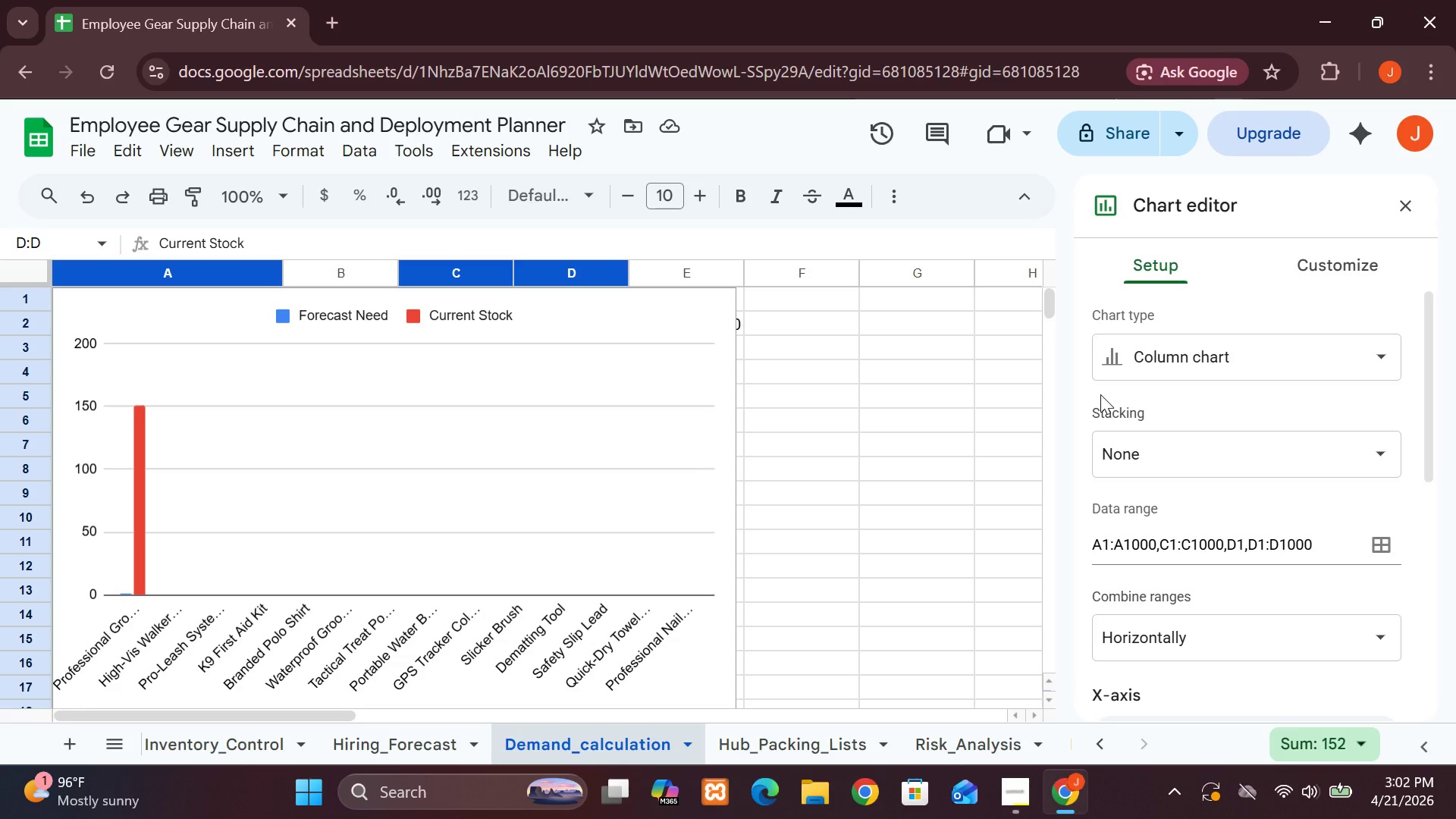 
left_click([1309, 271])
 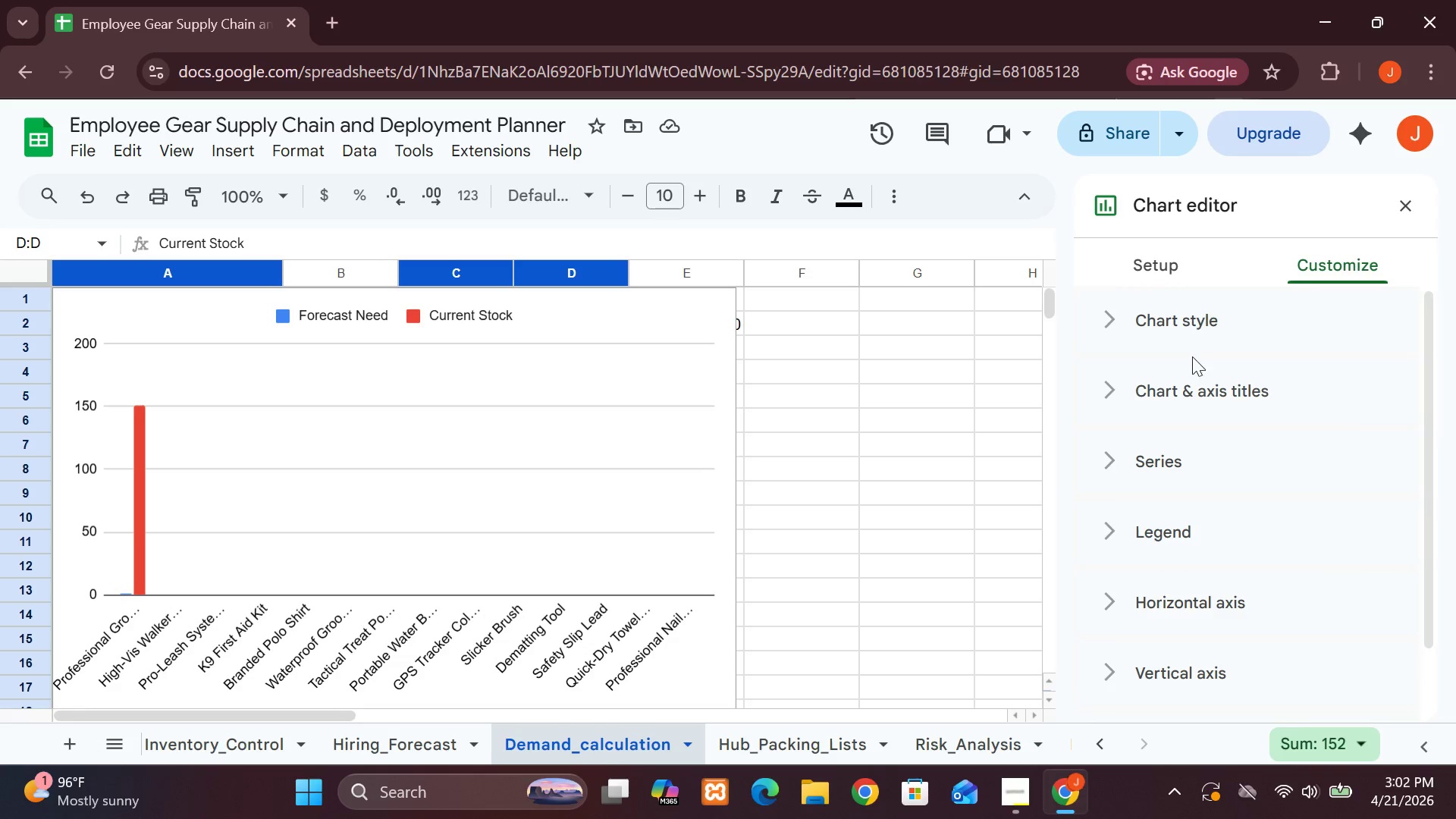 
left_click([1188, 391])
 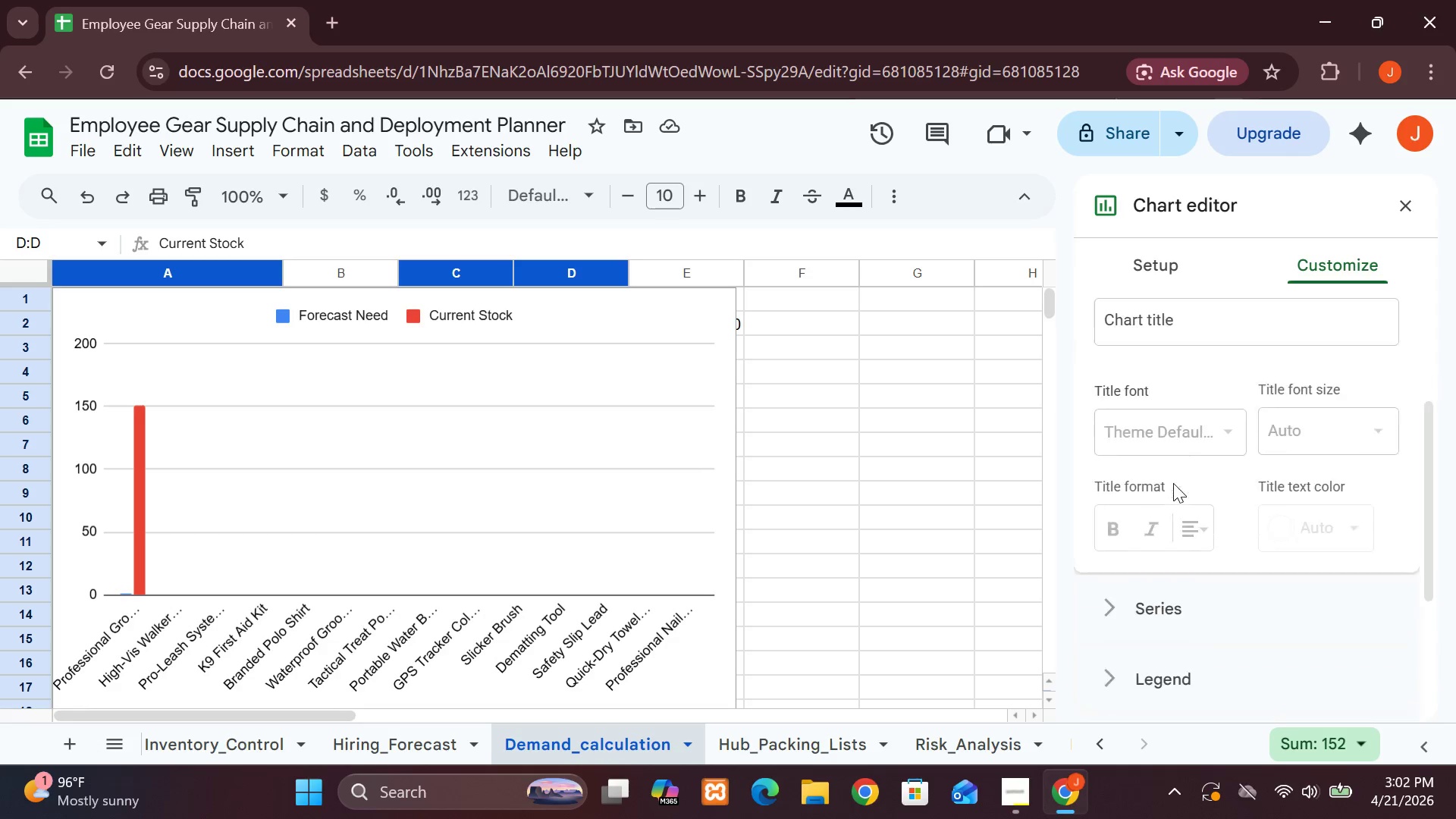 
wait(5.56)
 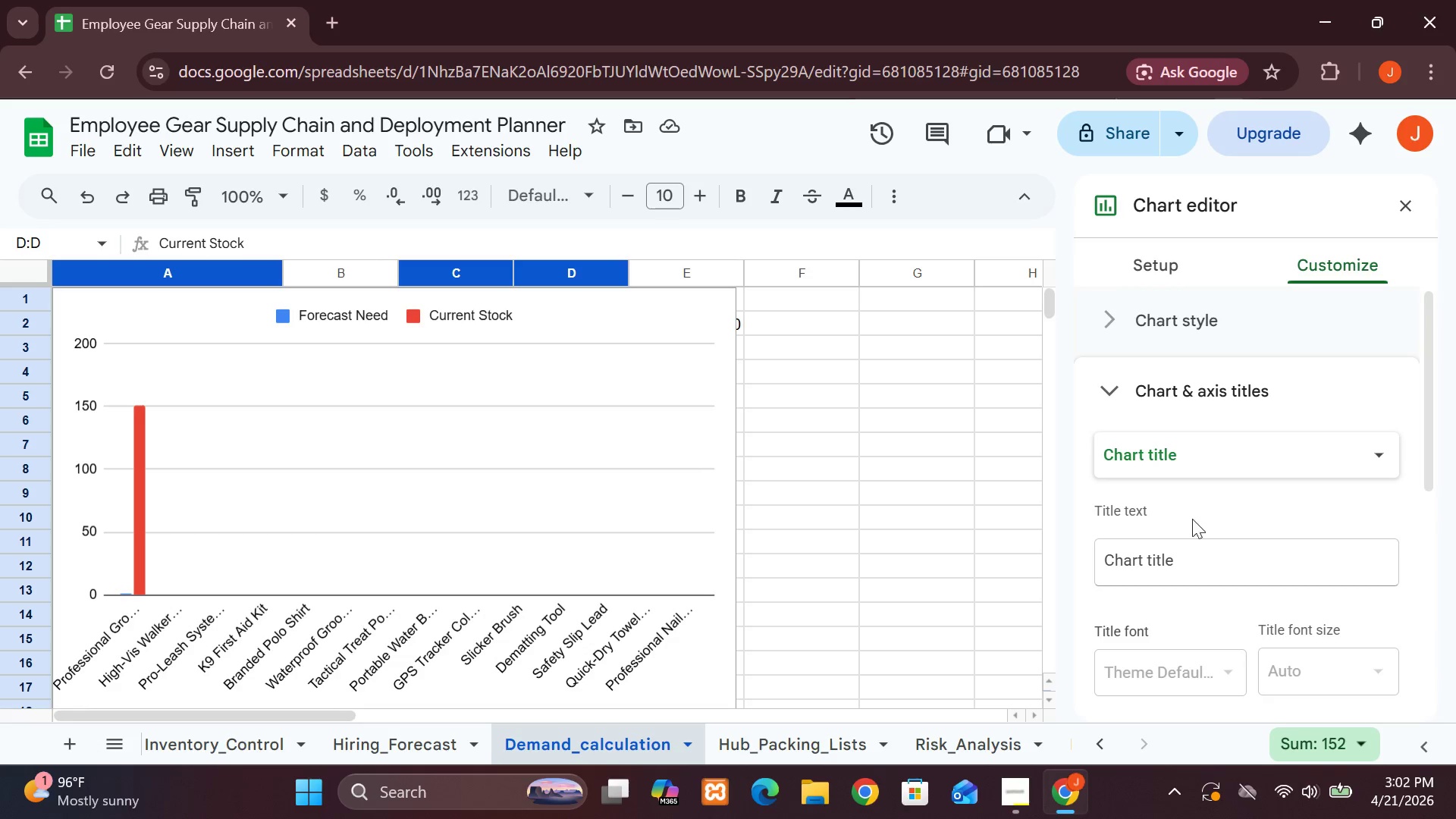 
left_click([1163, 589])
 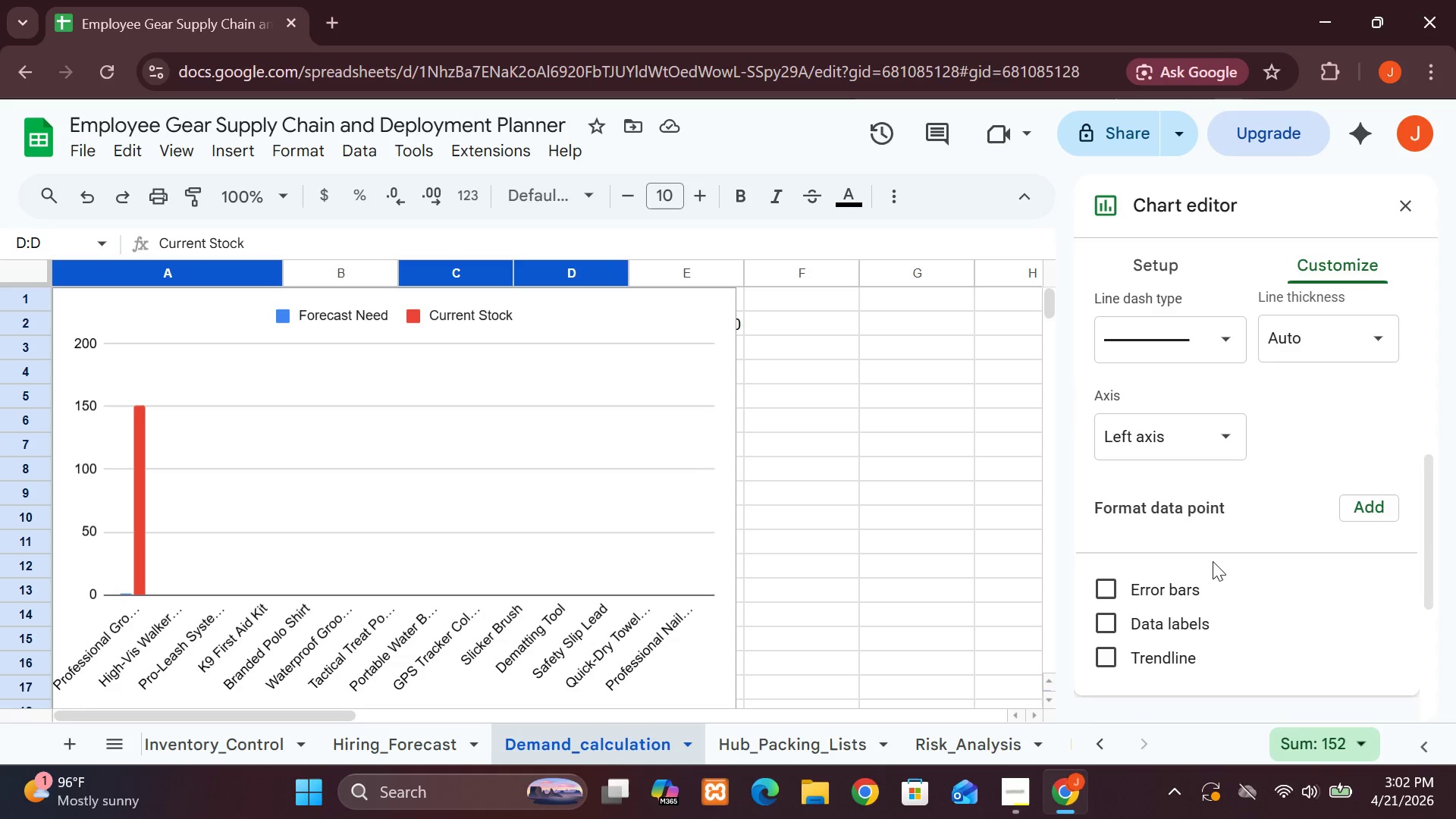 
mouse_move([1150, 472])
 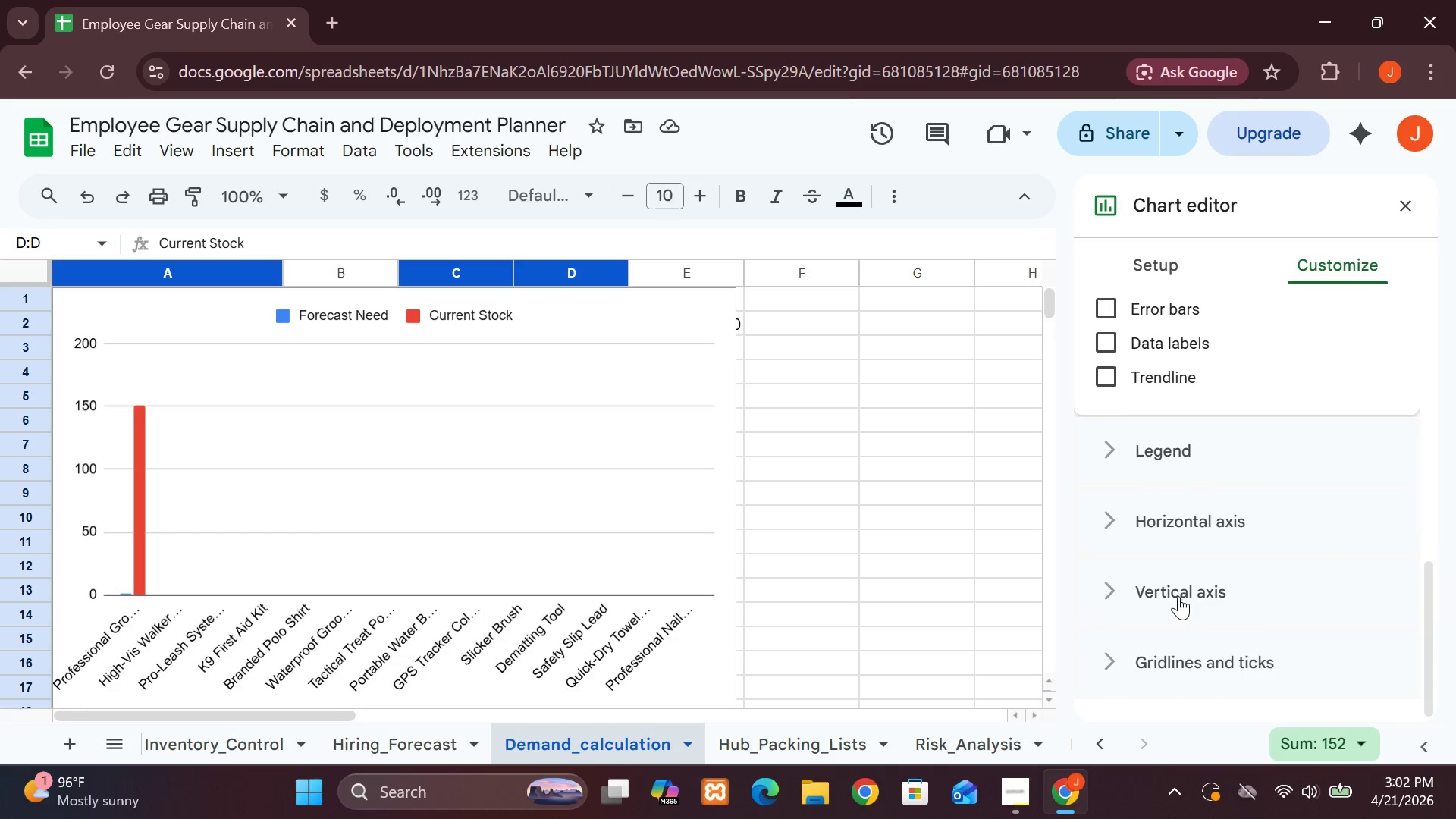 
mouse_move([1181, 610])
 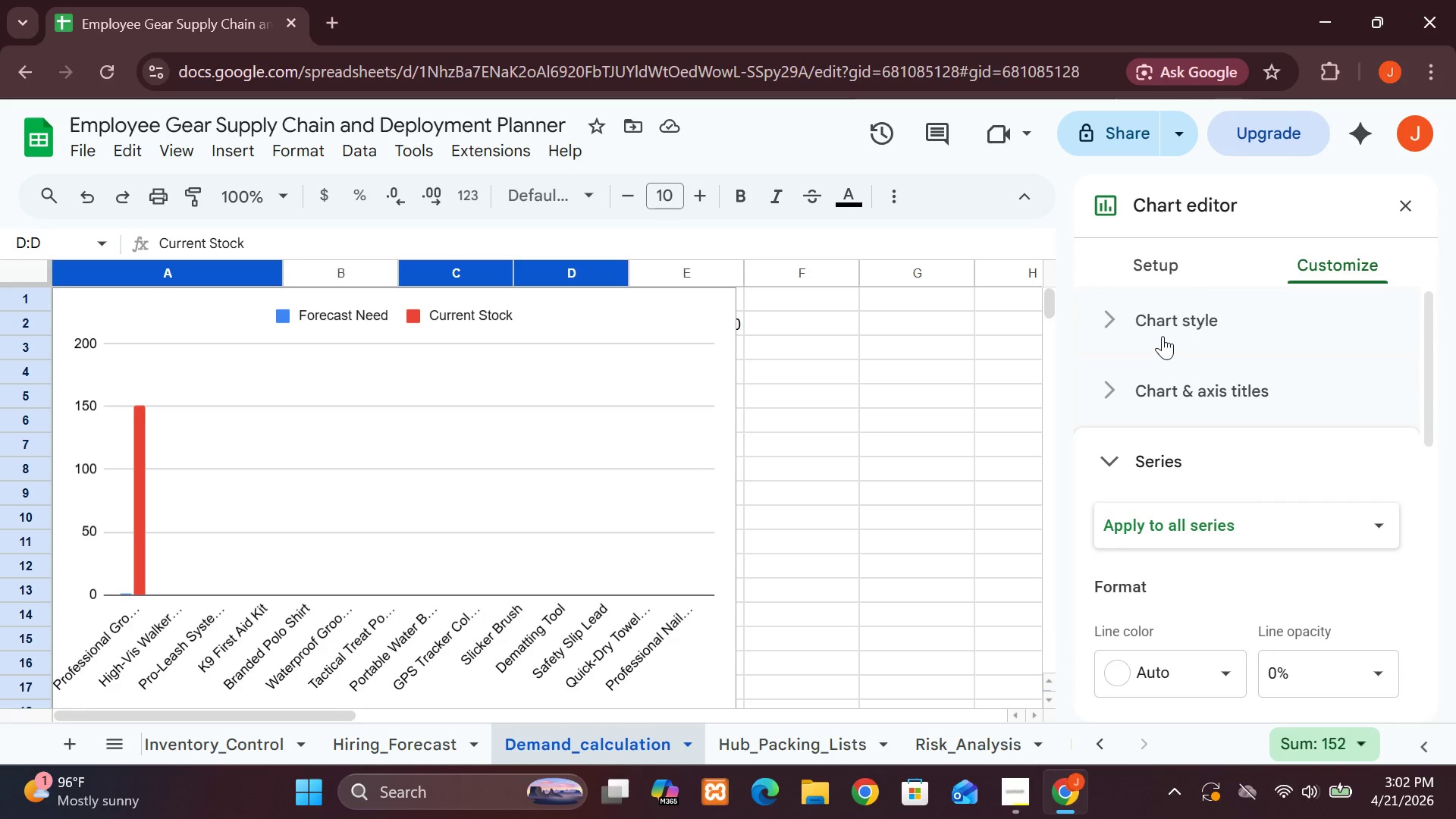 
left_click([1160, 330])
 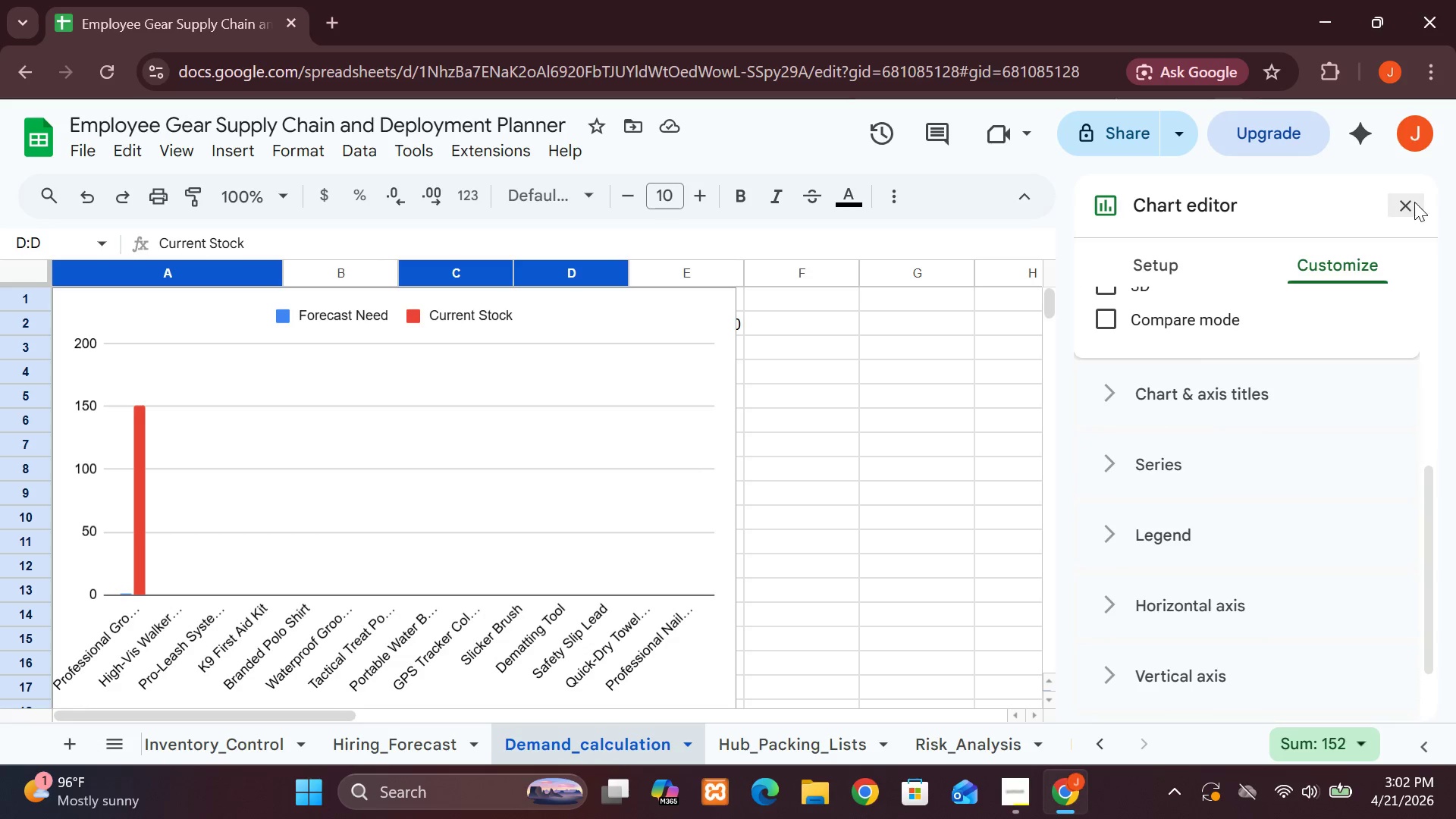 
left_click([1394, 208])
 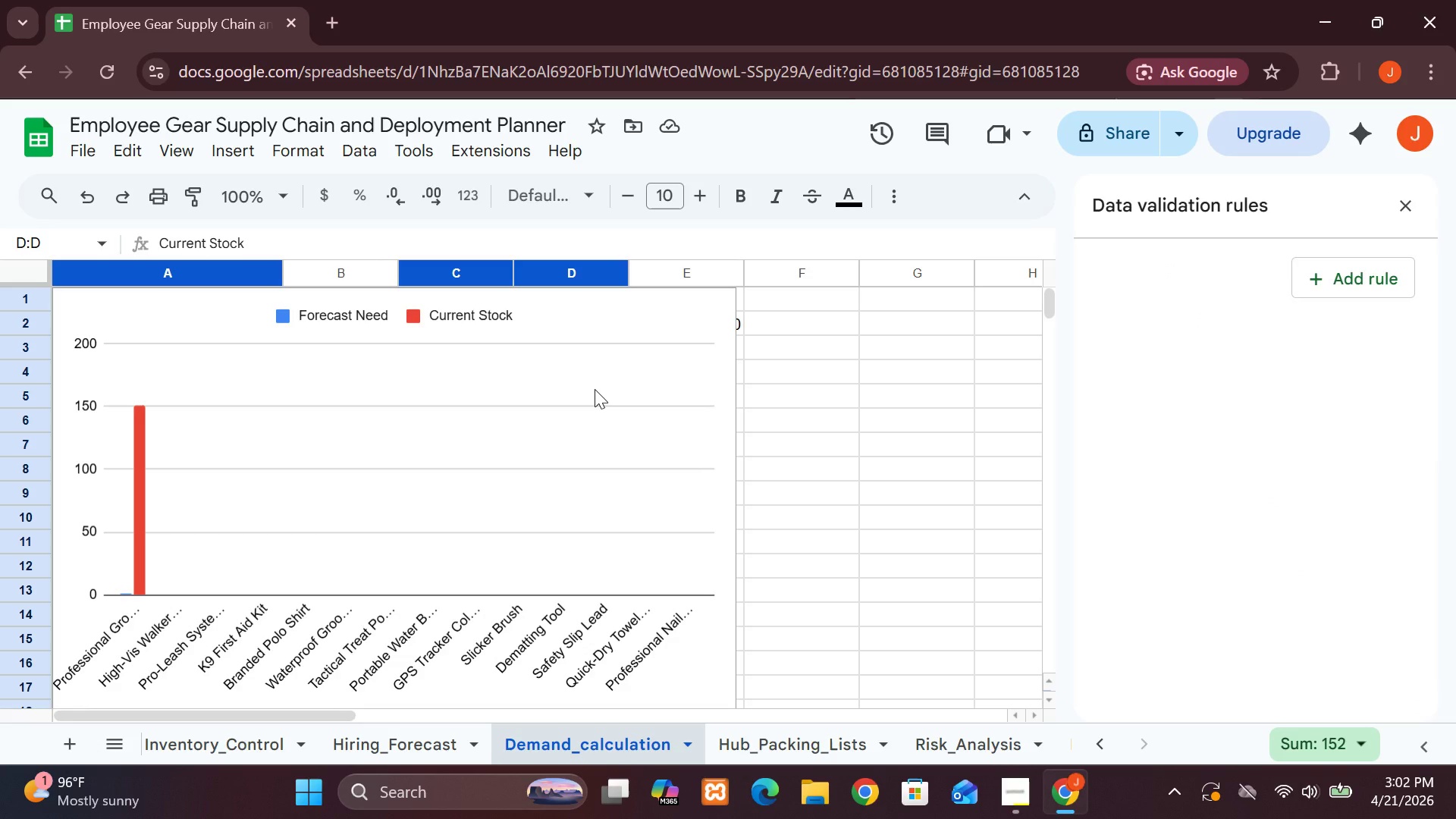 
left_click_drag(start_coordinate=[569, 428], to_coordinate=[662, 469])
 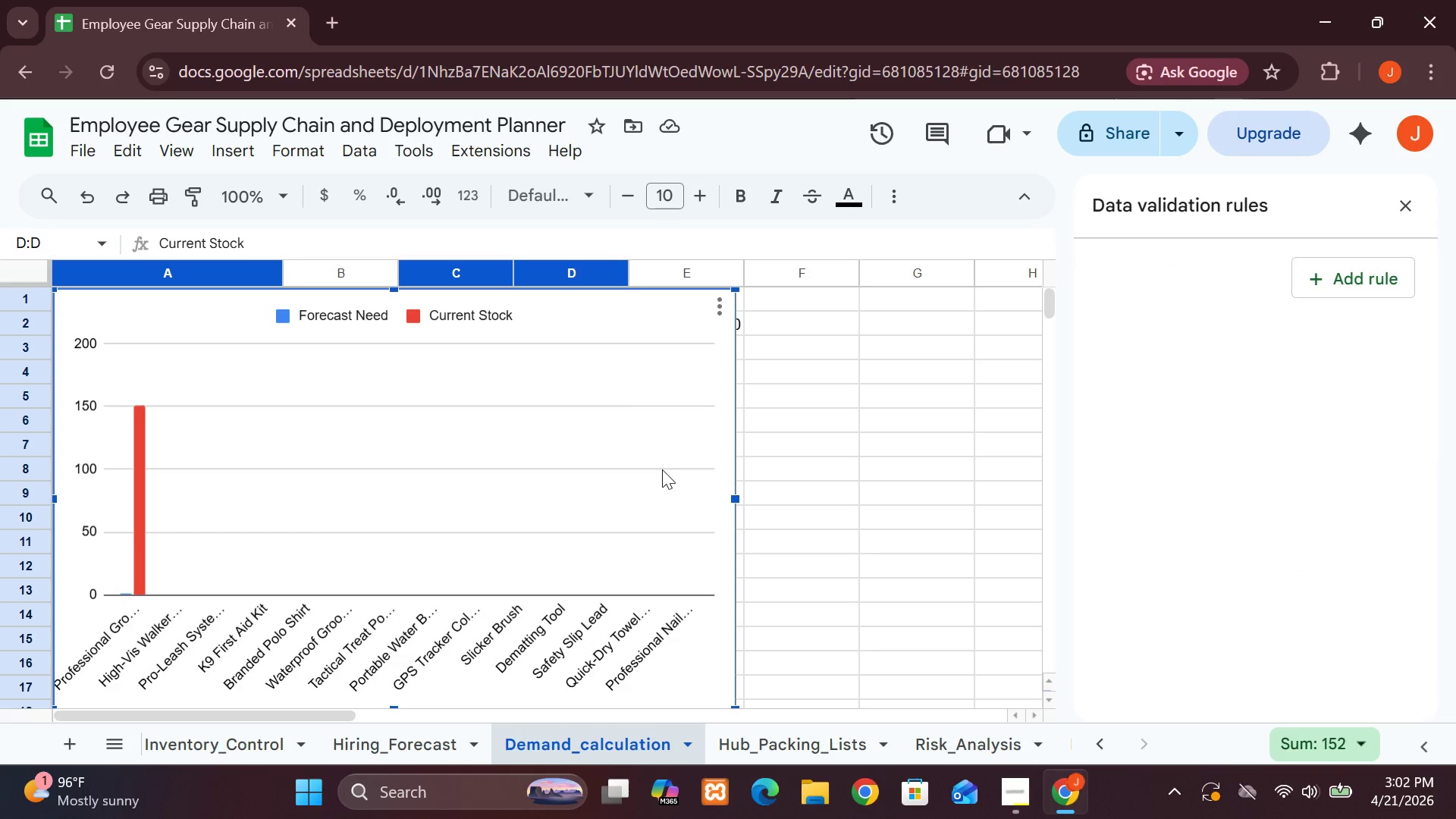 
double_click([662, 469])
 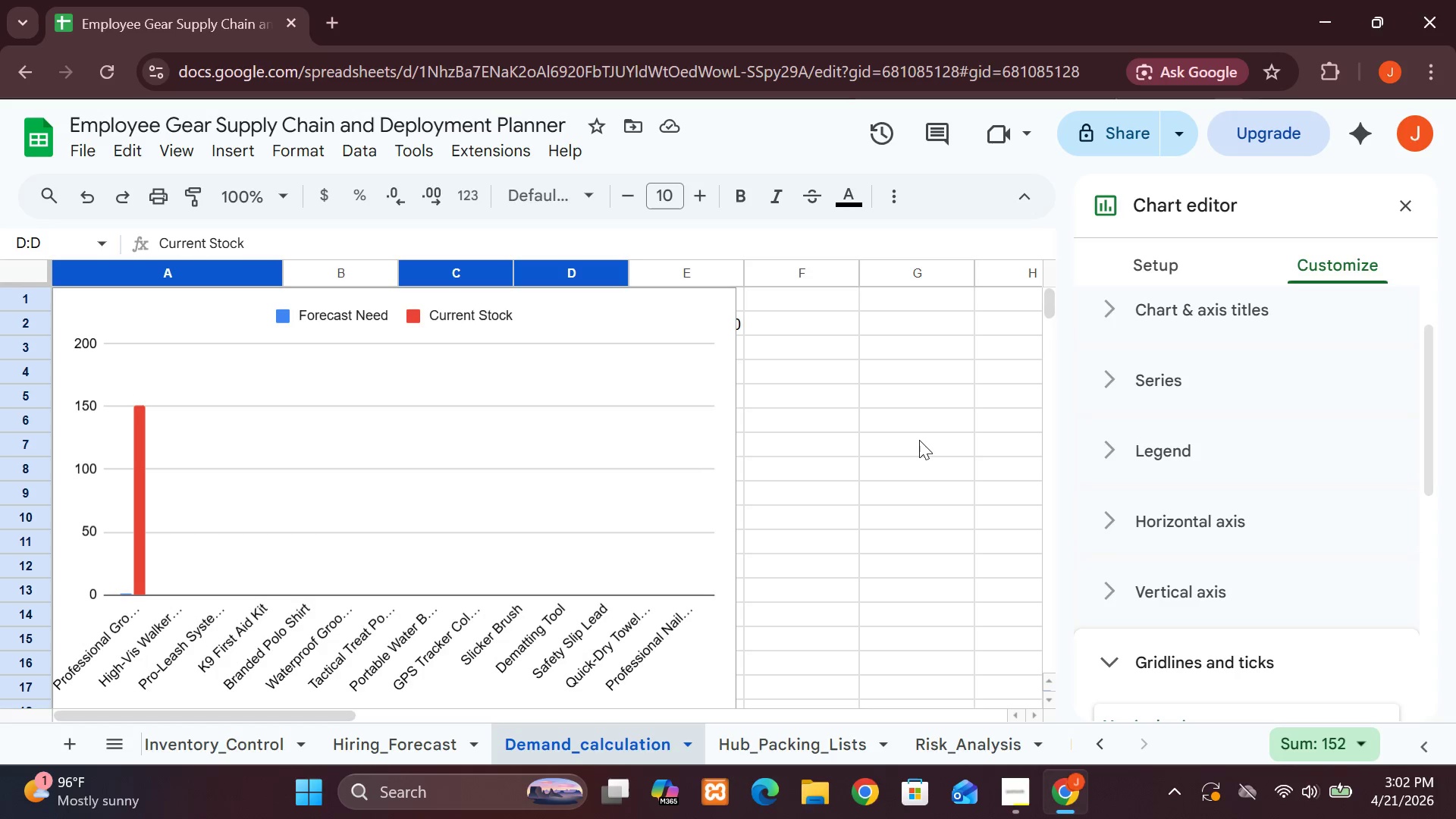 
left_click([962, 437])
 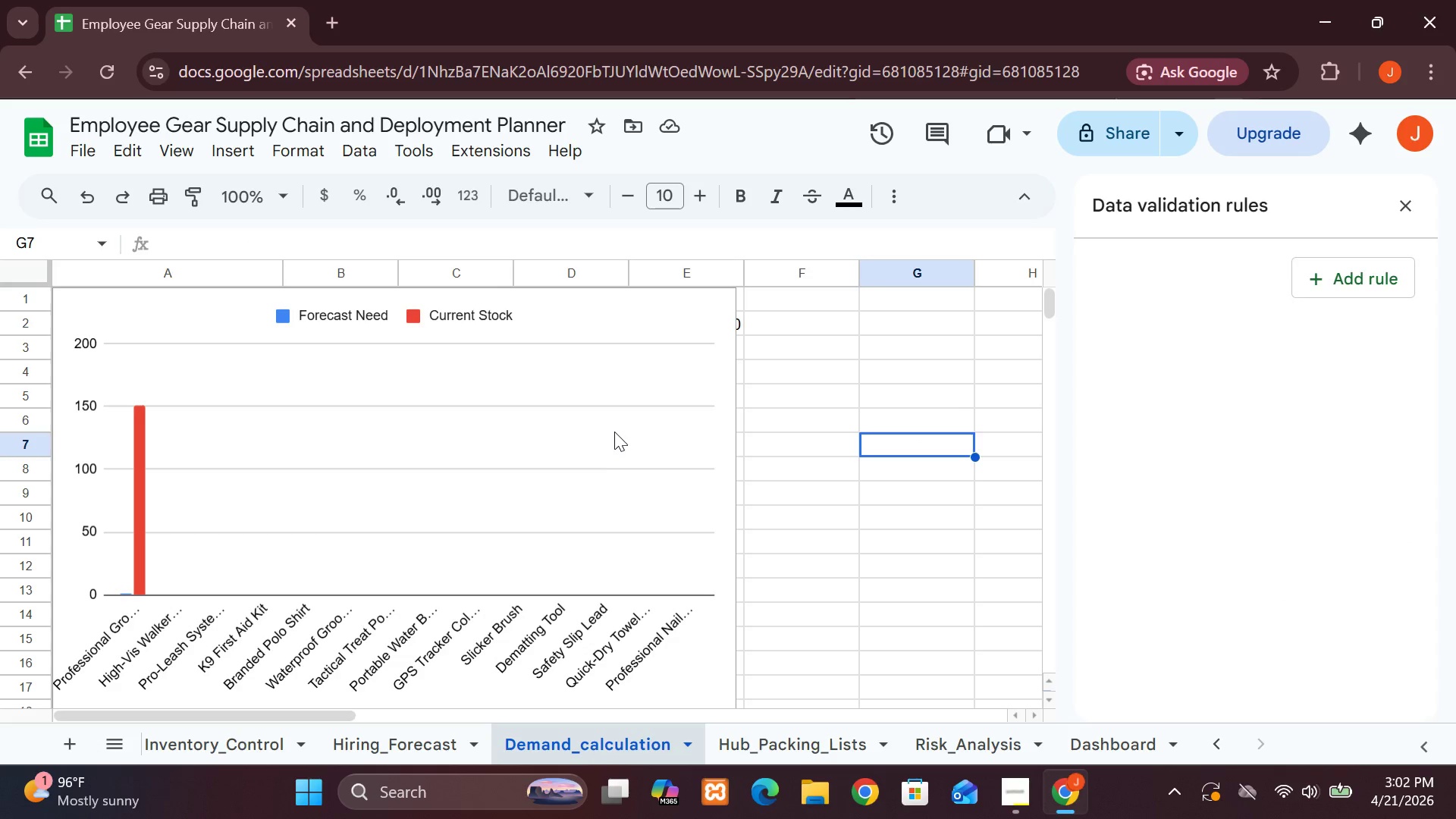 
double_click([614, 431])
 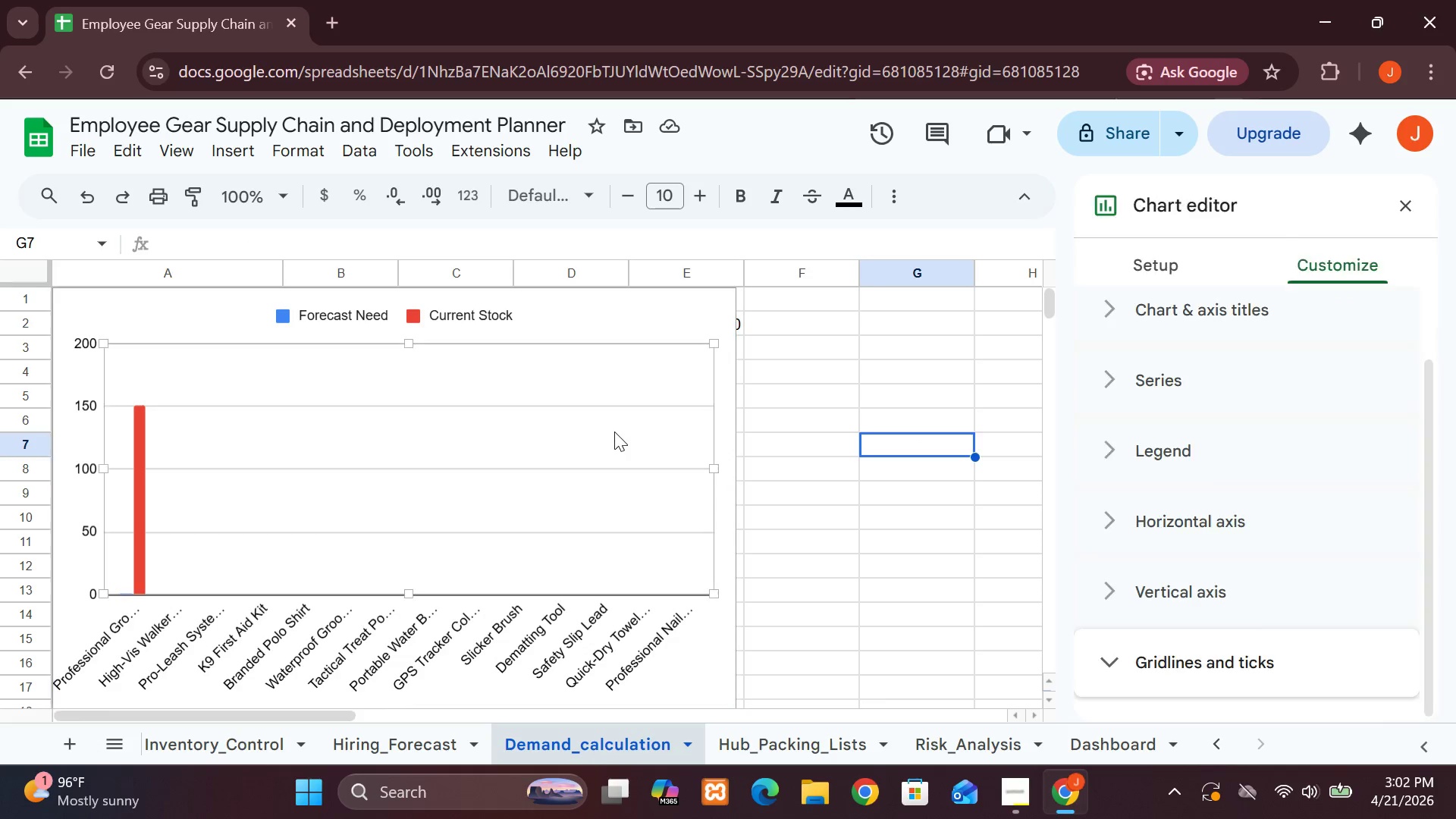 
triple_click([614, 431])
 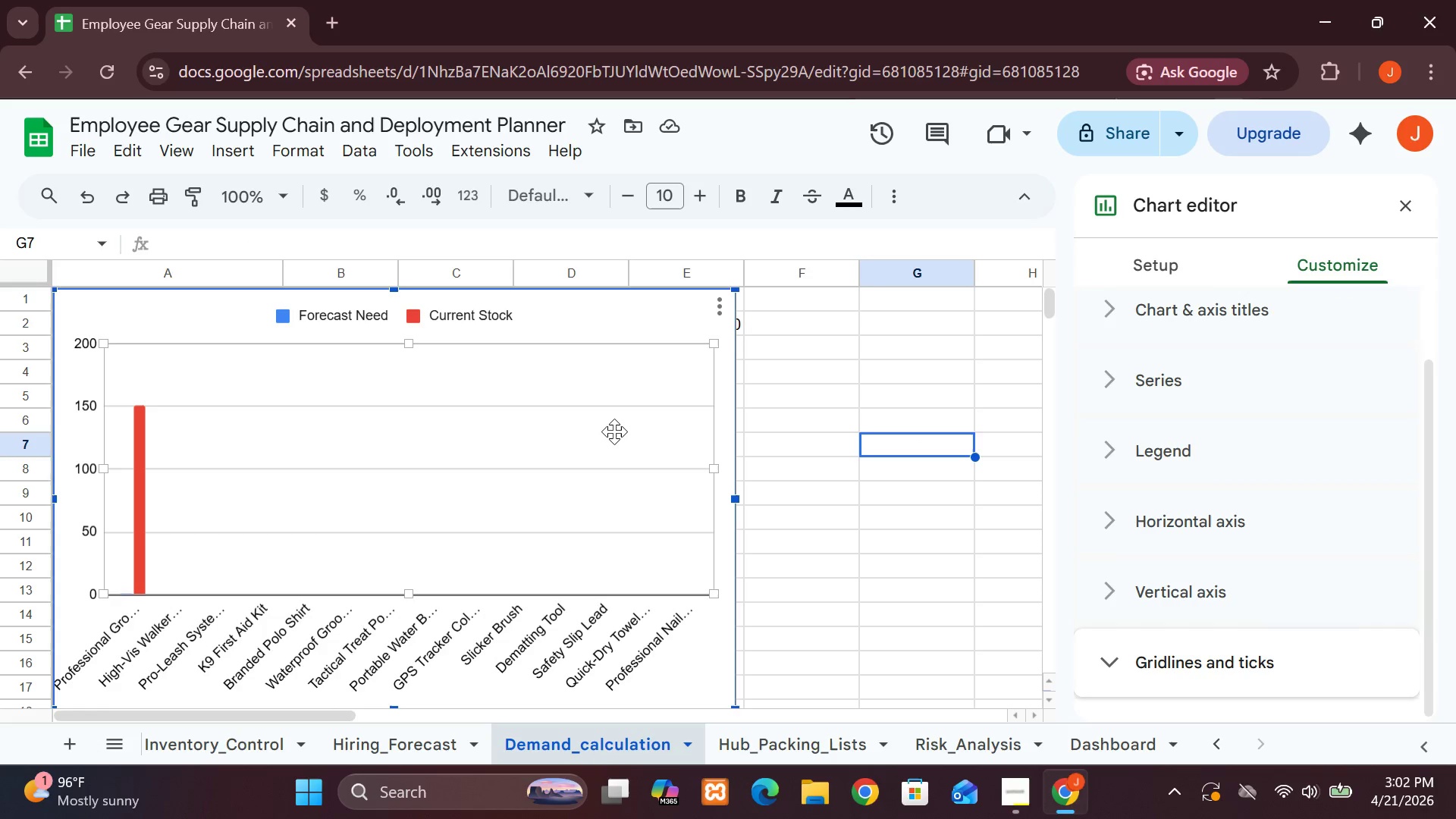 
triple_click([614, 431])
 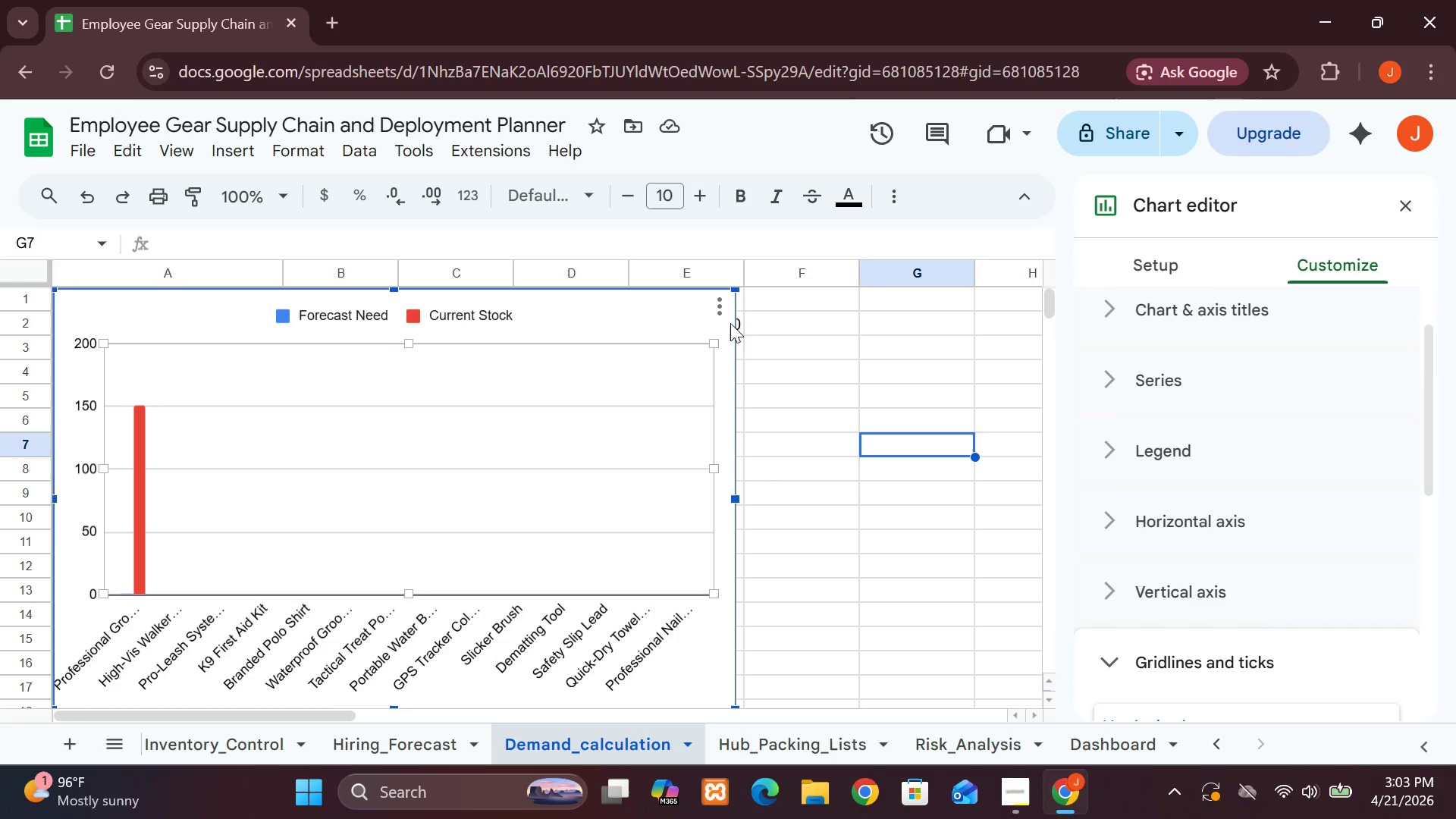 
double_click([672, 371])
 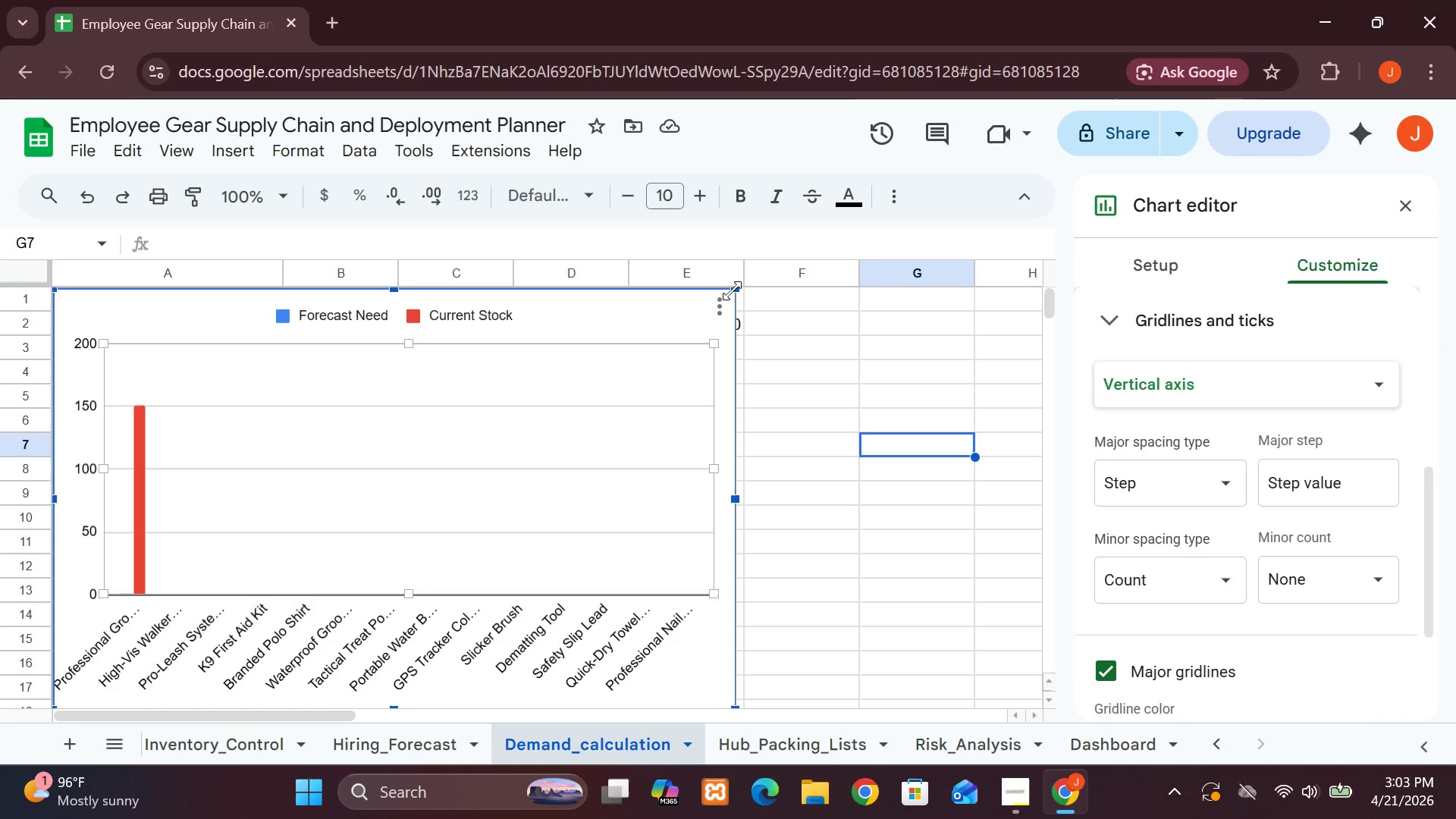 
left_click_drag(start_coordinate=[731, 289], to_coordinate=[516, 634])
 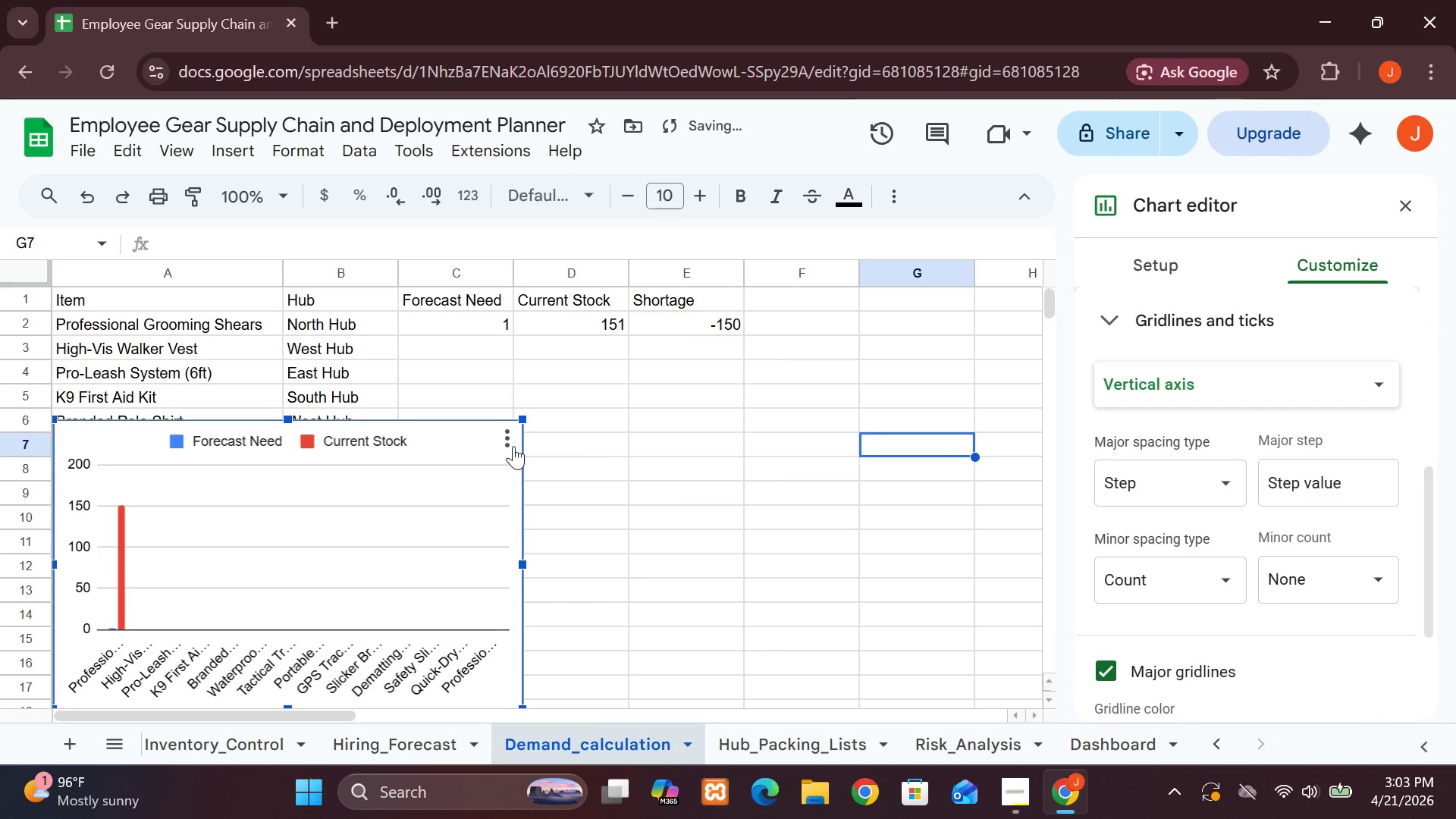 
left_click([513, 446])
 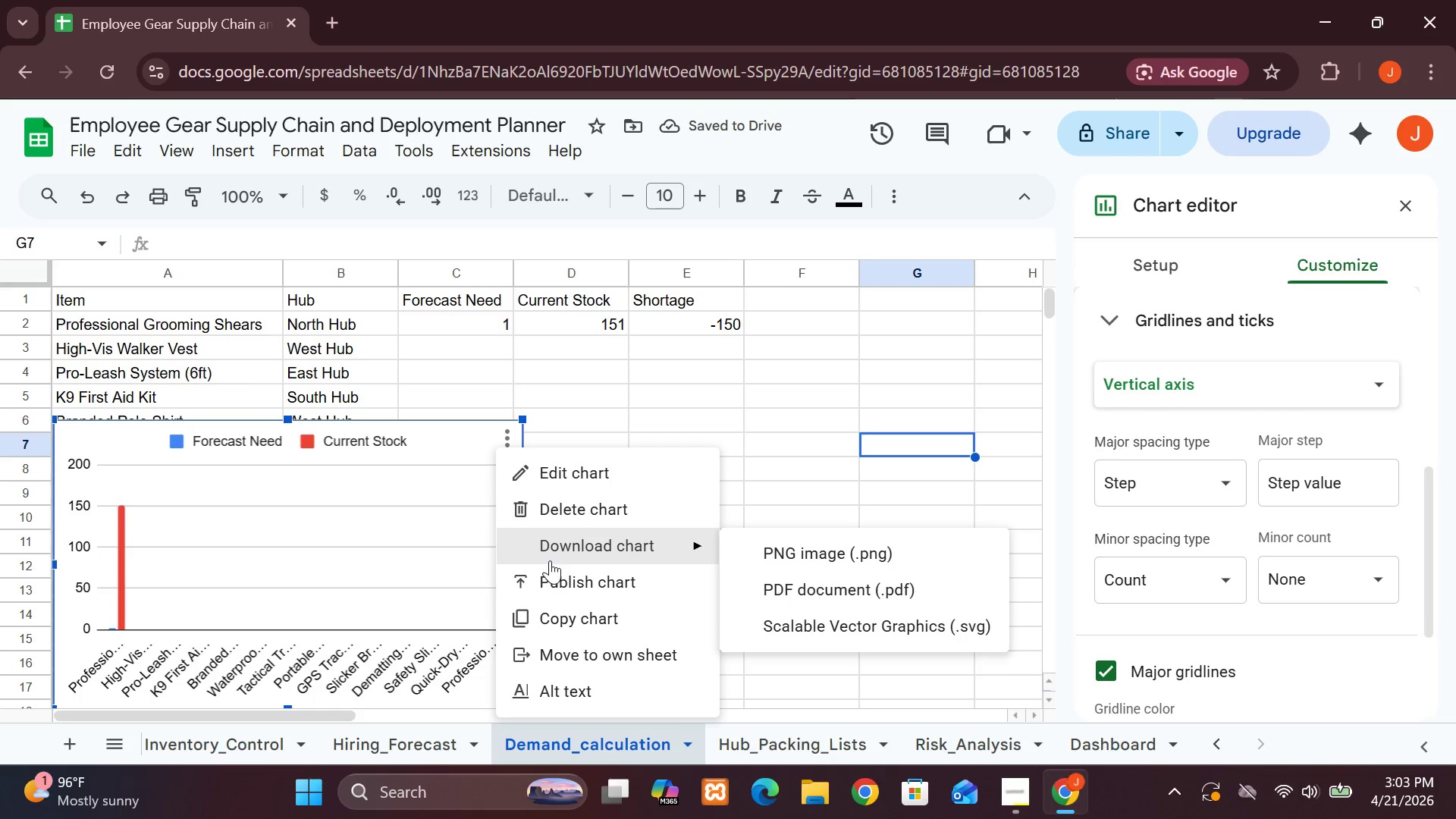 
left_click([553, 468])
 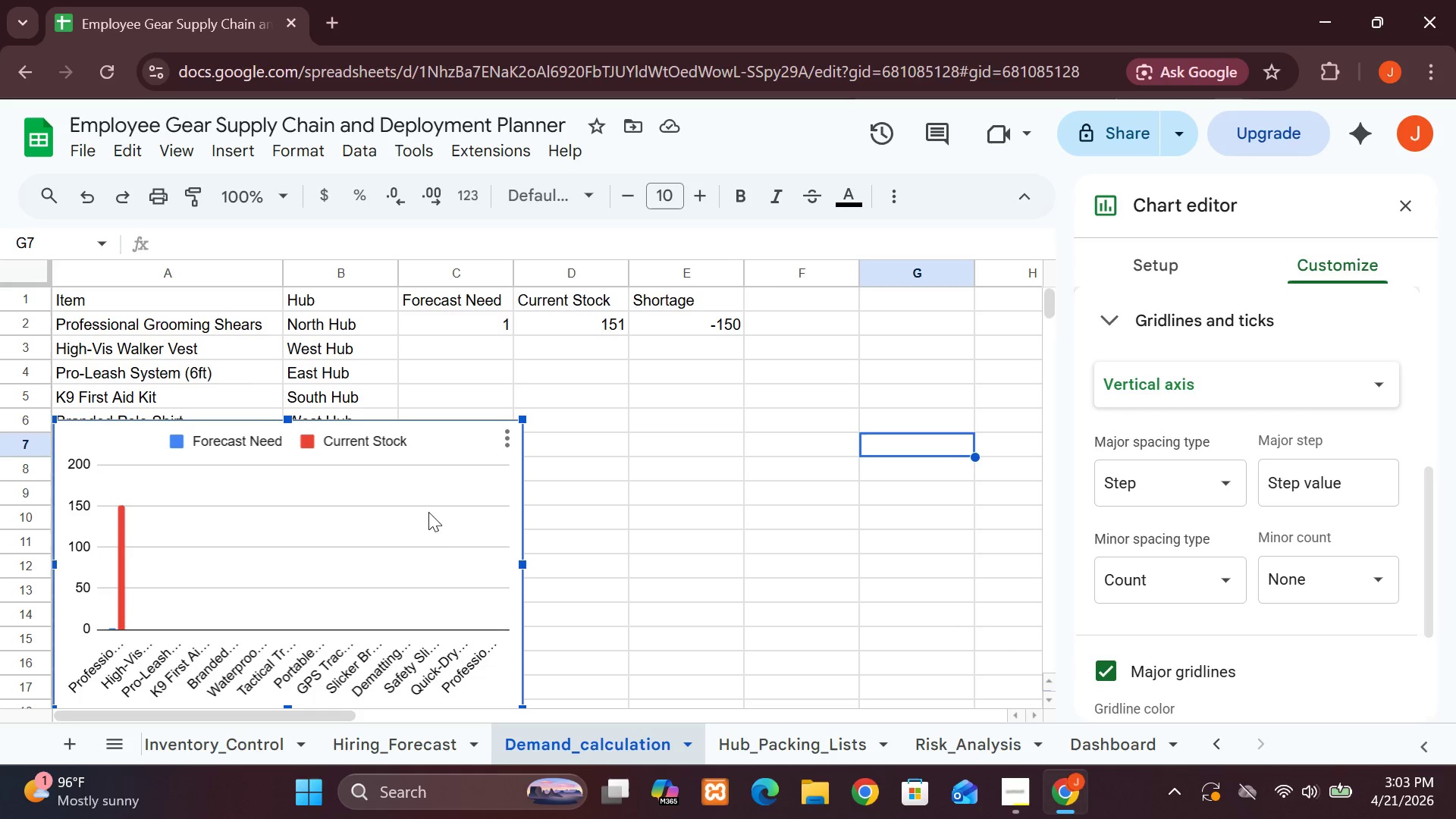 
wait(5.84)
 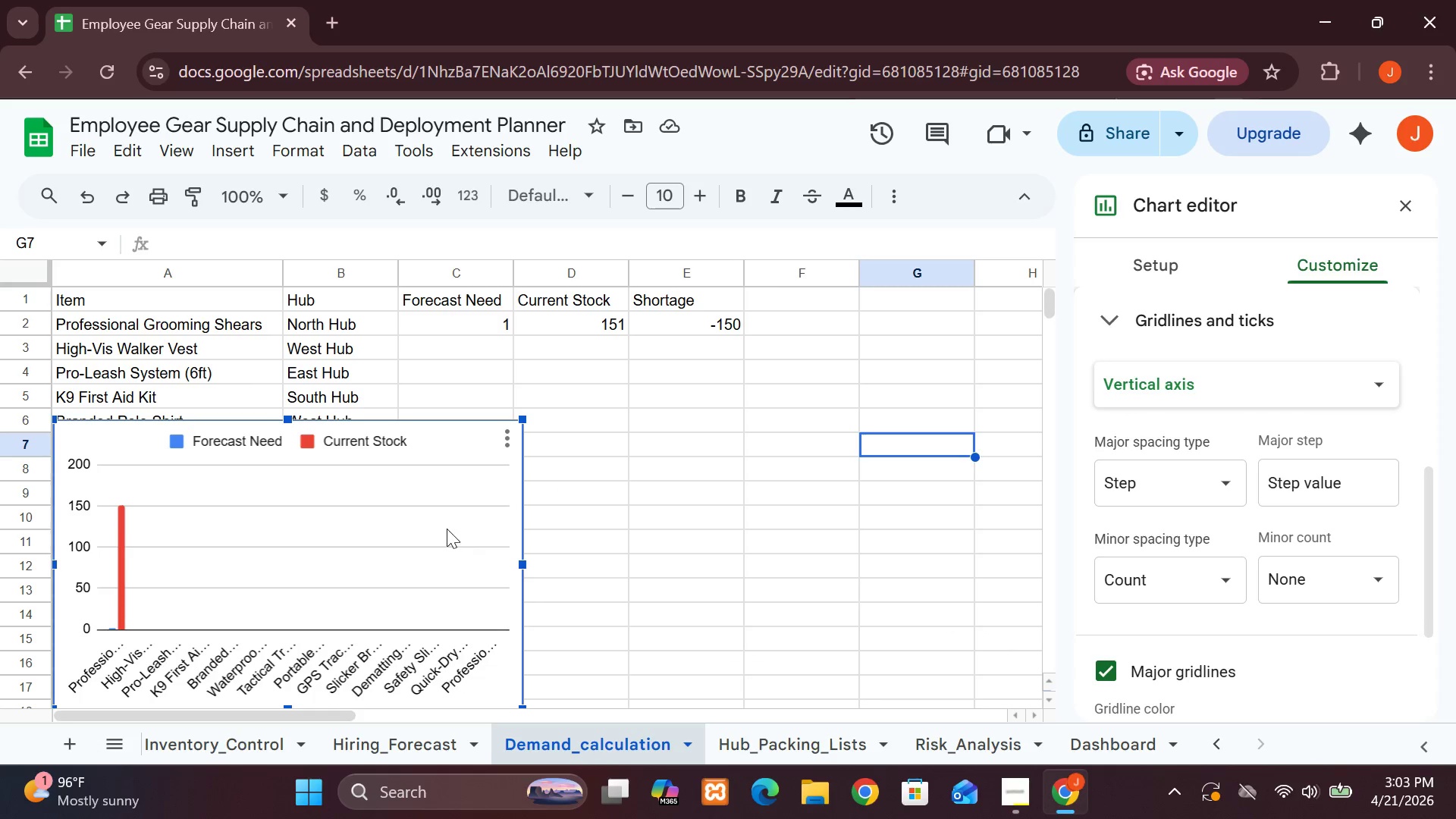 
left_click([249, 546])
 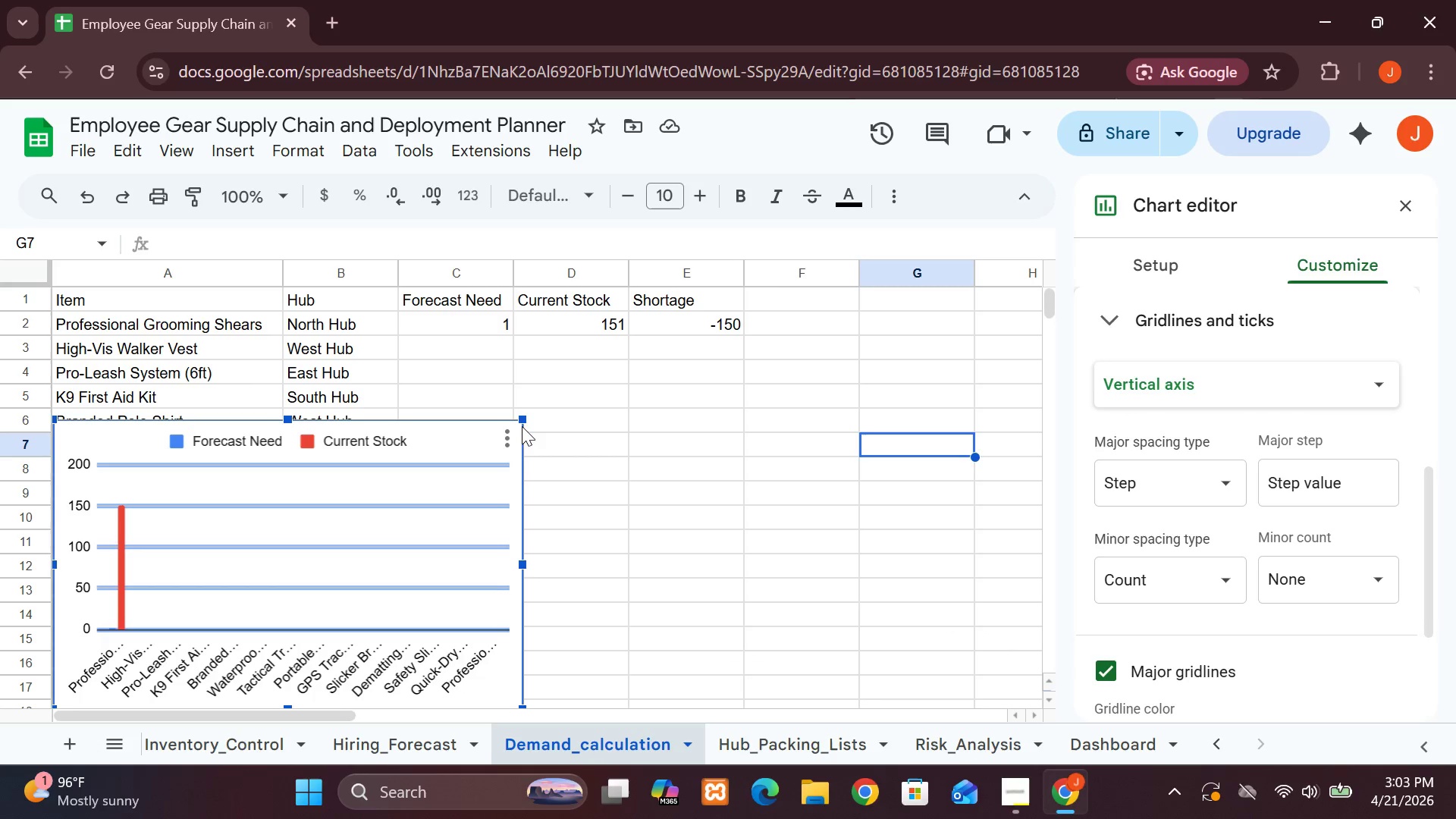 
left_click_drag(start_coordinate=[522, 415], to_coordinate=[405, 522])
 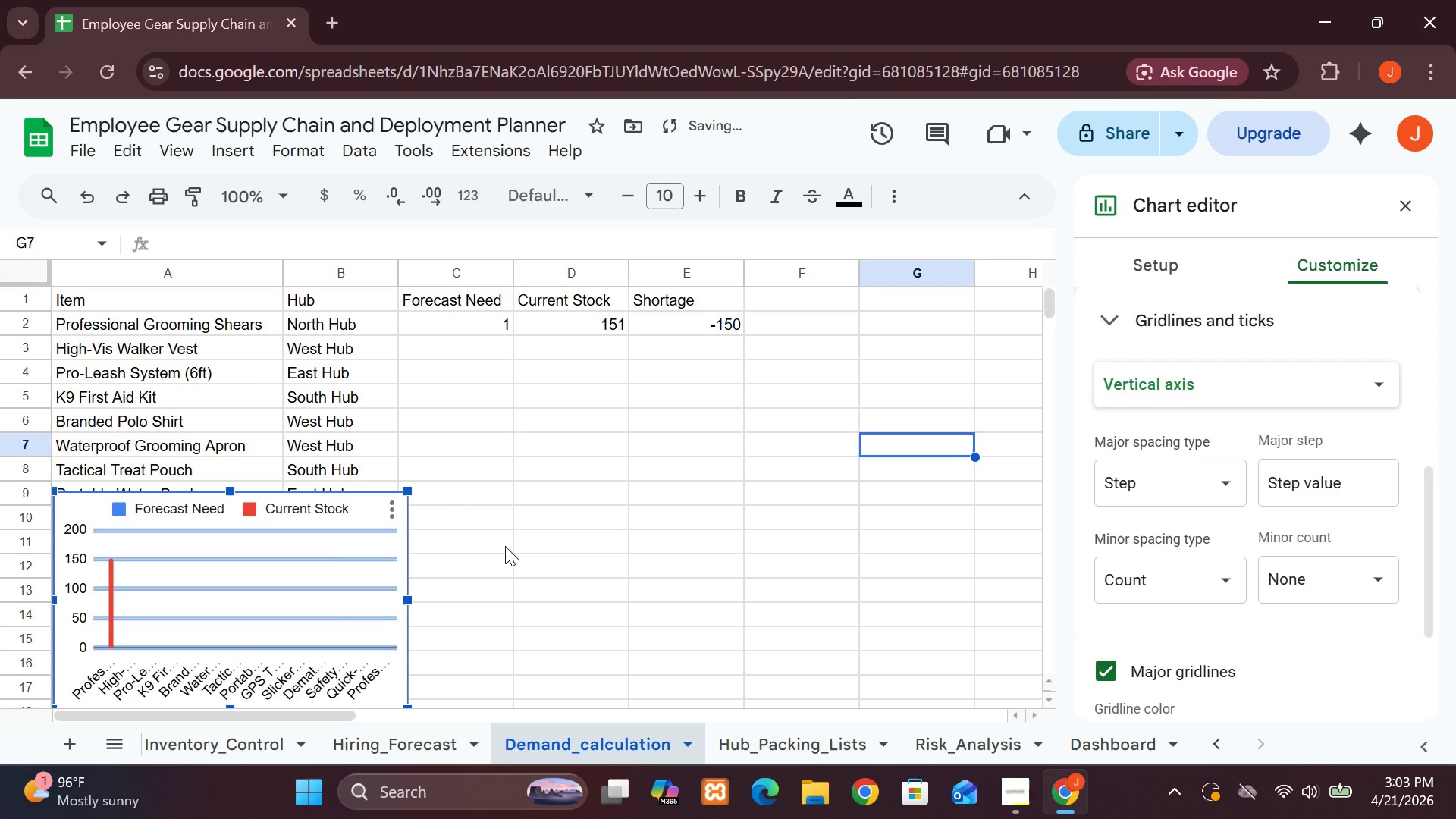 
left_click([505, 546])
 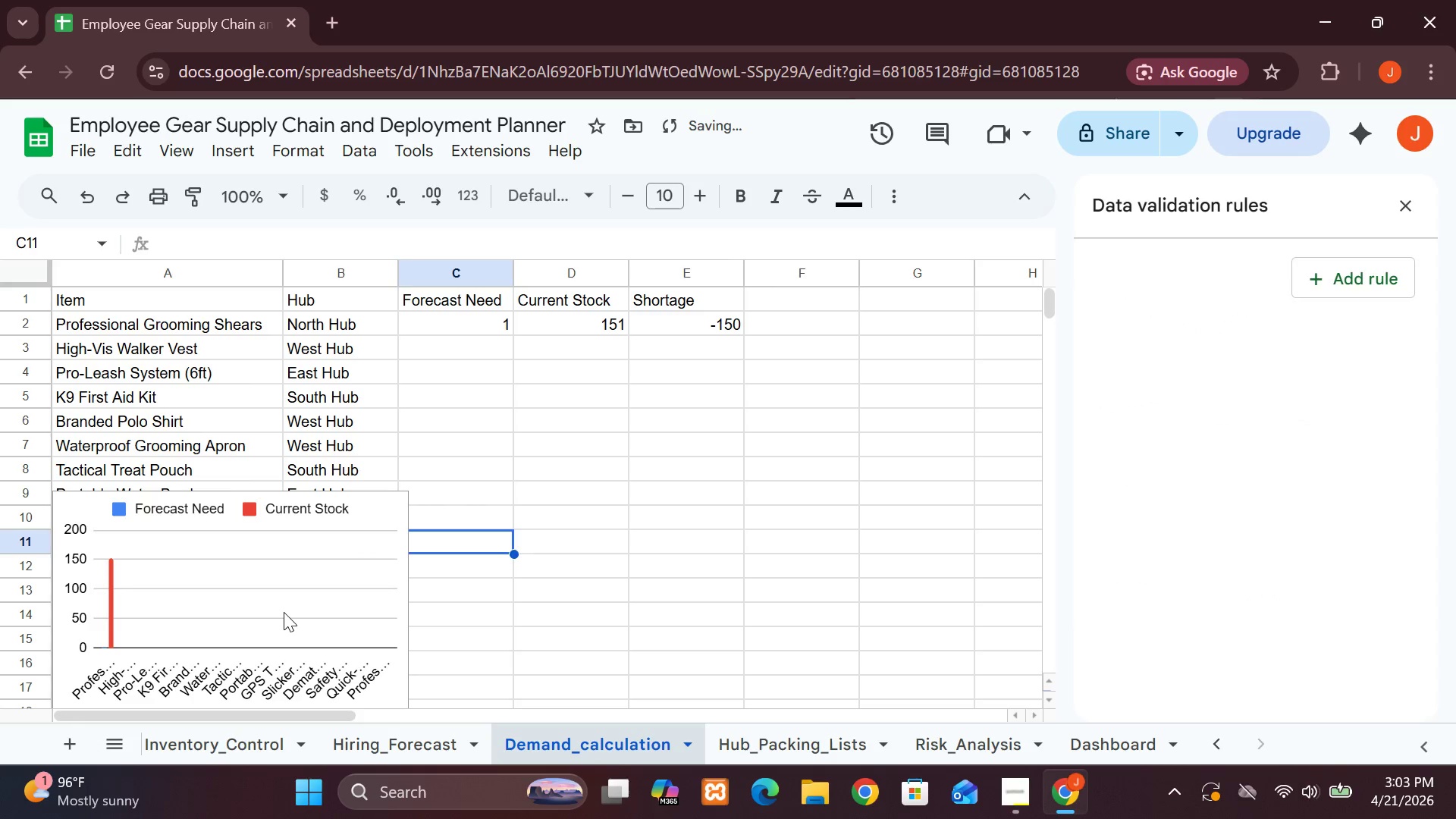 
left_click([284, 612])
 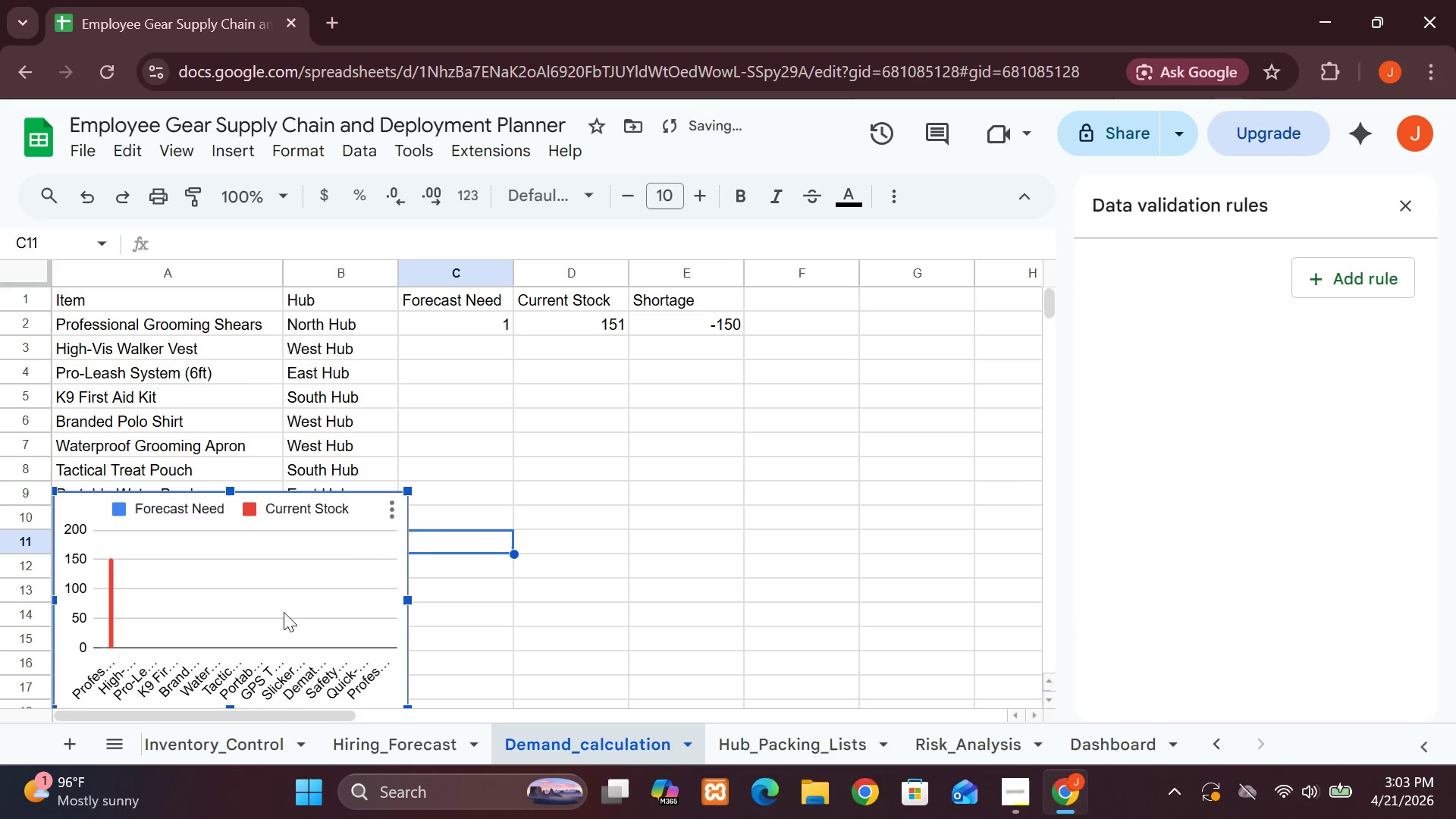 
left_click_drag(start_coordinate=[284, 612], to_coordinate=[687, 471])
 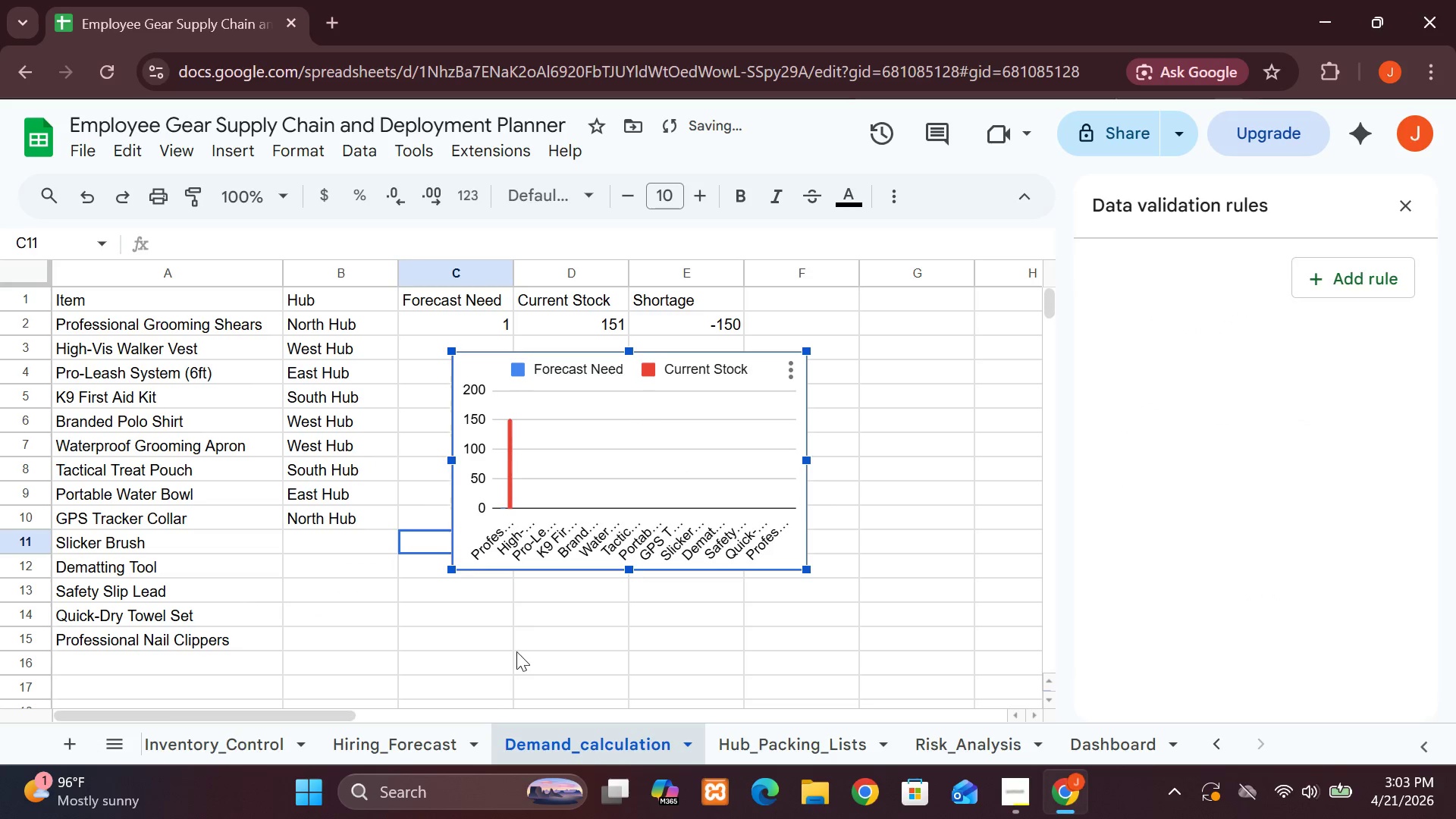 
left_click([516, 651])
 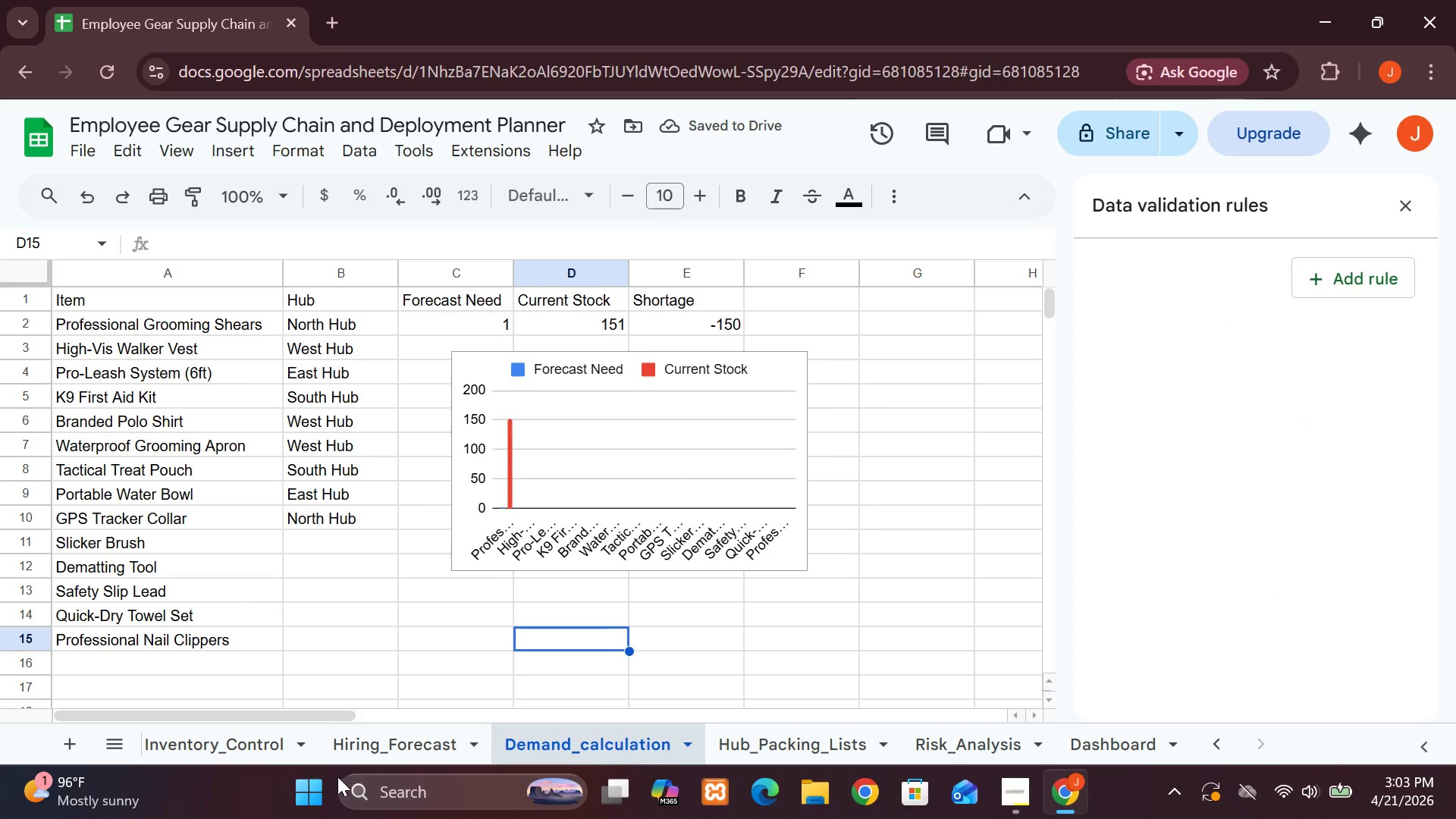 
left_click([254, 745])
 